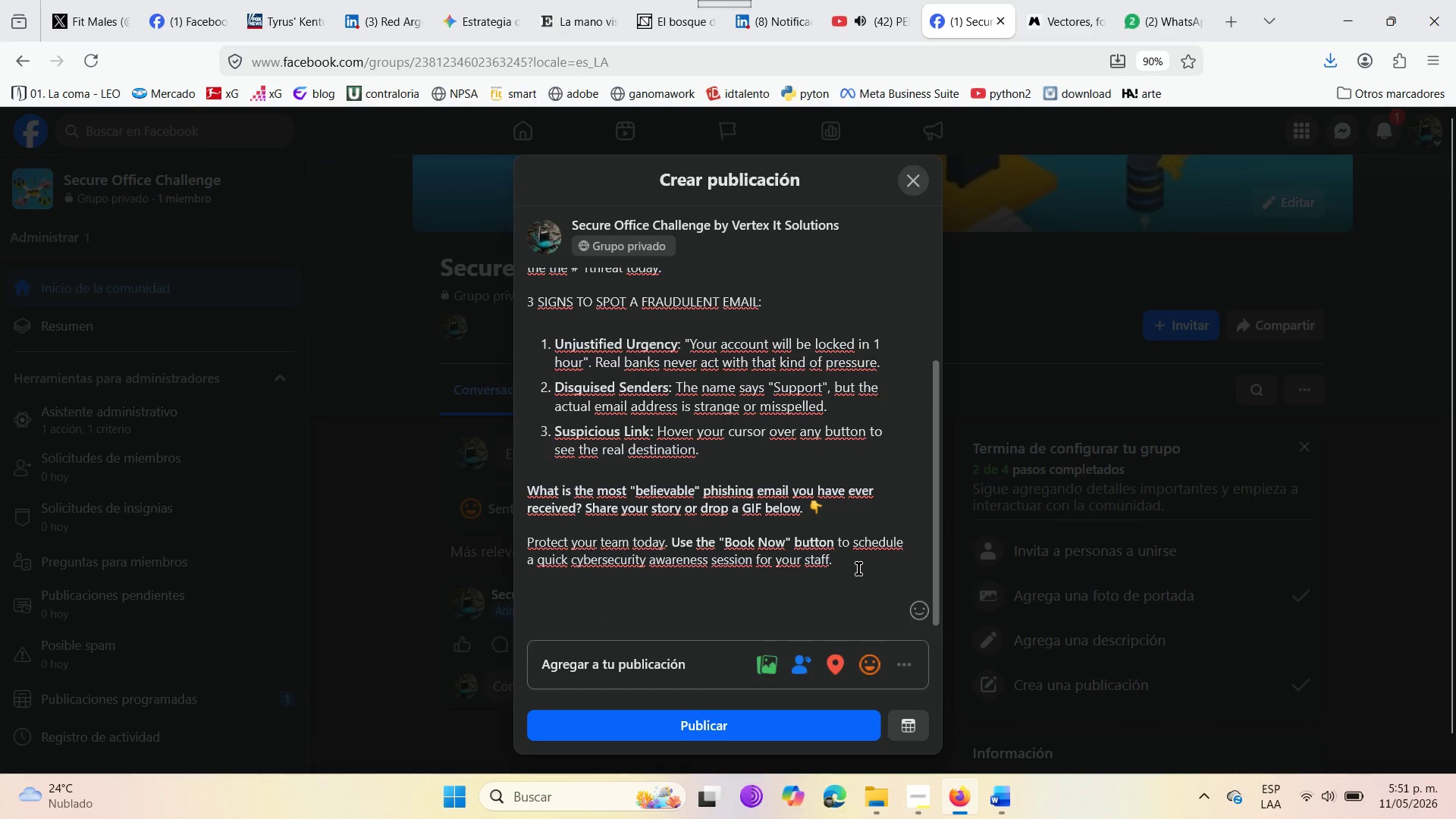 
left_click([858, 569])
 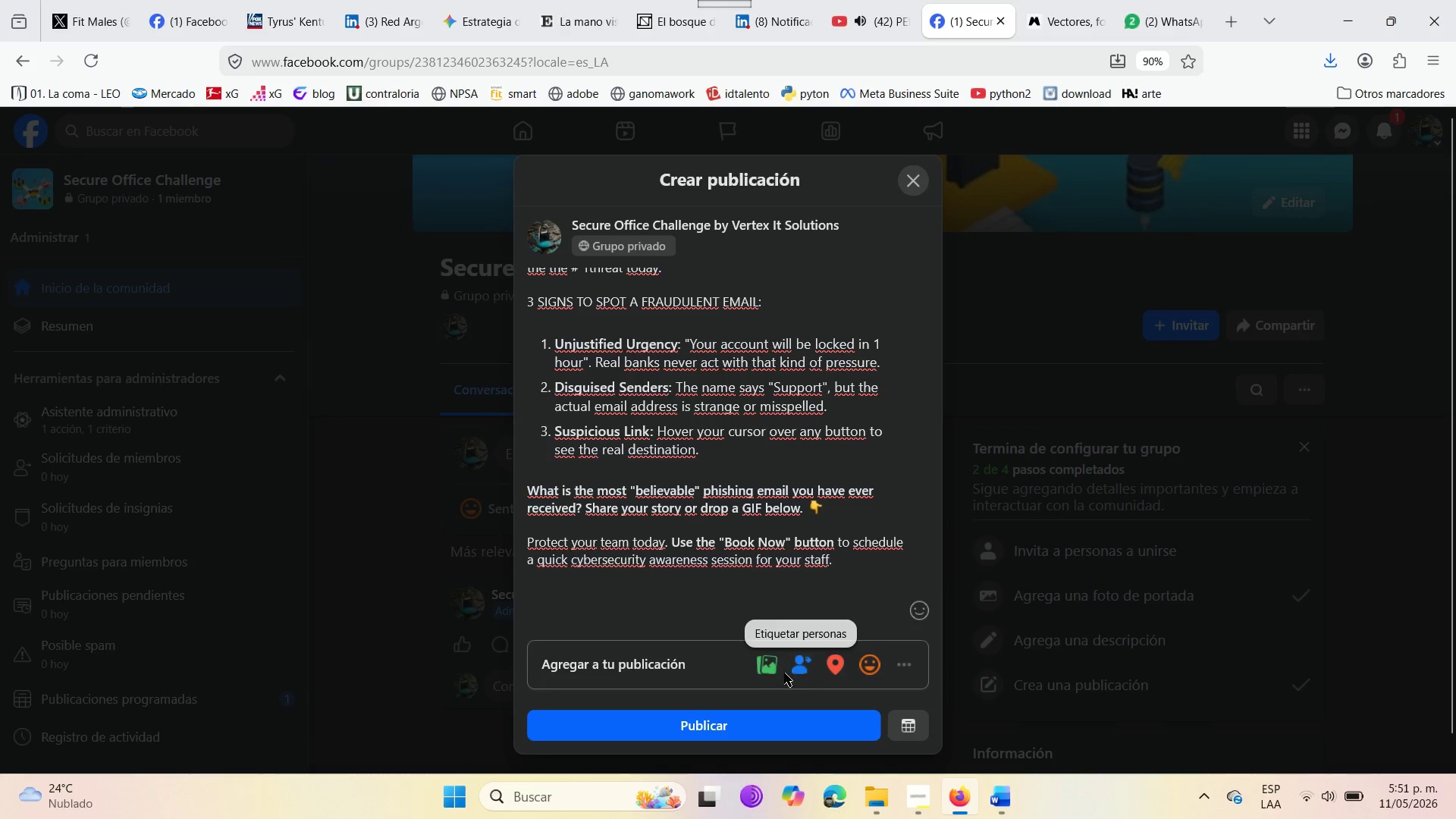 
left_click([903, 654])
 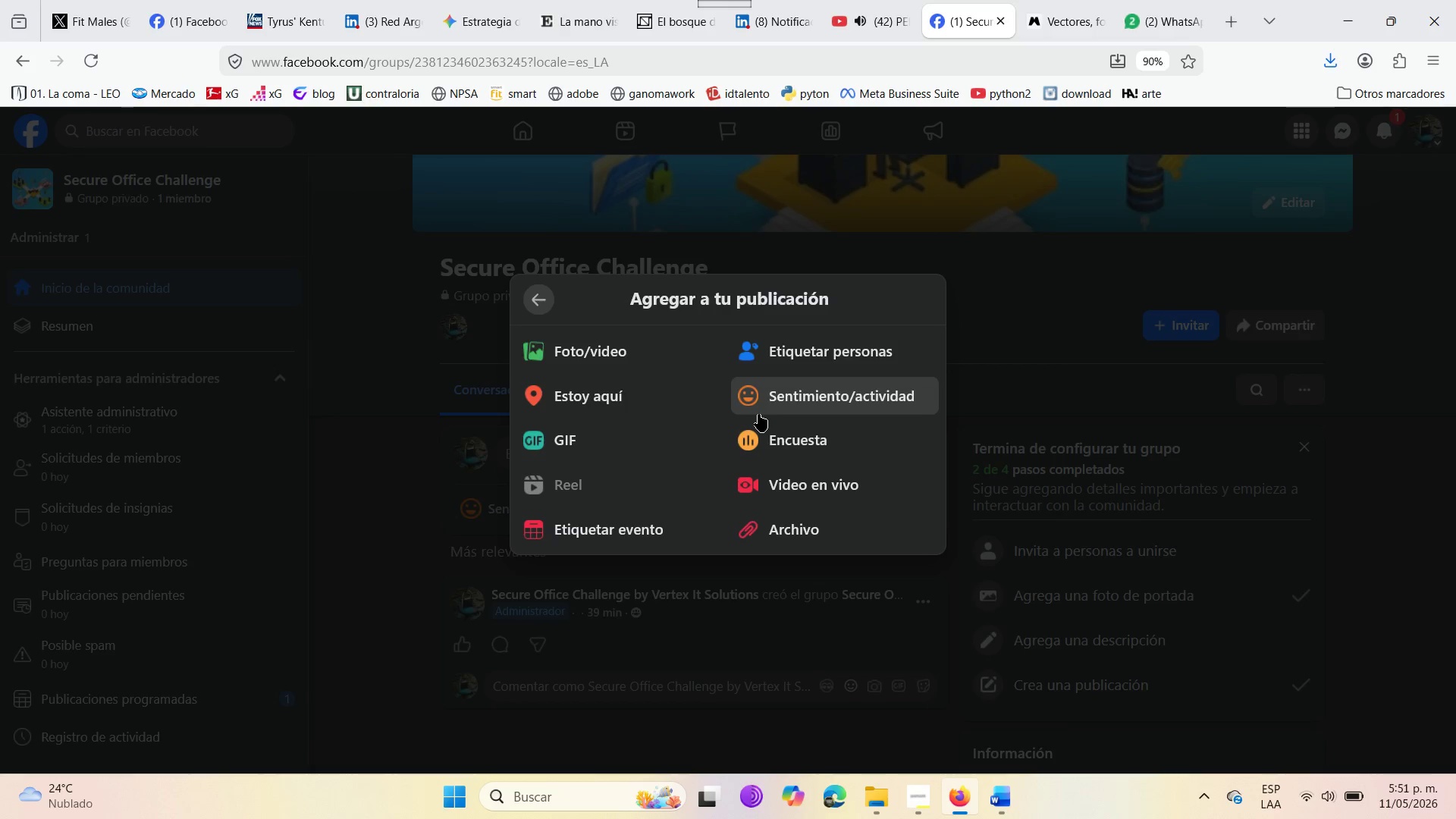 
wait(8.41)
 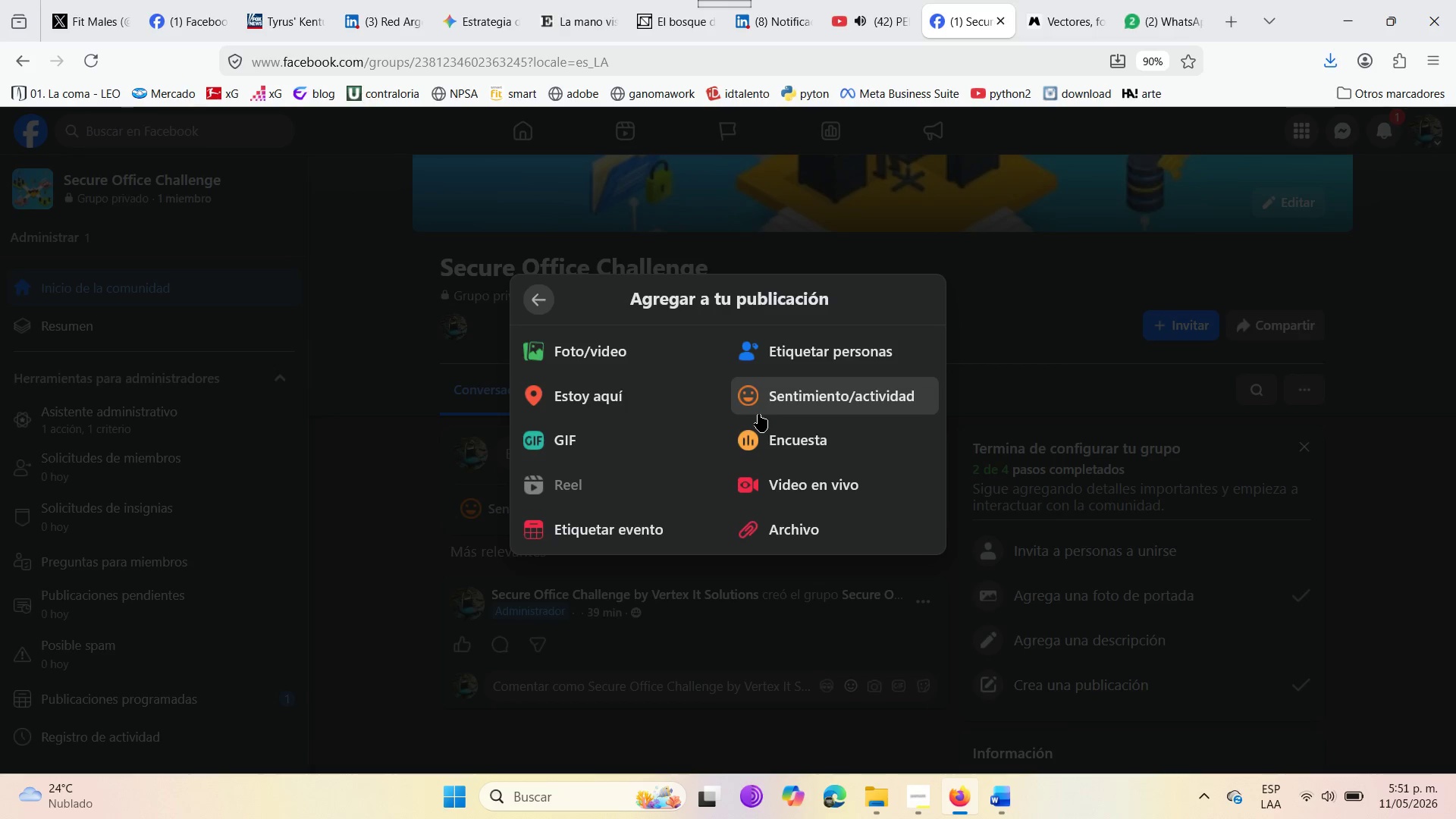 
left_click([538, 306])
 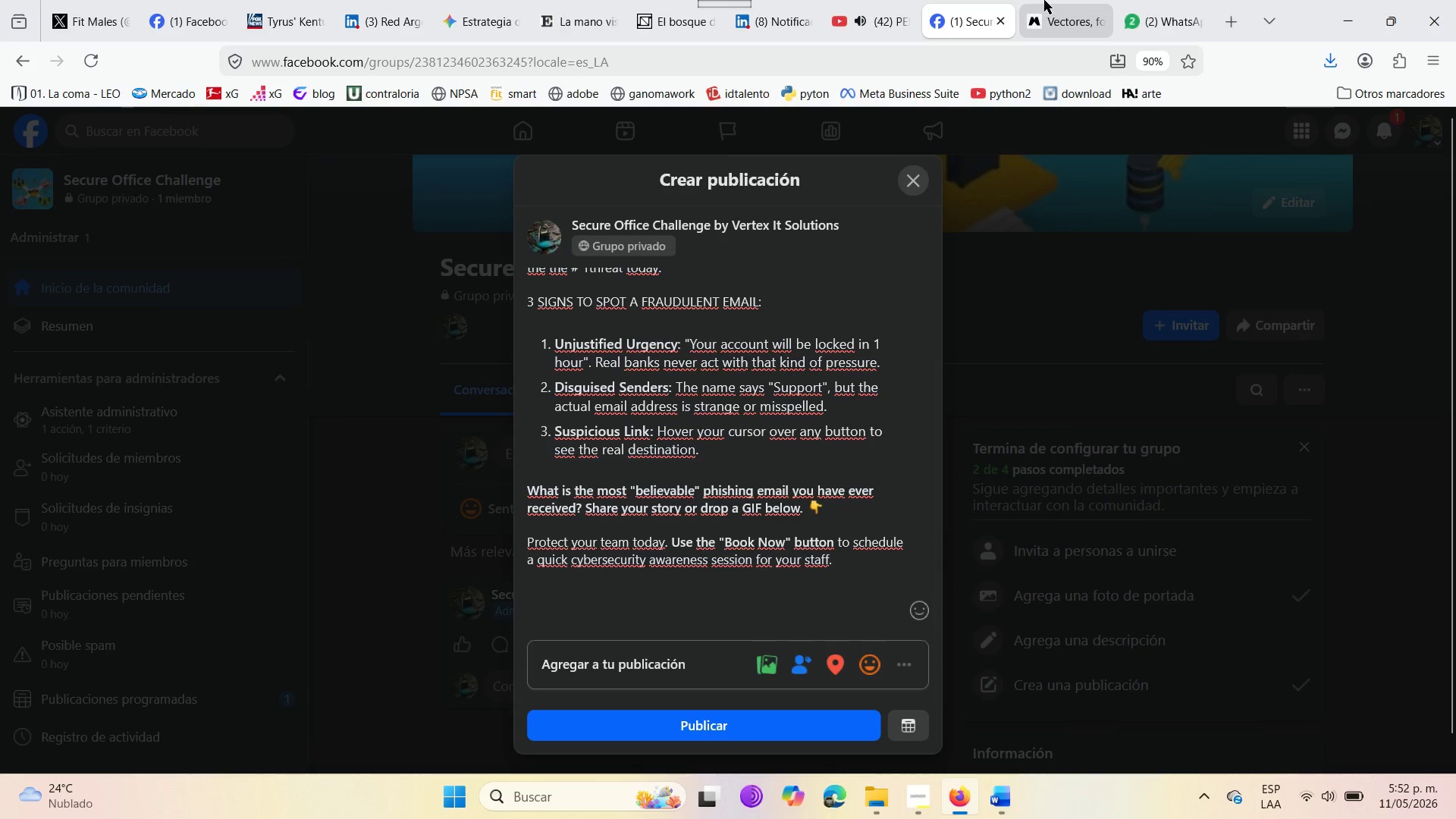 
left_click([1053, 0])
 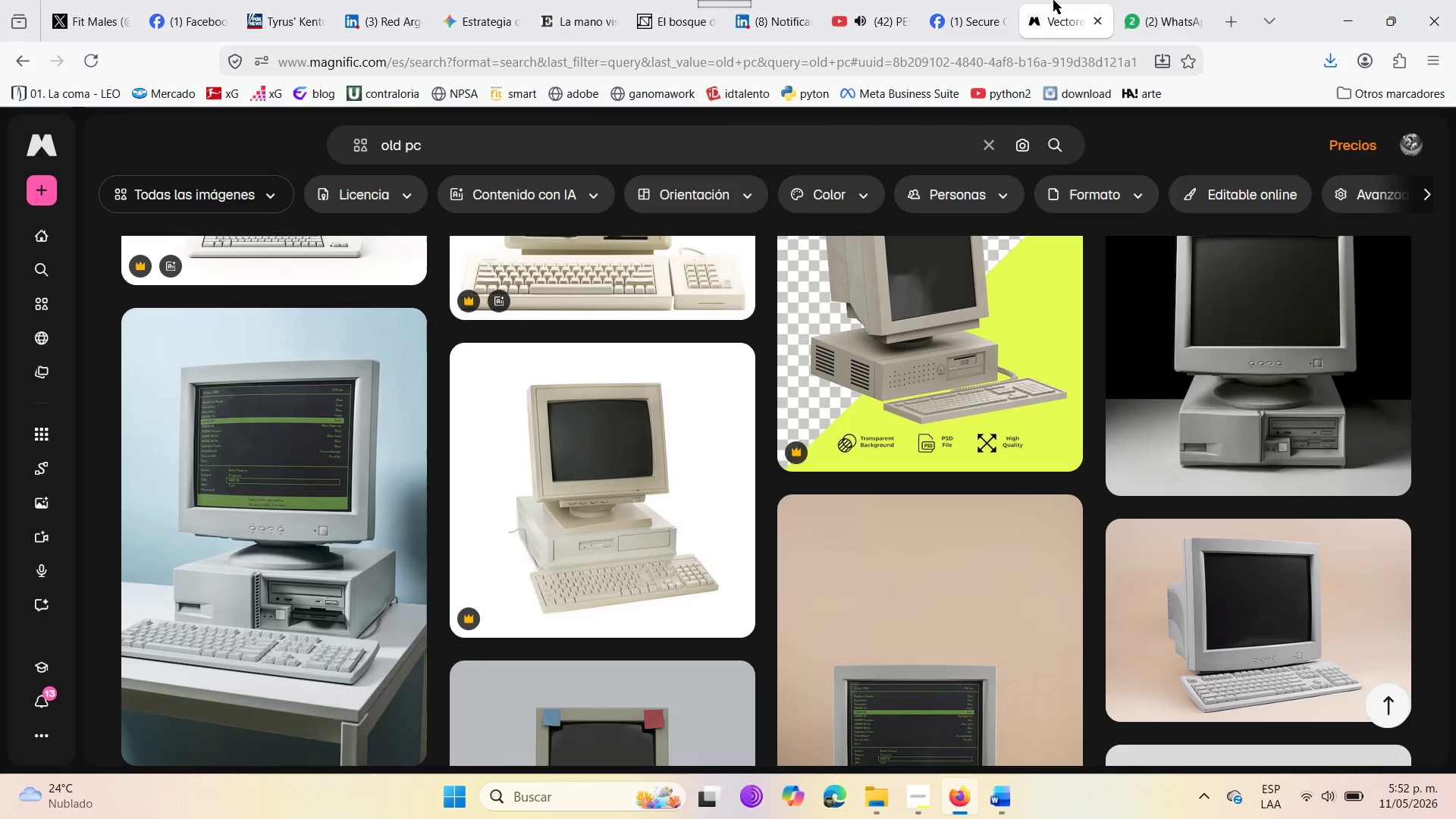 
wait(28.61)
 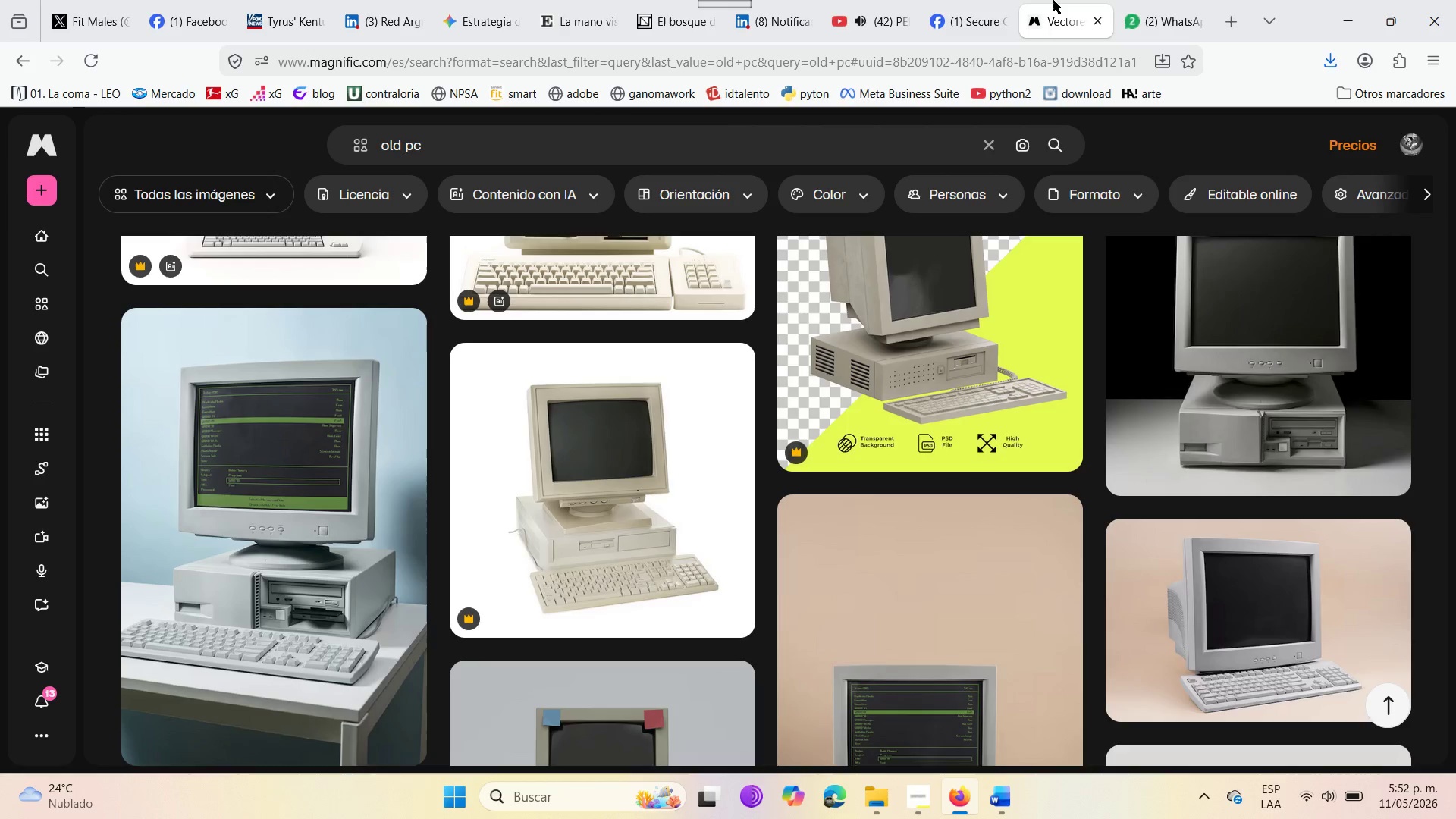 
left_click([632, 126])
 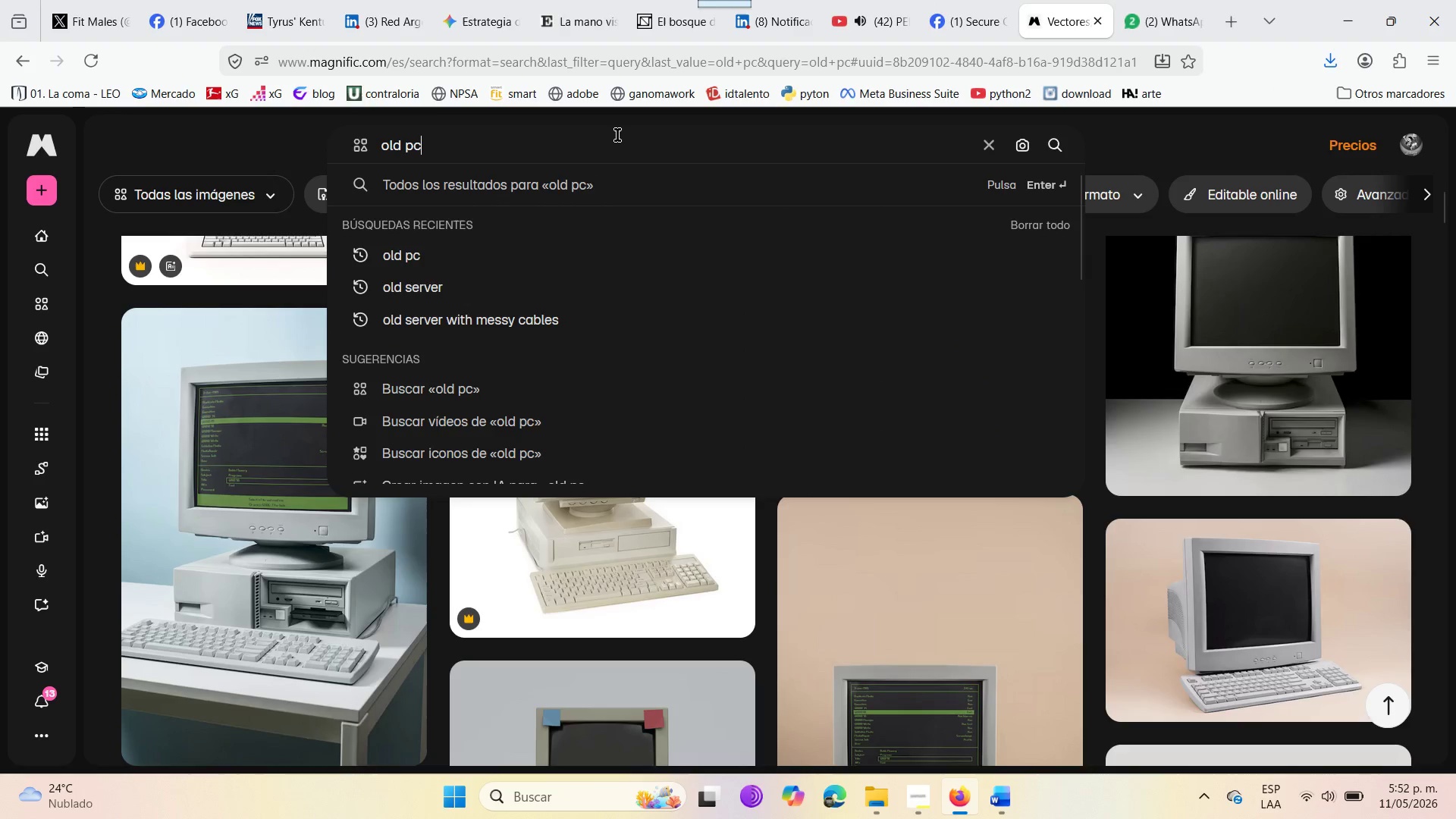 
key(Backspace)
 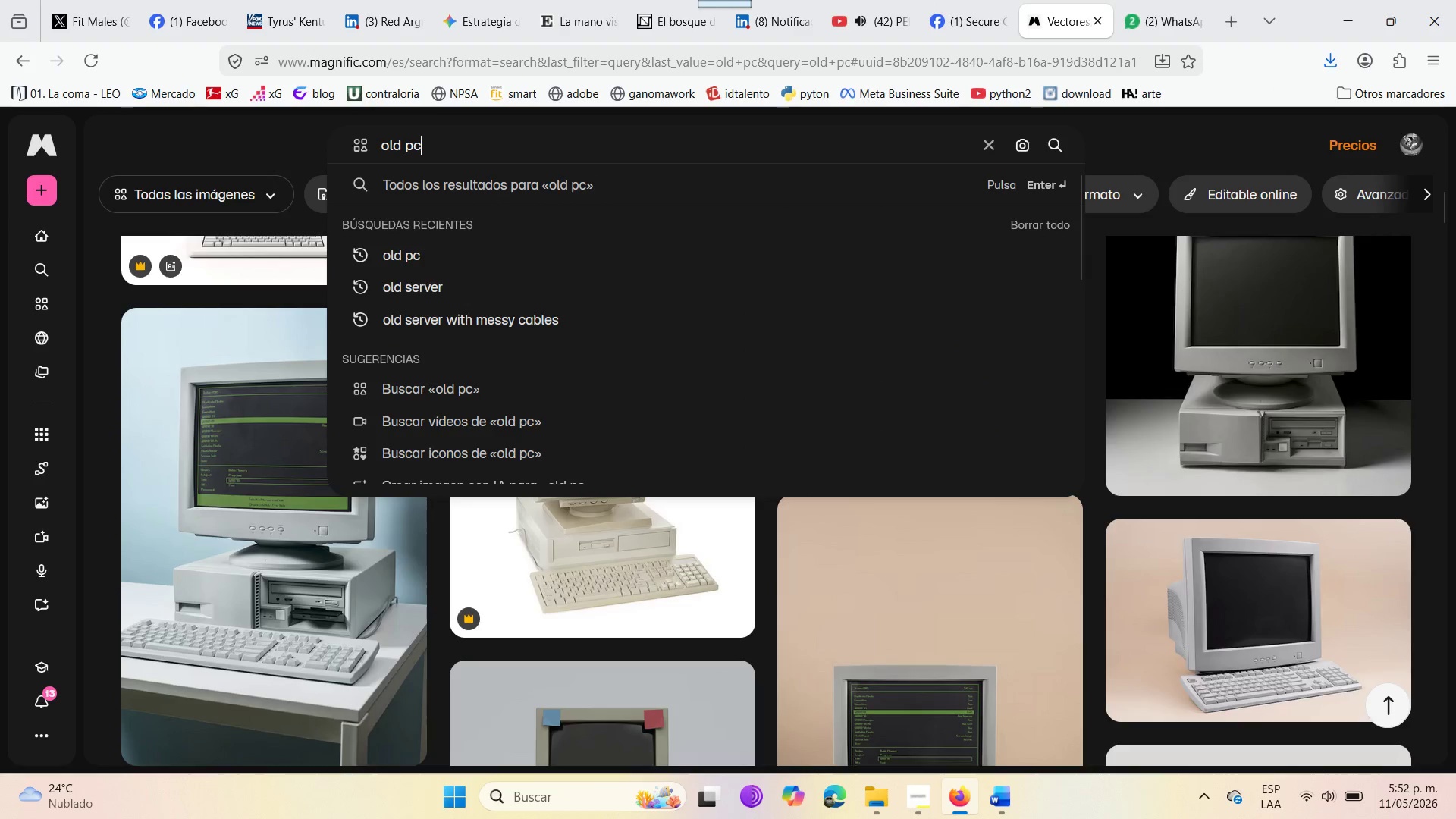 
key(Backspace)
 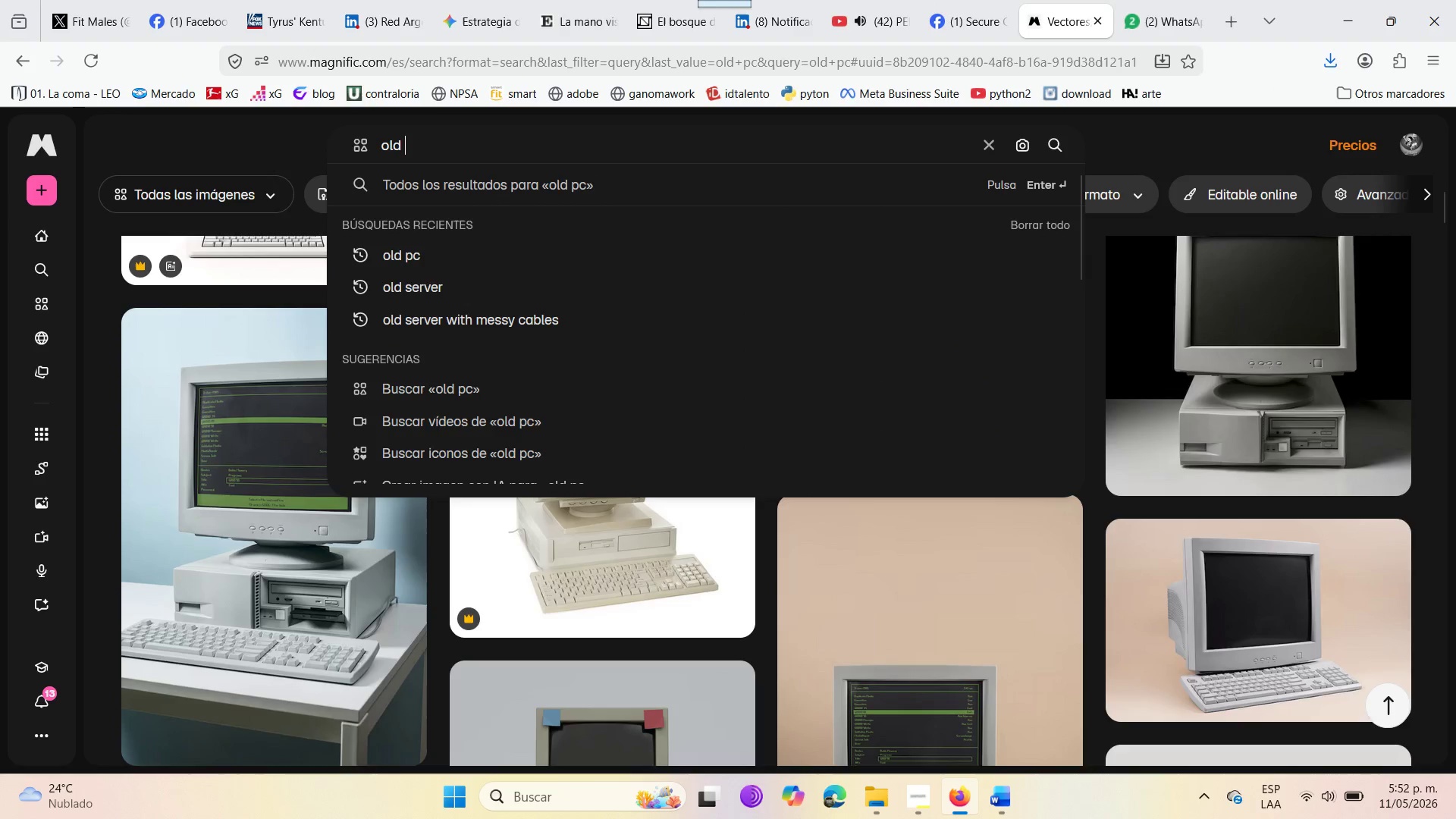 
key(Backspace)
 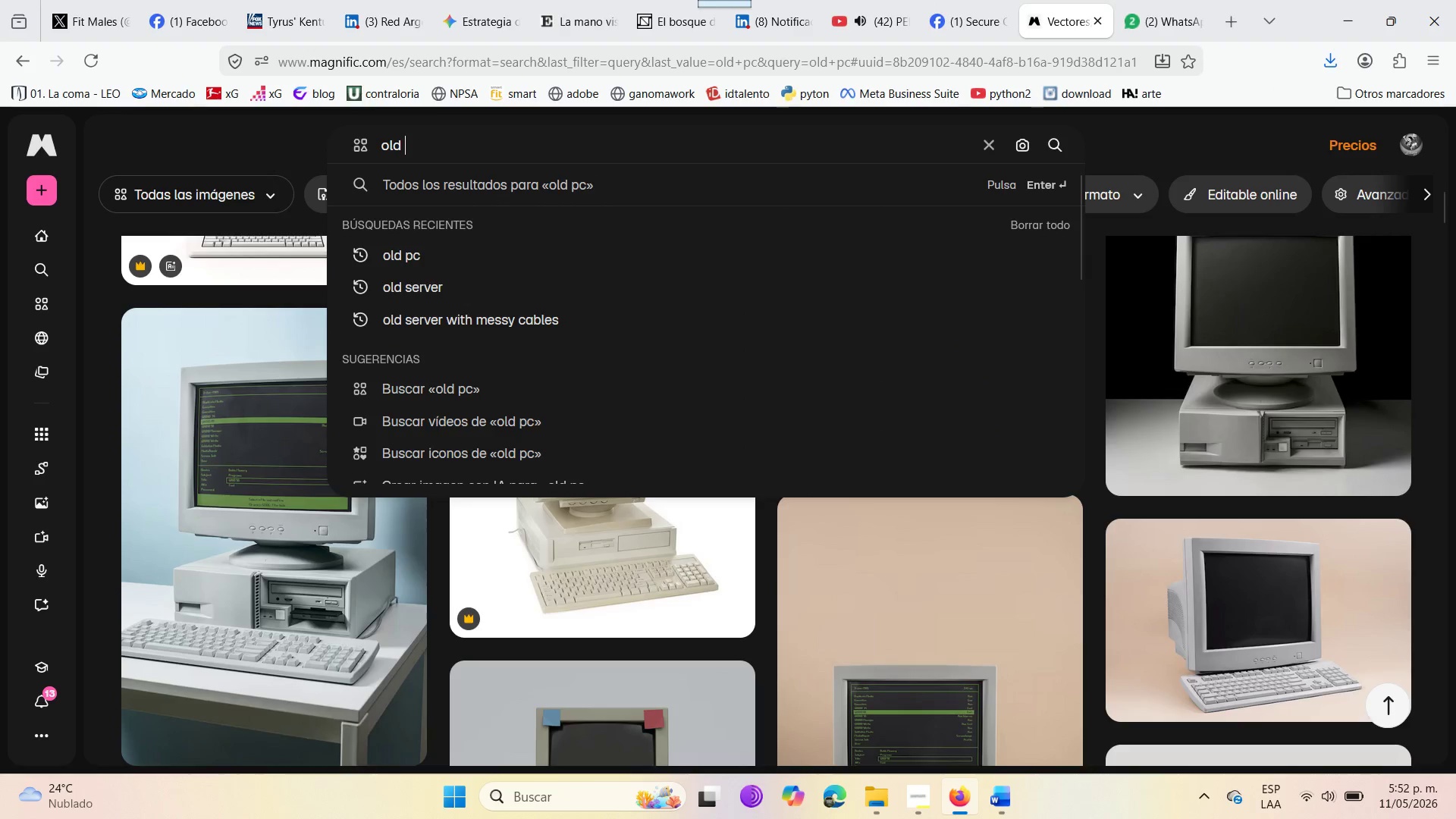 
key(Backspace)
 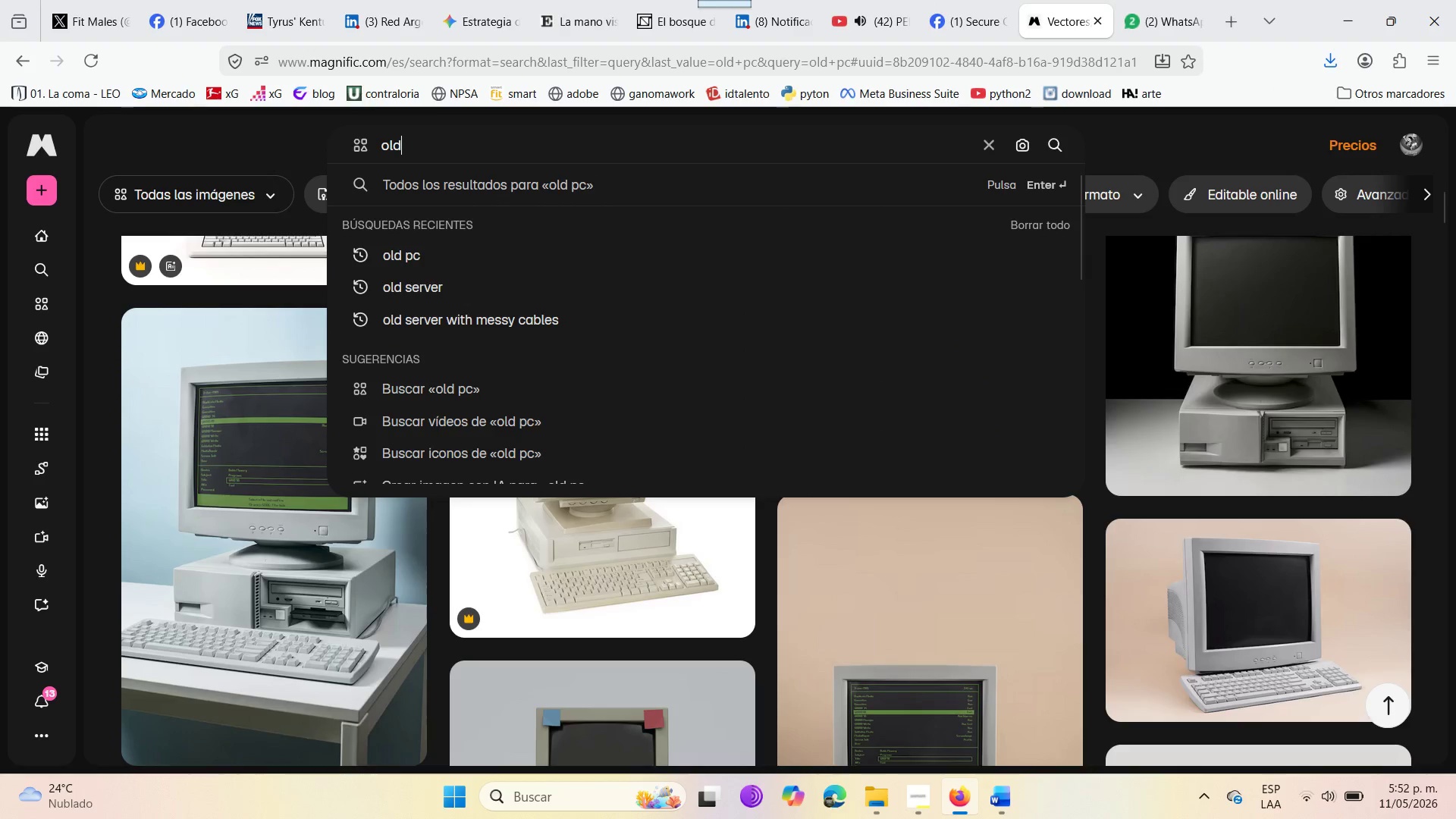 
key(Backspace)
 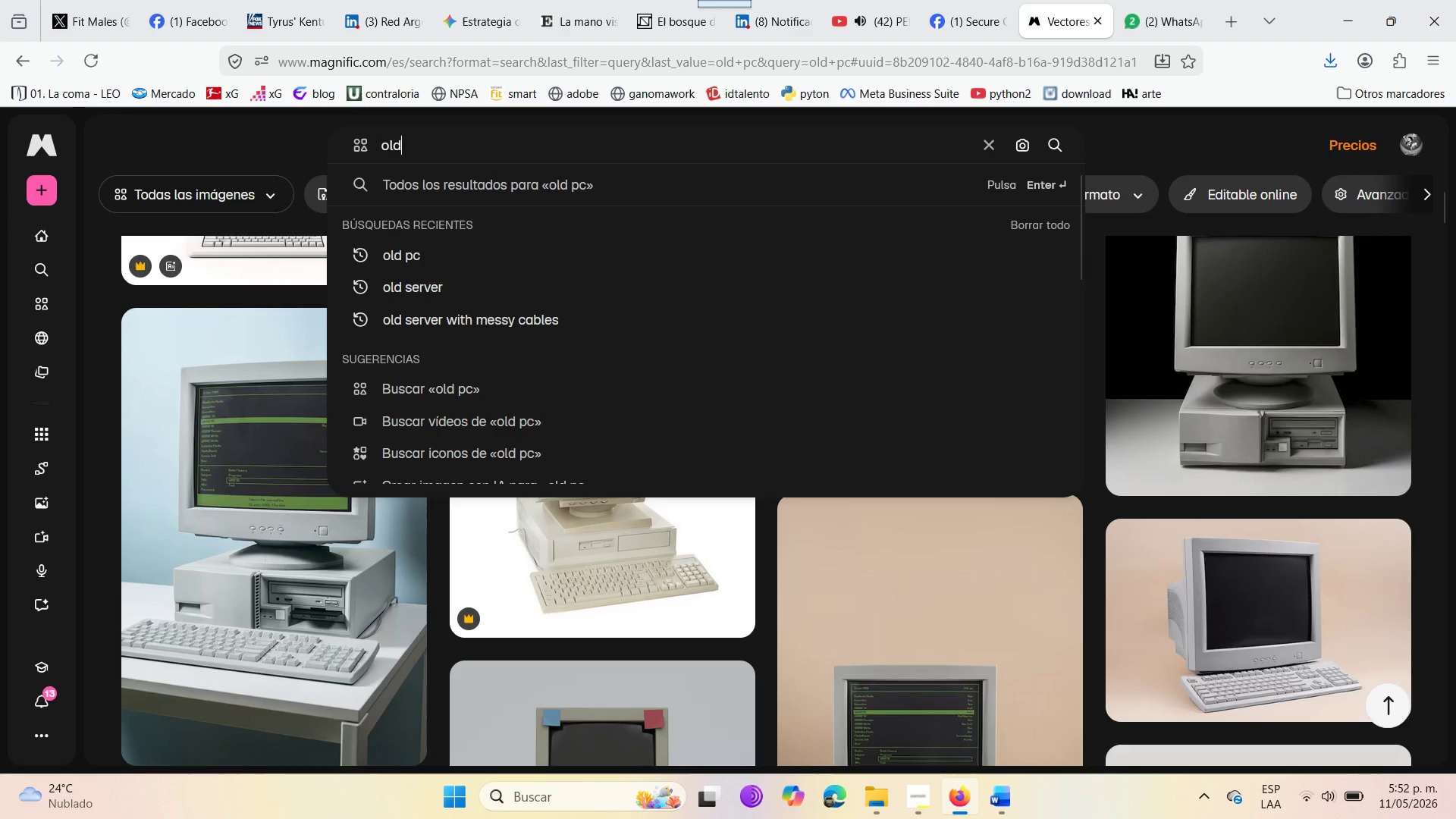 
key(Backspace)
 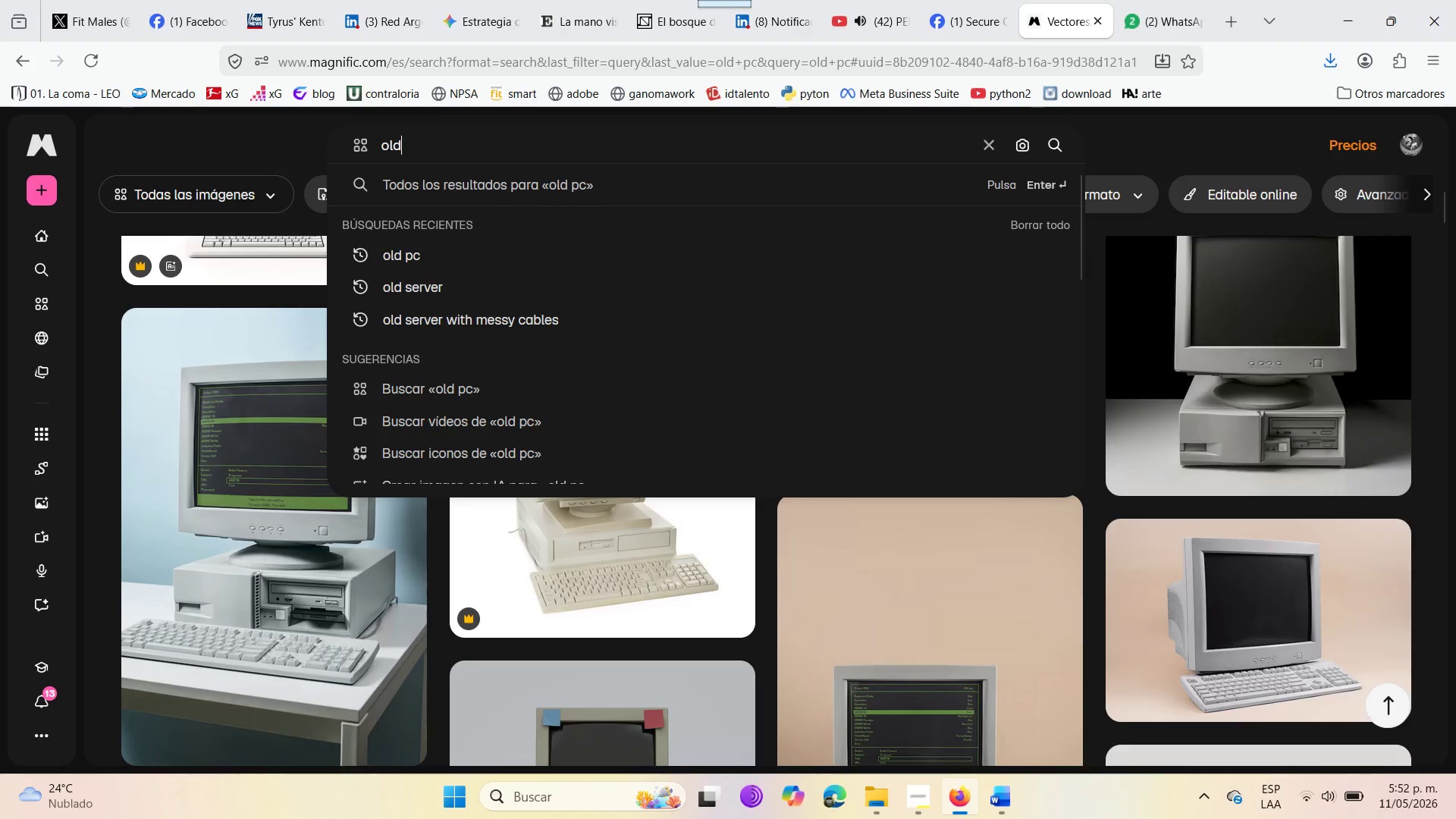 
key(Backspace)
 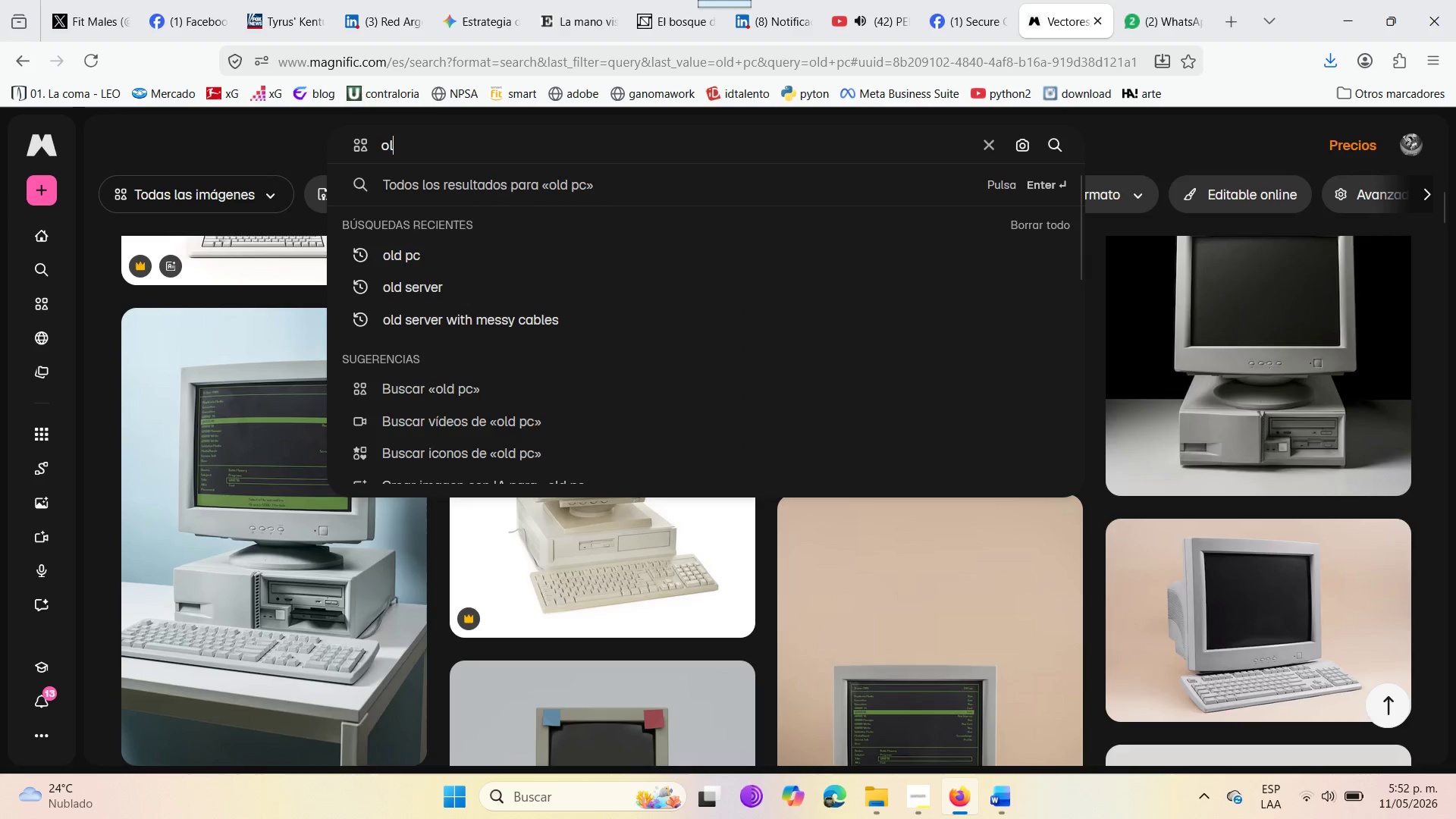 
key(Backspace)
 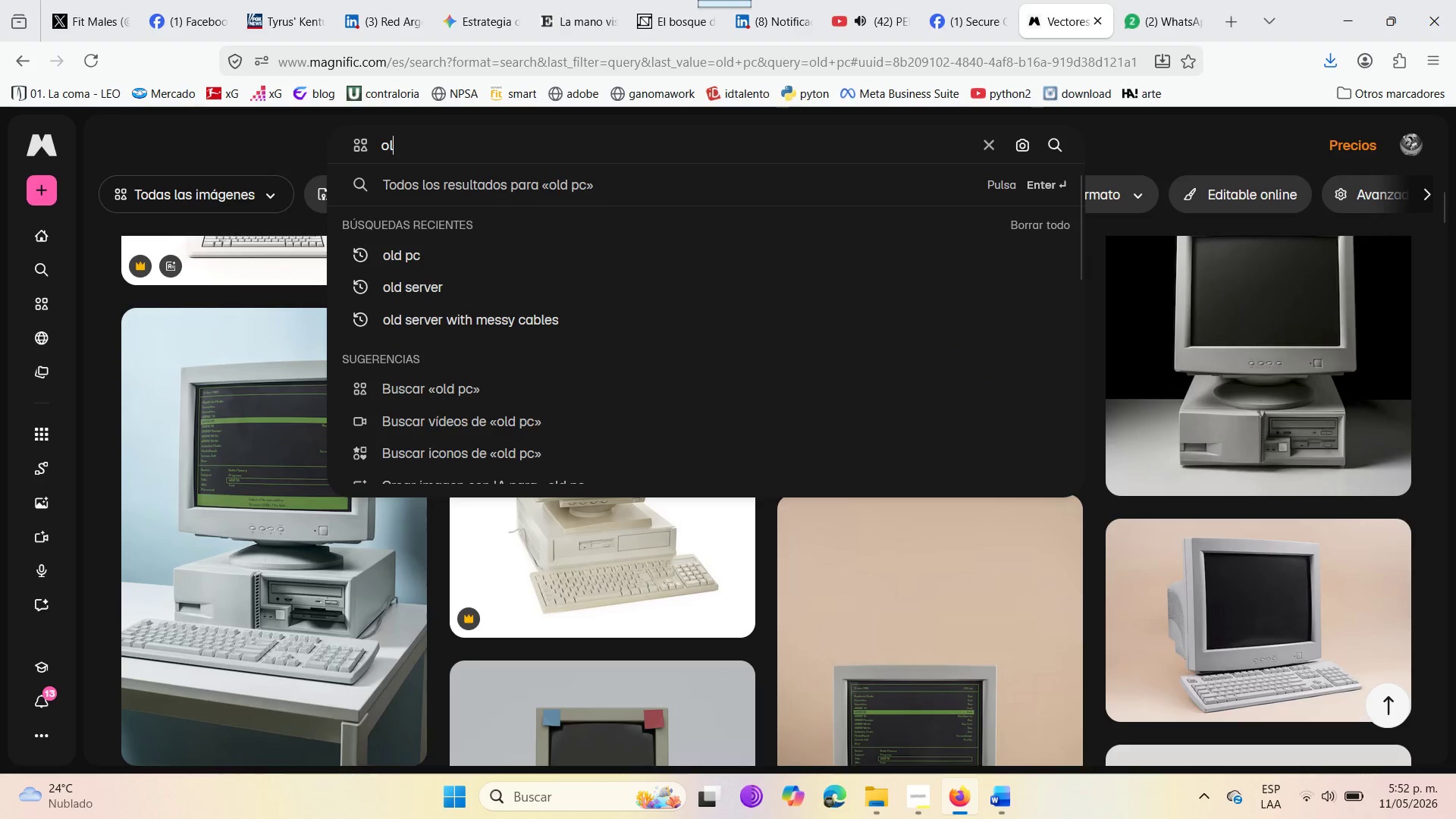 
key(Backspace)
 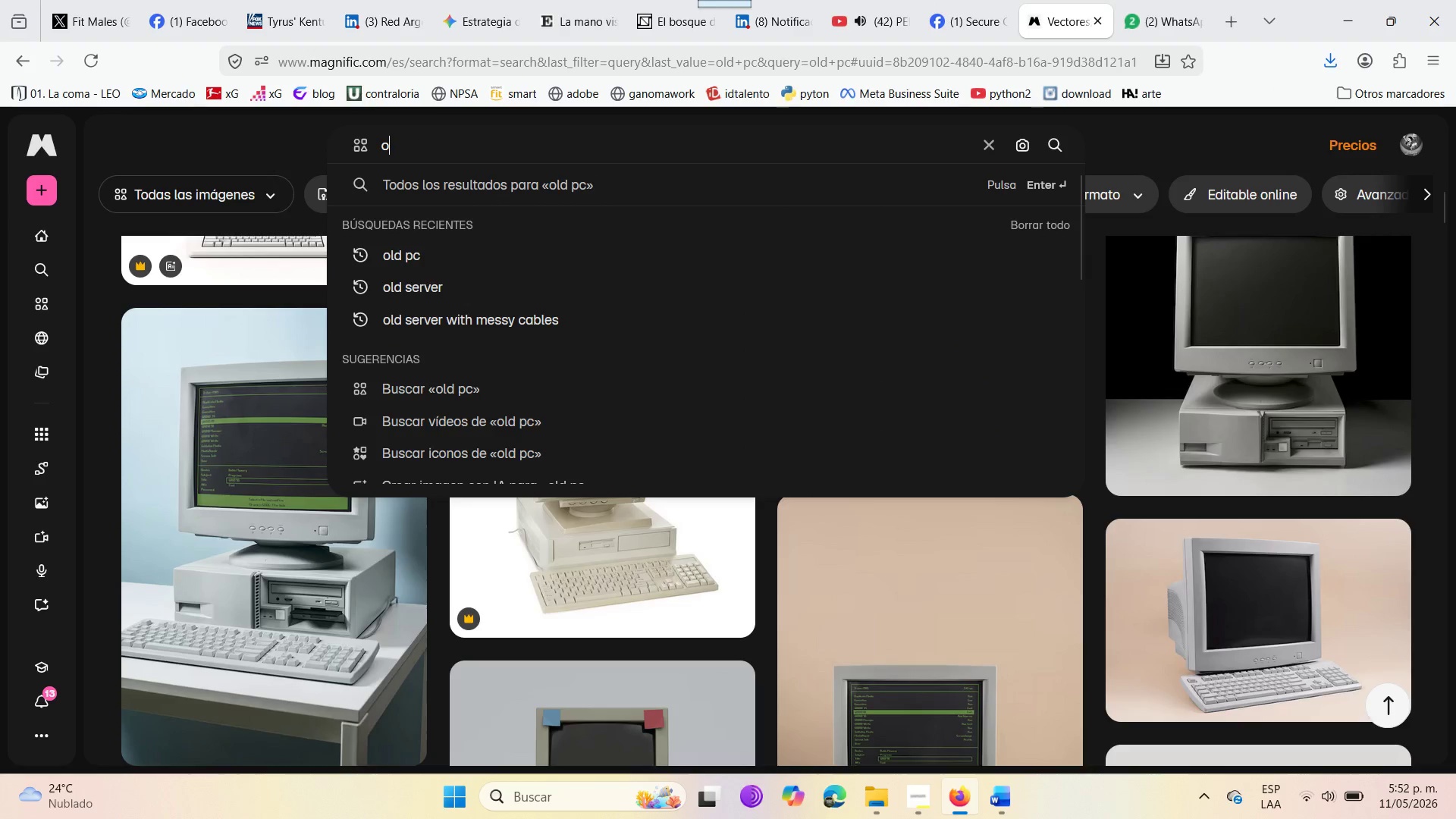 
key(Backspace)
 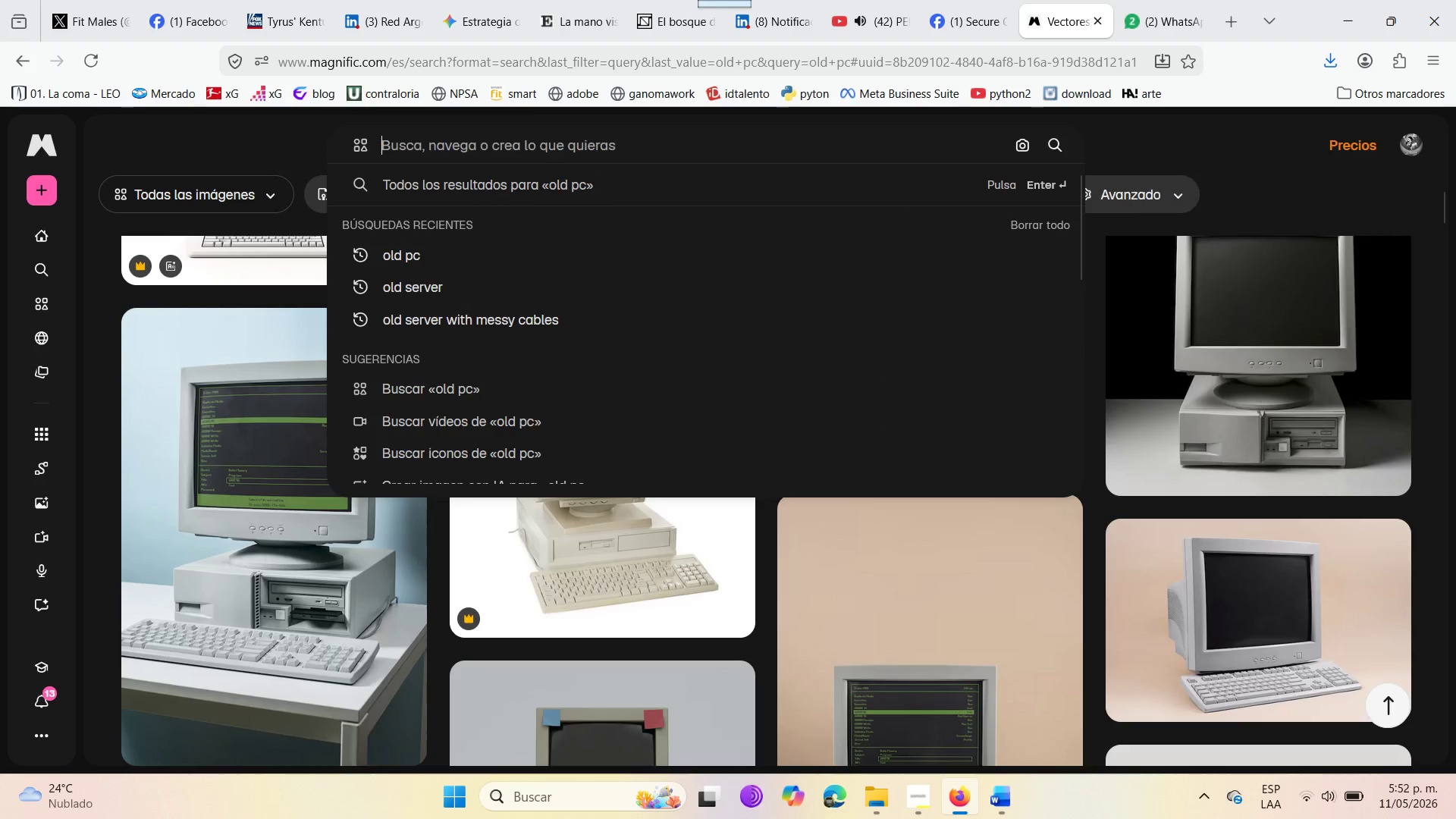 
key(Backspace)
 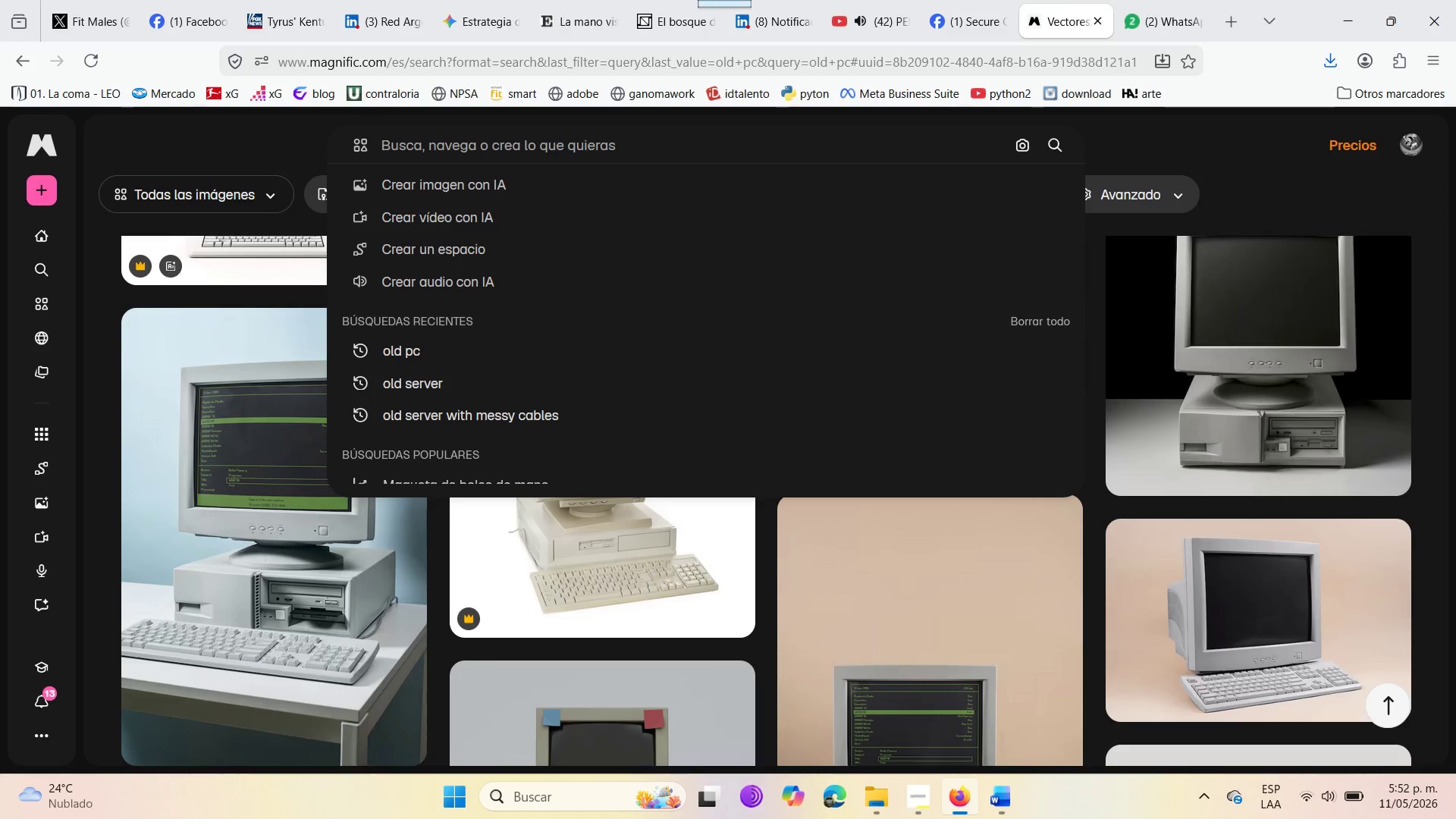 
wait(8.55)
 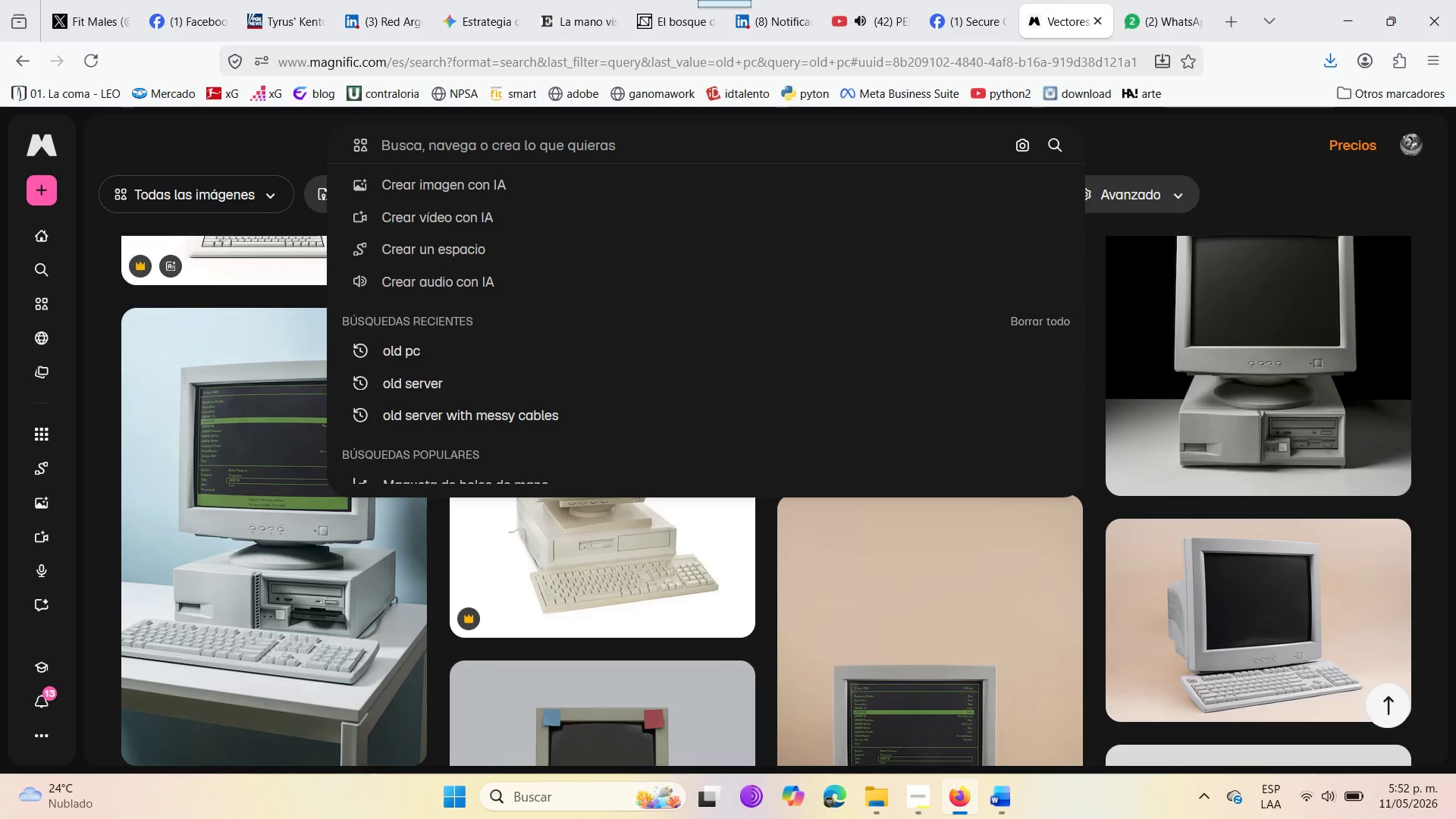 
type(profesional analizando un email )
 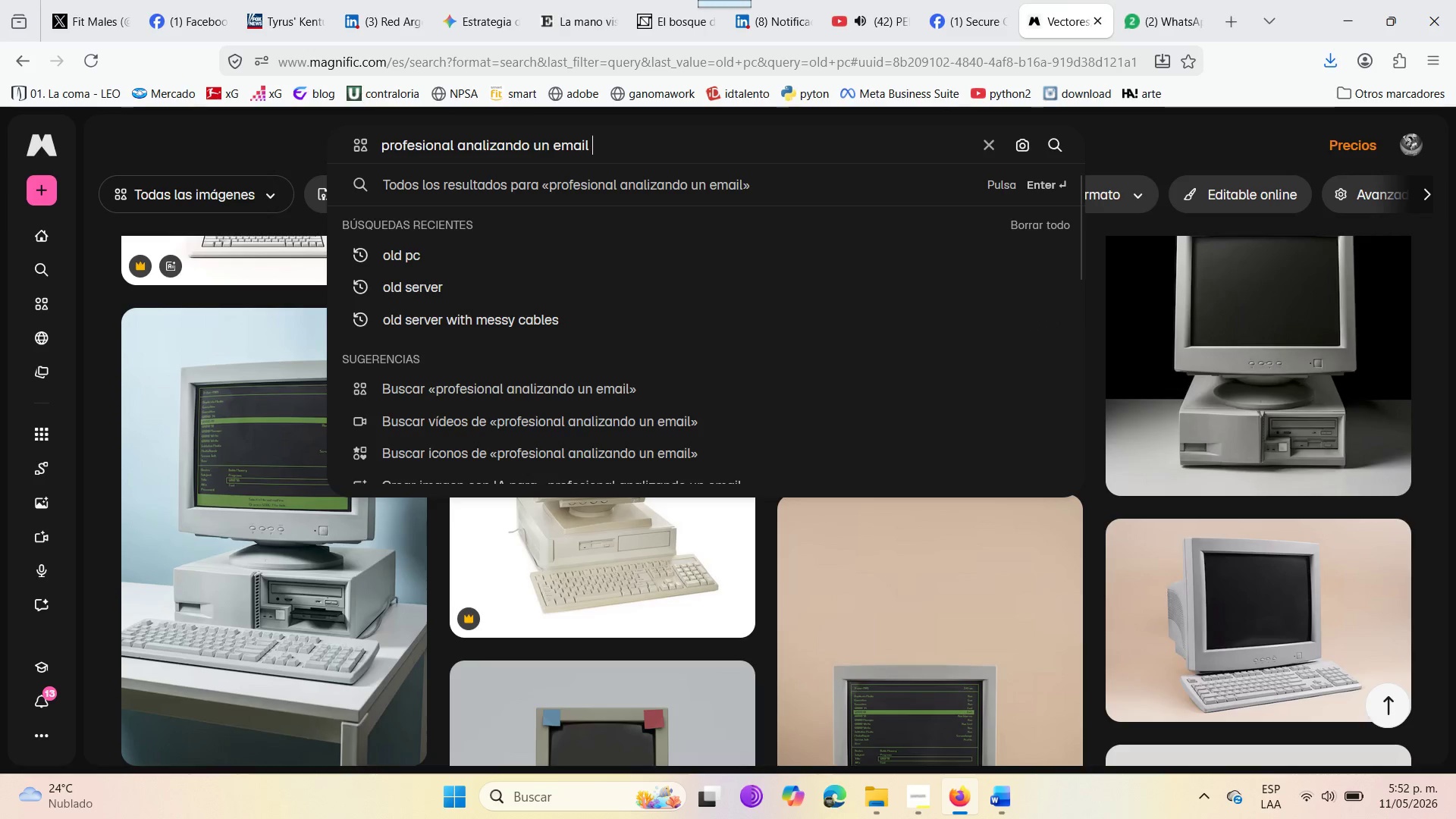 
key(Enter)
 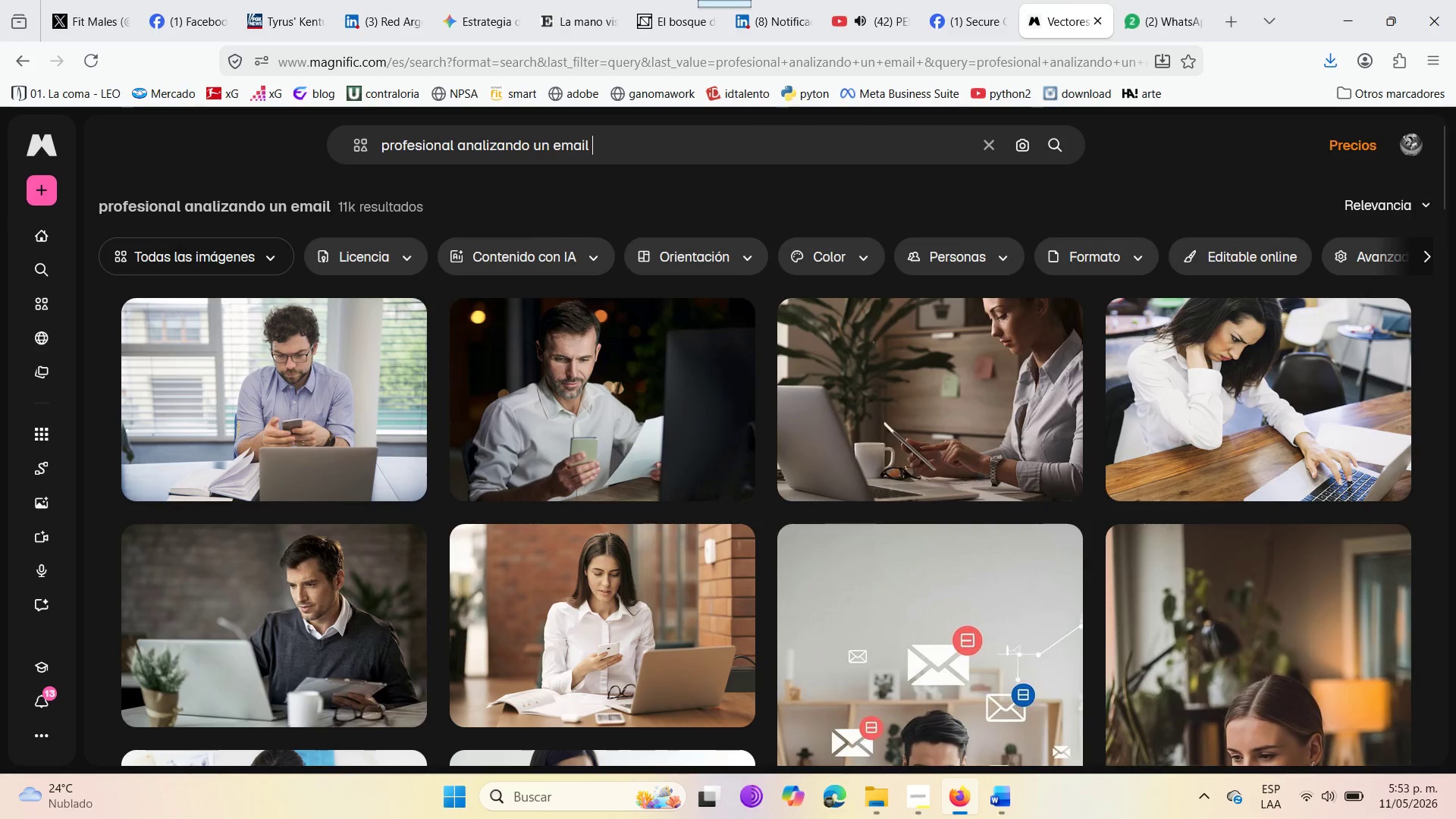 
wait(9.31)
 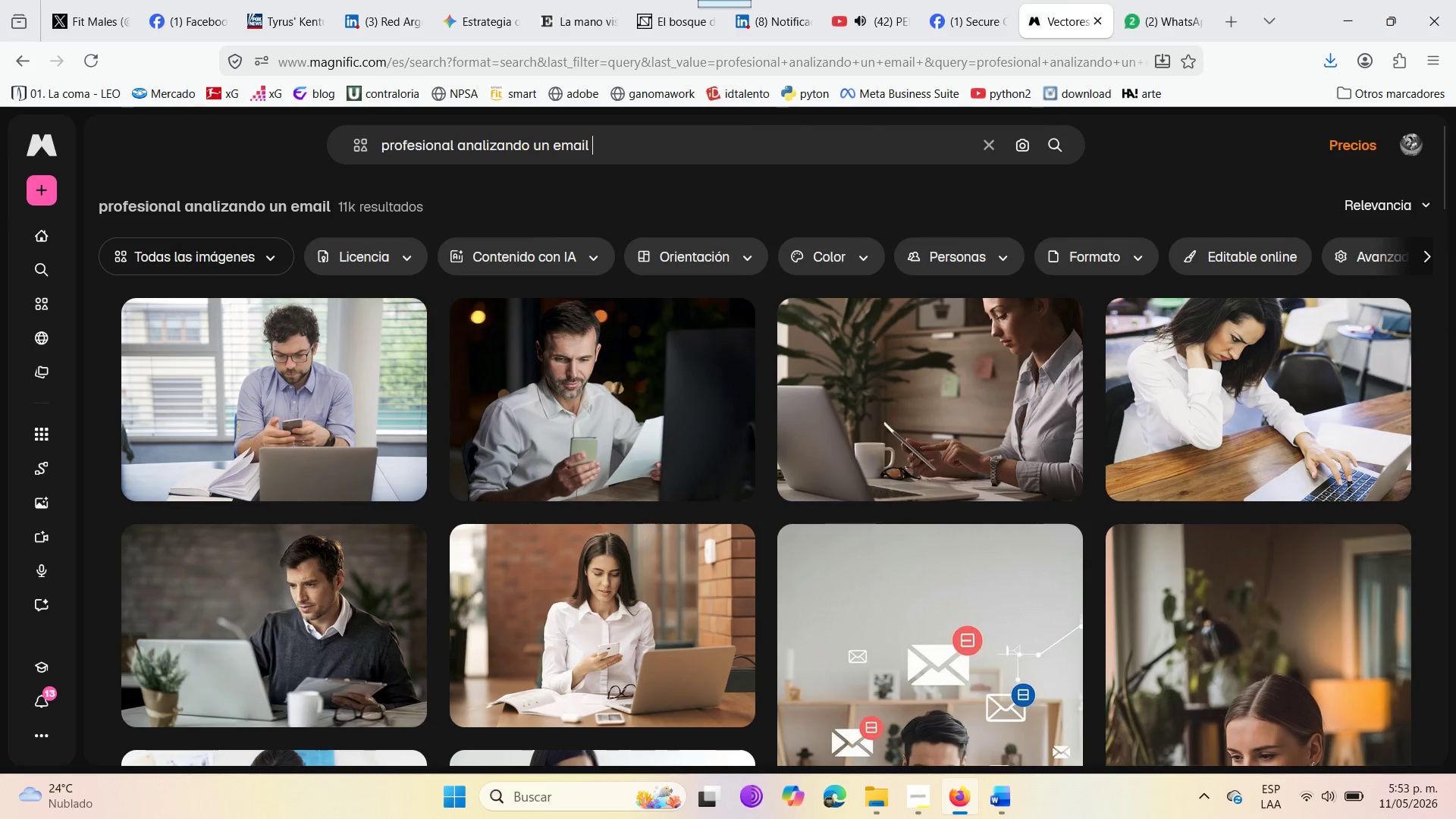 
scroll: coordinate [1032, 587], scroll_direction: down, amount: 5.0
 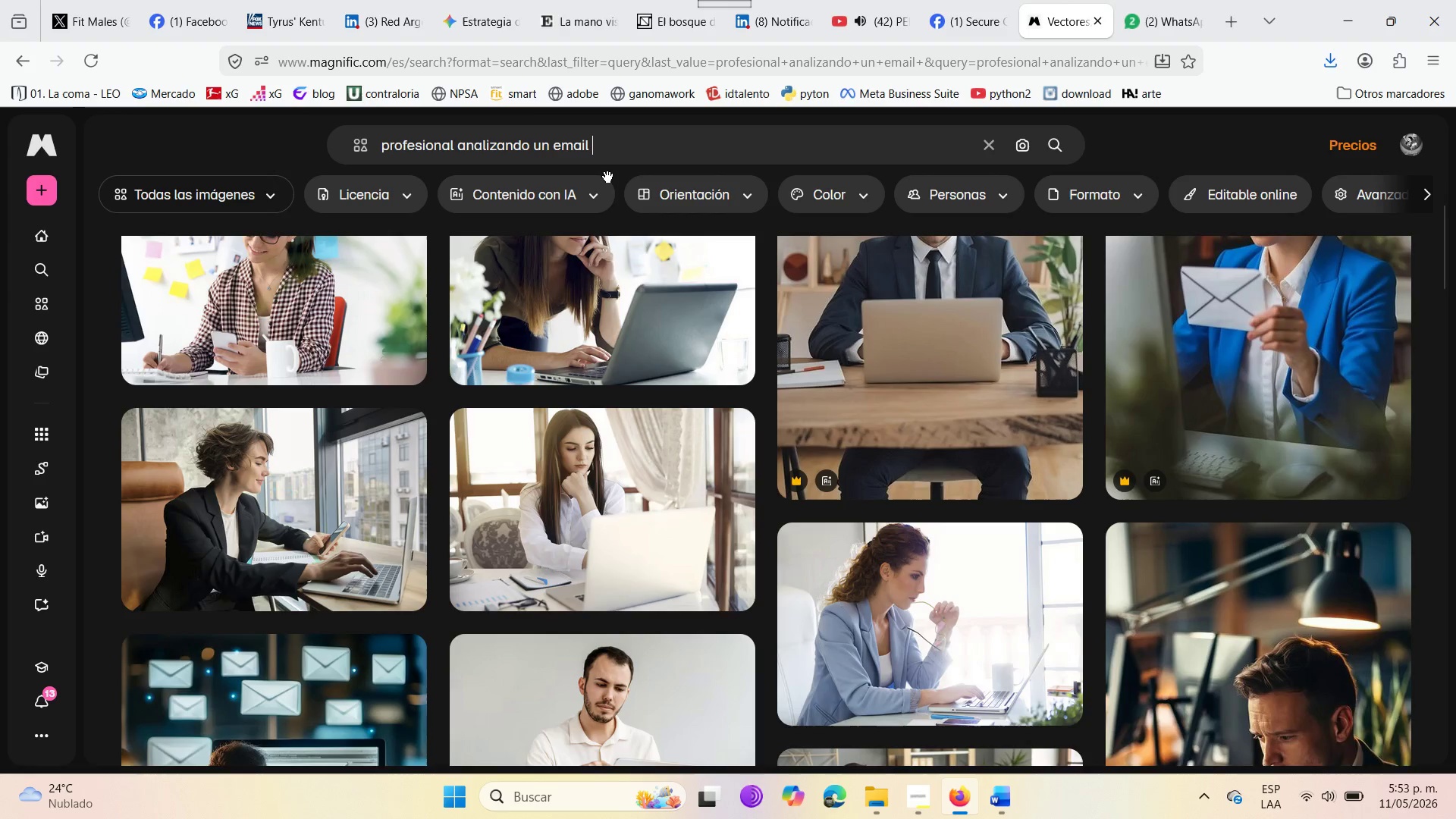 
type(sospechosos)
 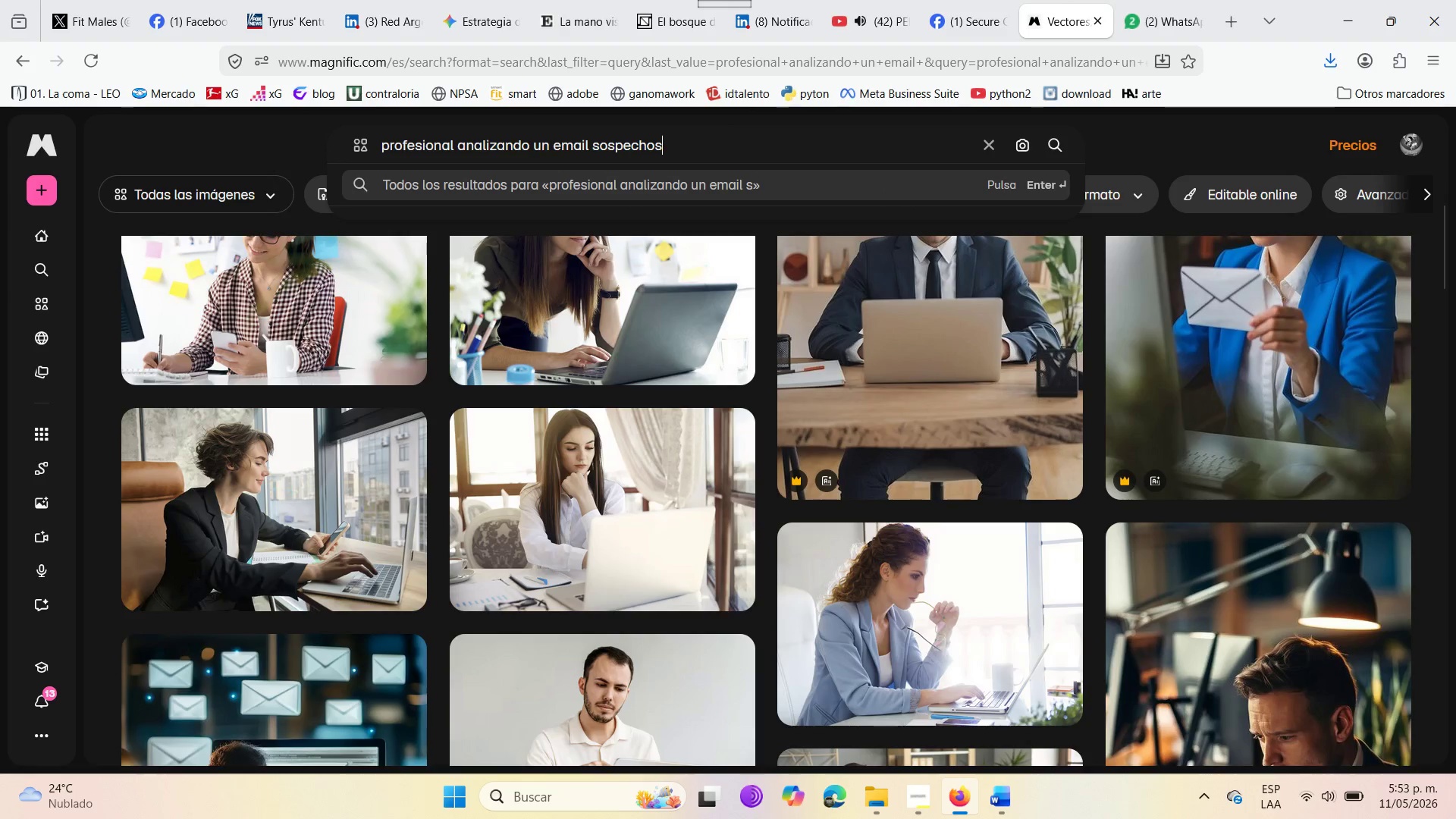 
key(Enter)
 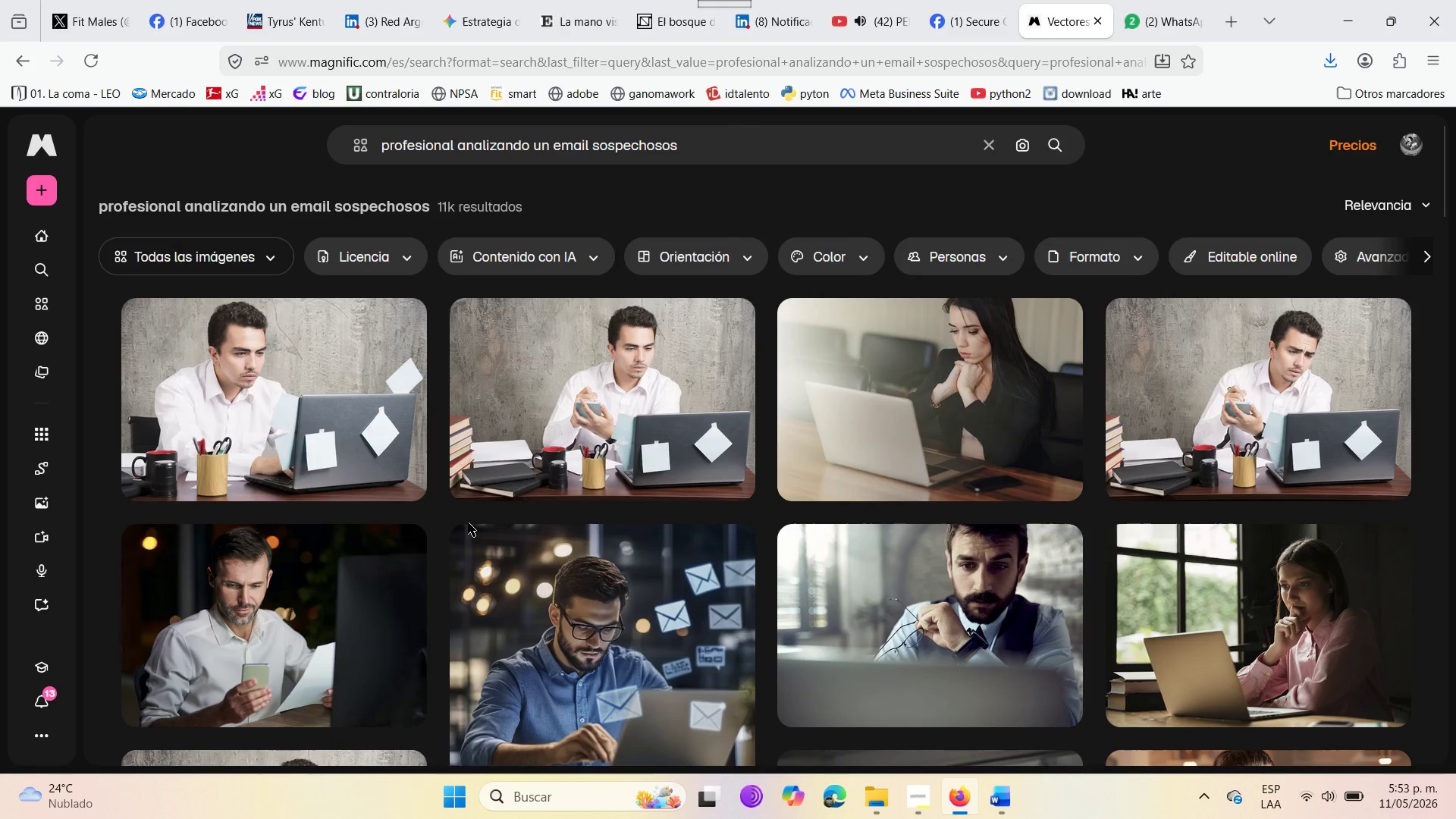 
scroll: coordinate [506, 470], scroll_direction: down, amount: 14.0
 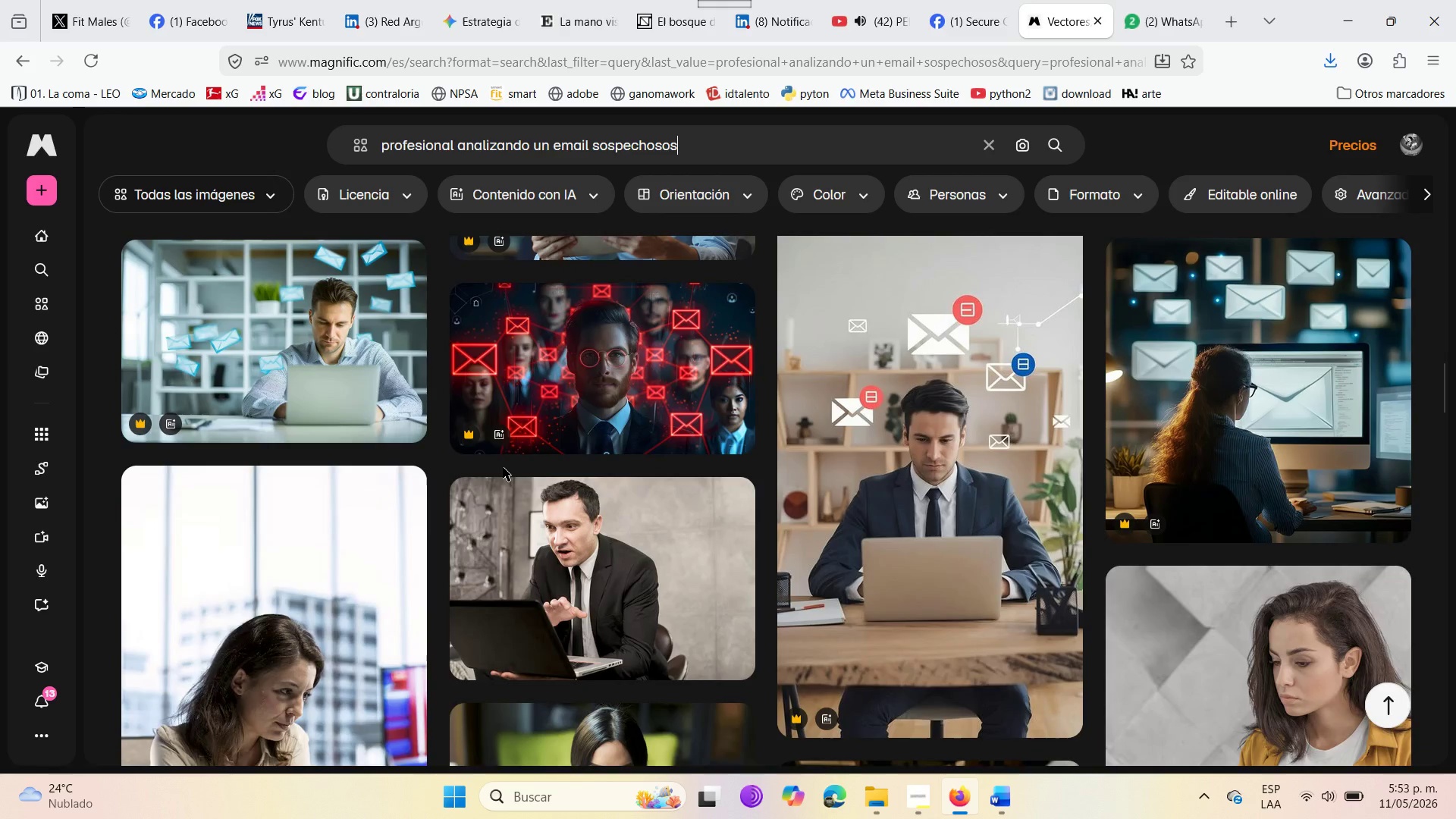 
scroll: coordinate [503, 467], scroll_direction: up, amount: 3.0
 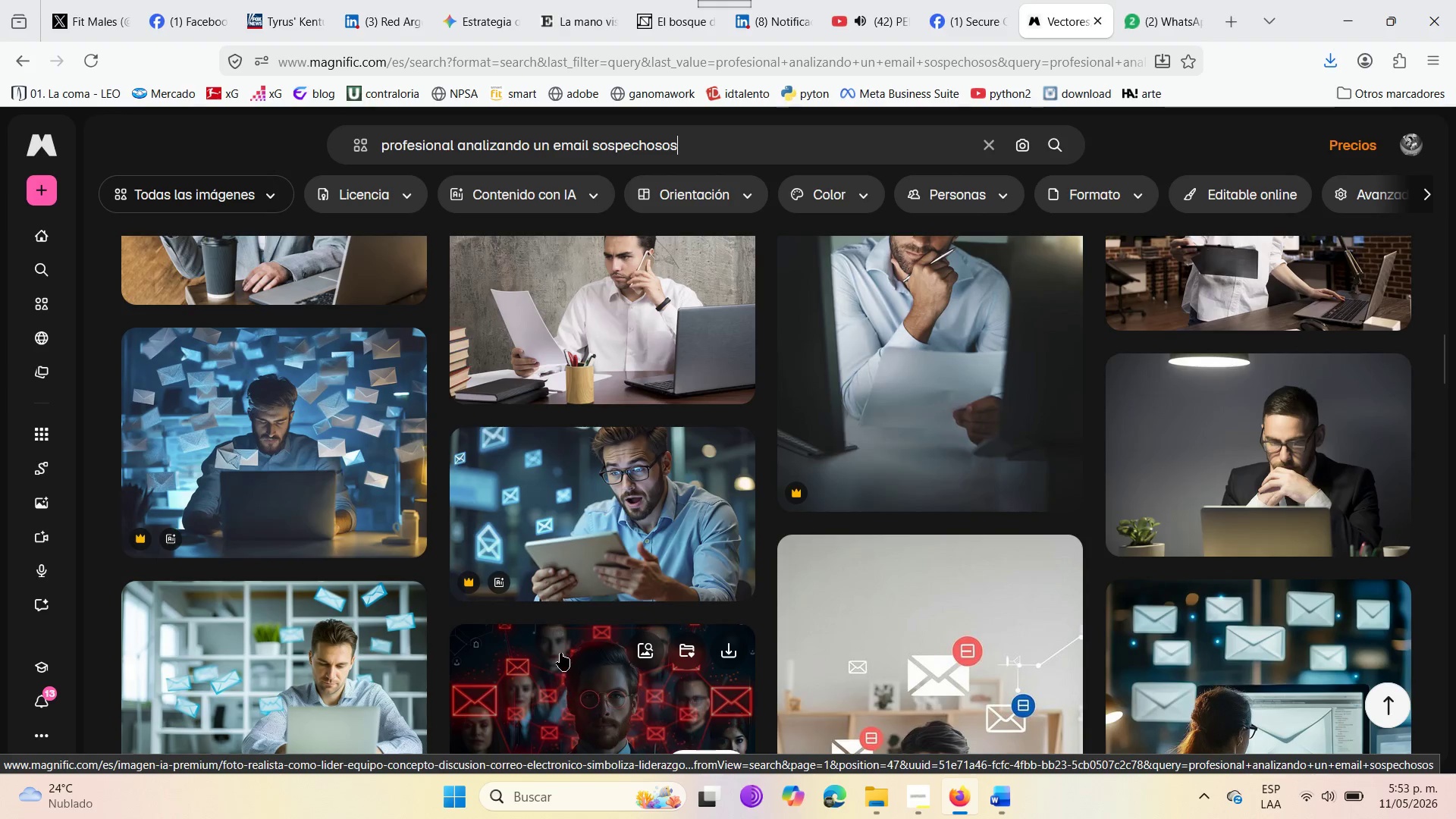 
scroll: coordinate [556, 651], scroll_direction: down, amount: 4.0
 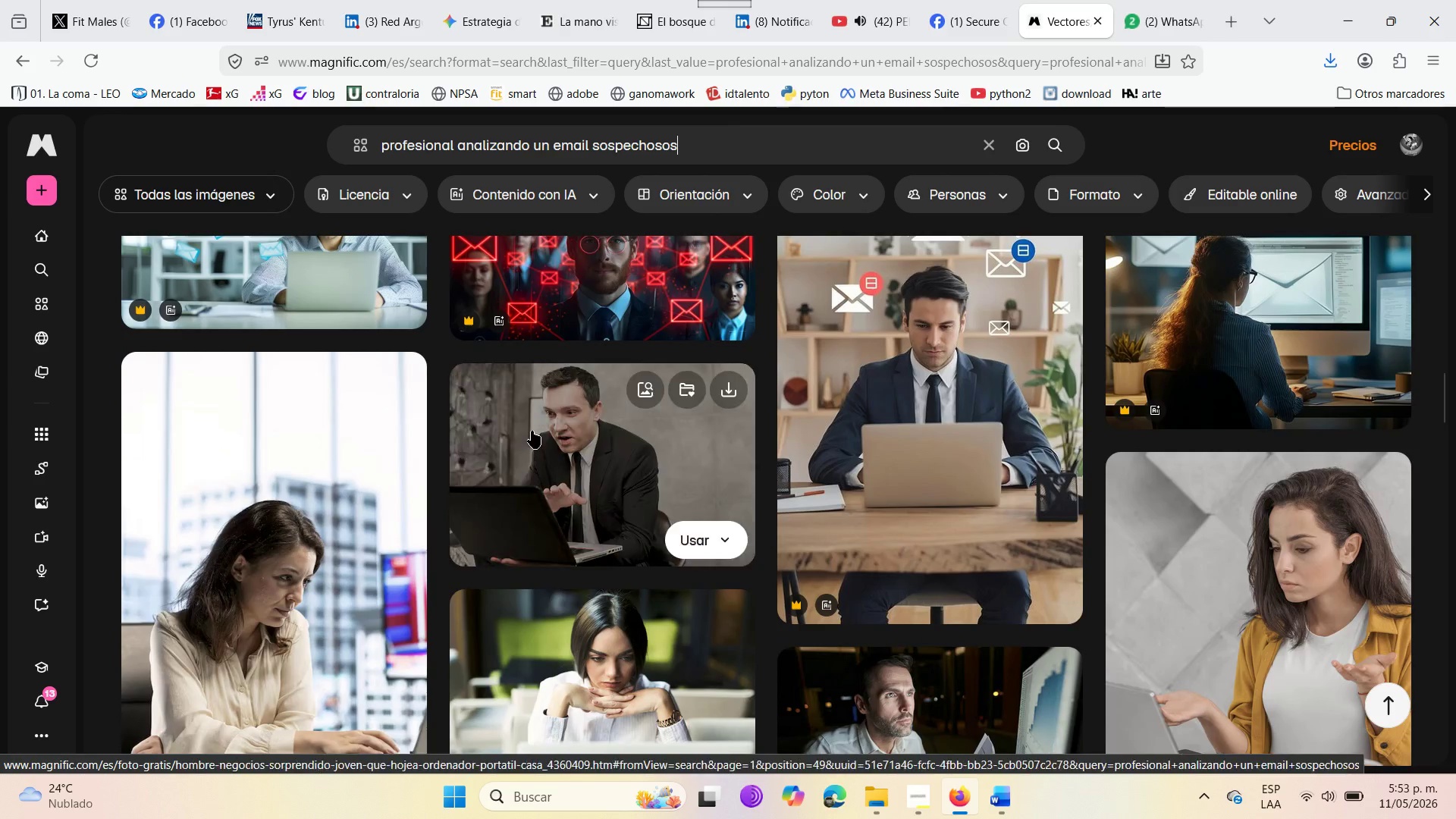 
mouse_move([532, 428])
 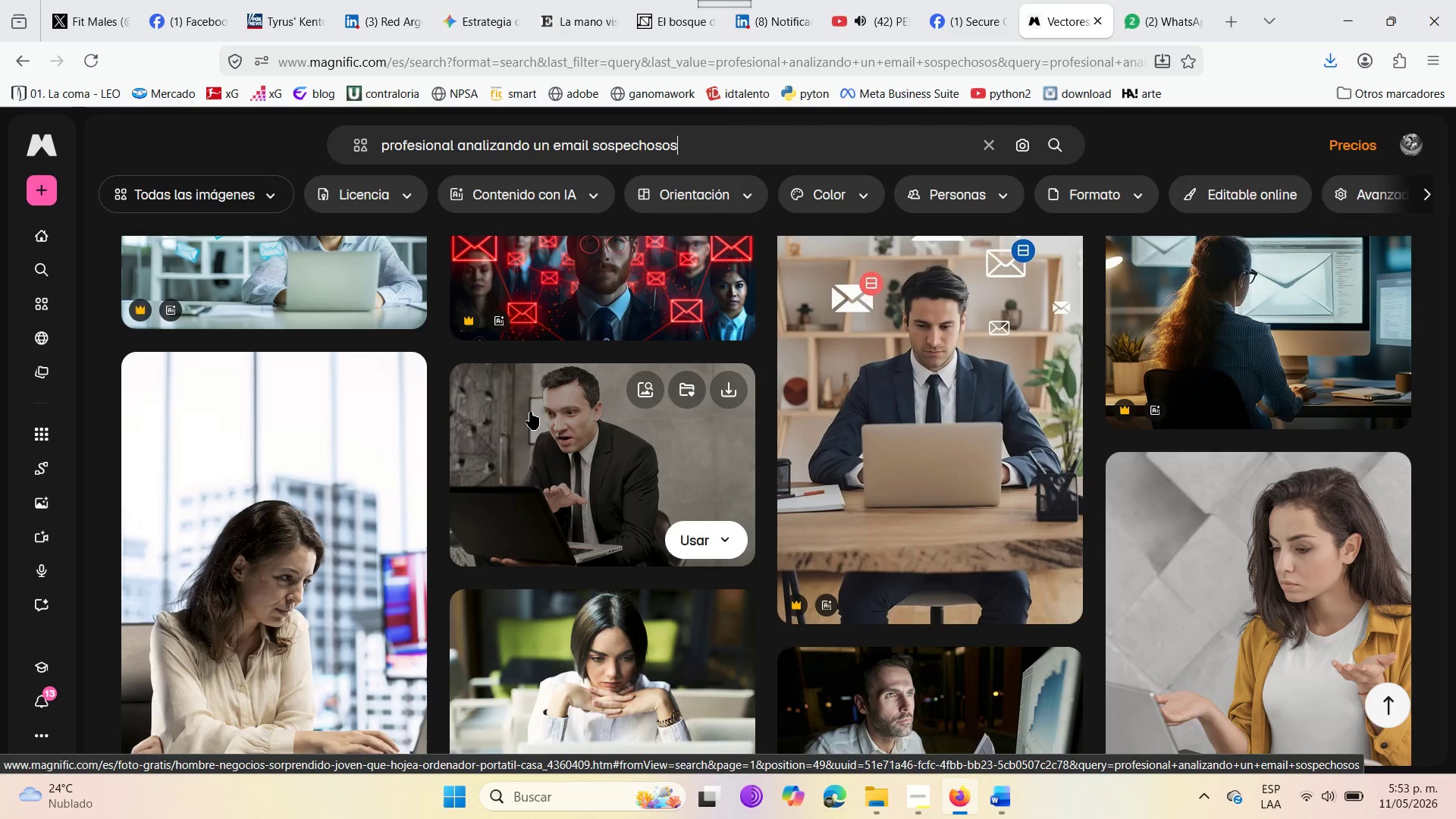 
wait(16.23)
 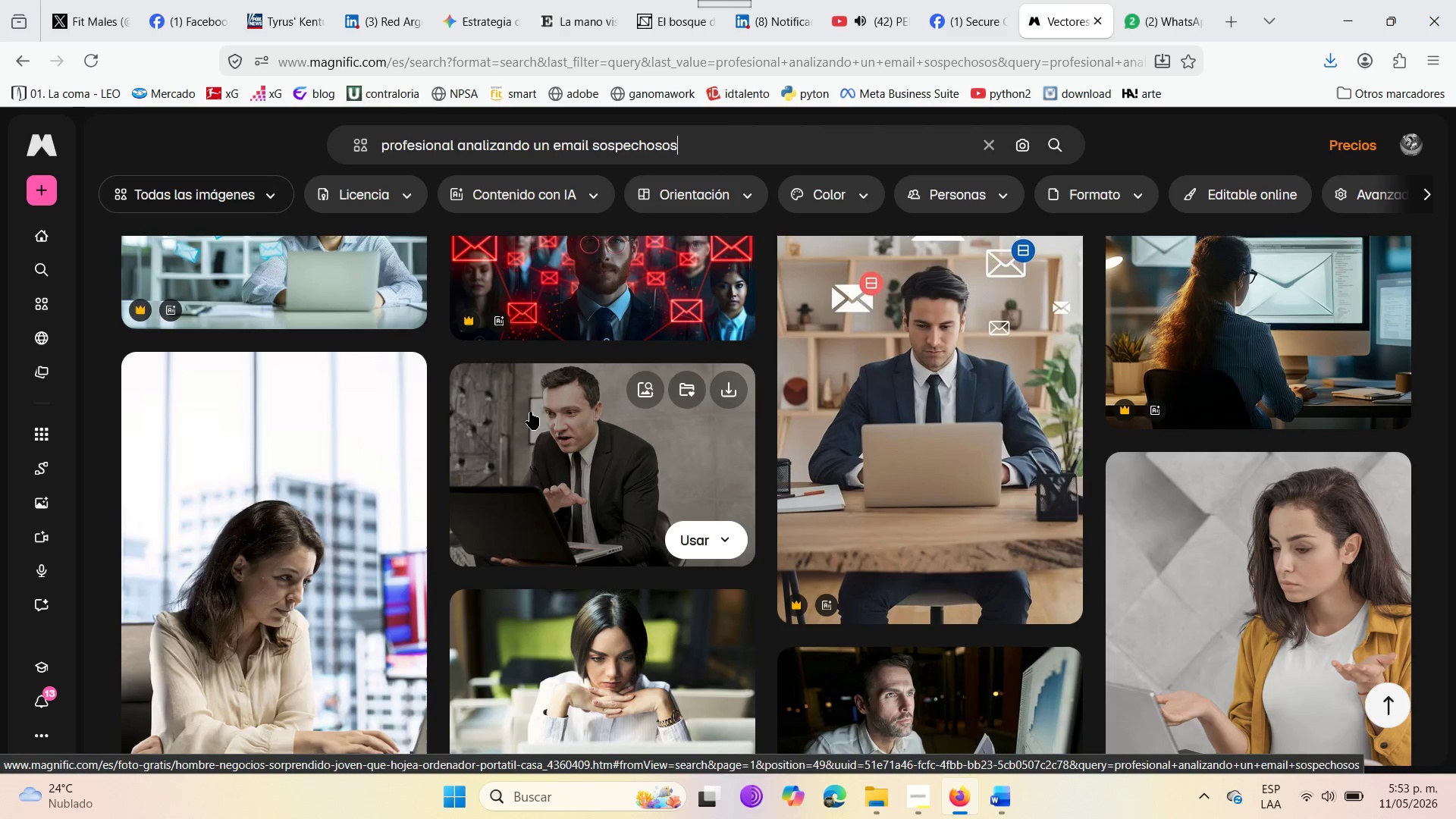 
left_click_drag(start_coordinate=[712, 148], to_coordinate=[350, 160])
 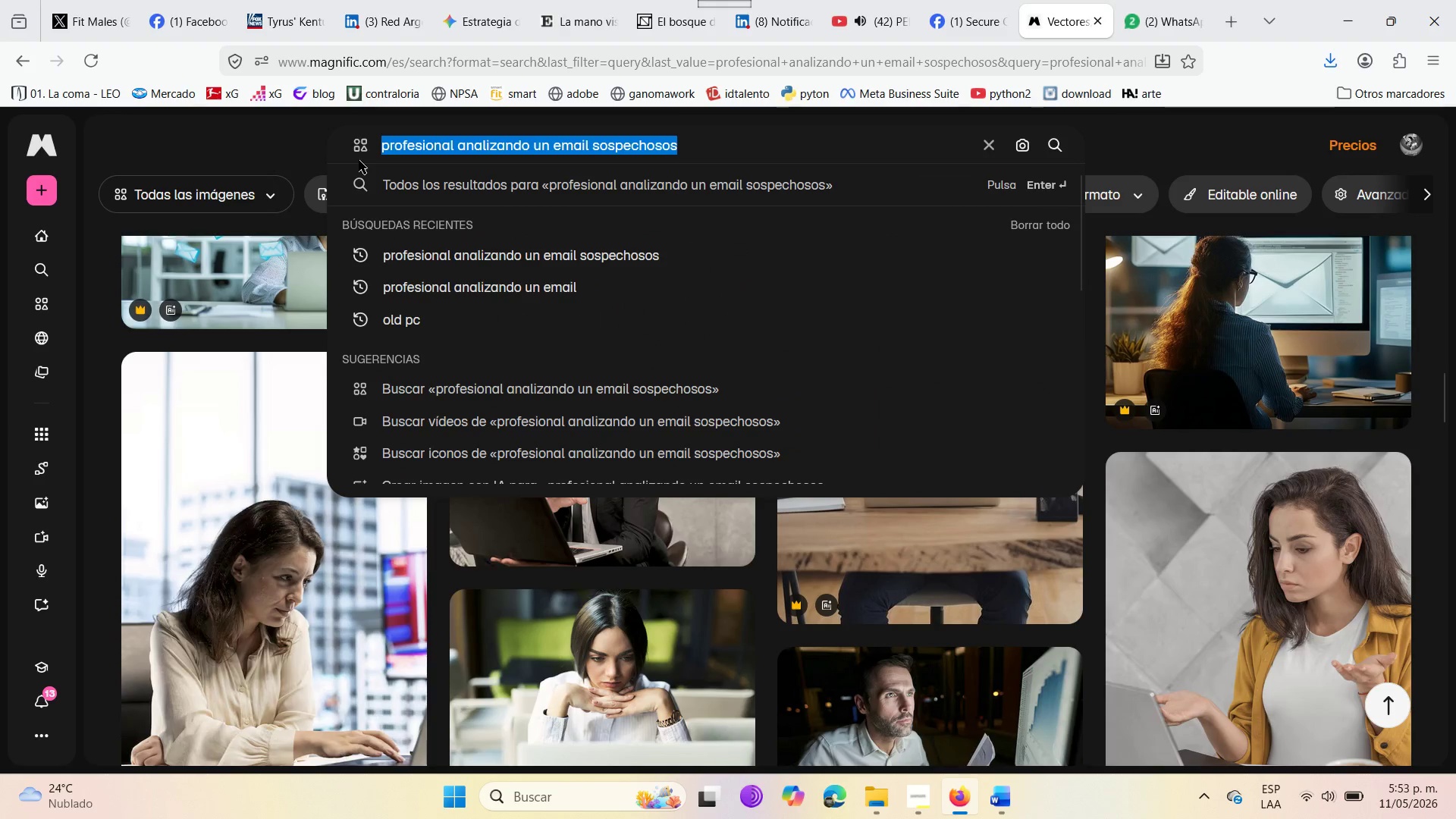 
key(Backspace)
type(professional analyzing a suspicious email)
 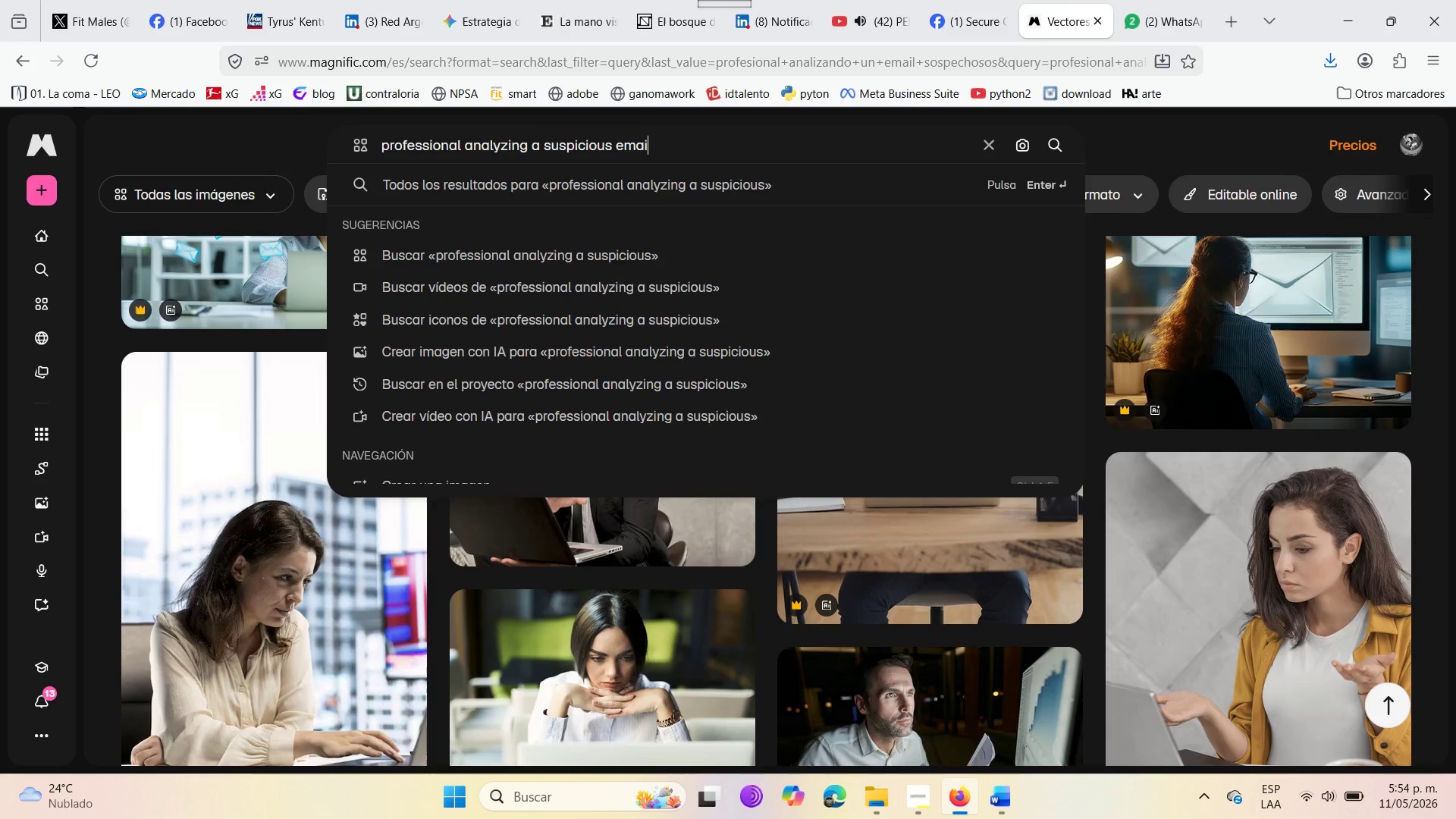 
key(Enter)
 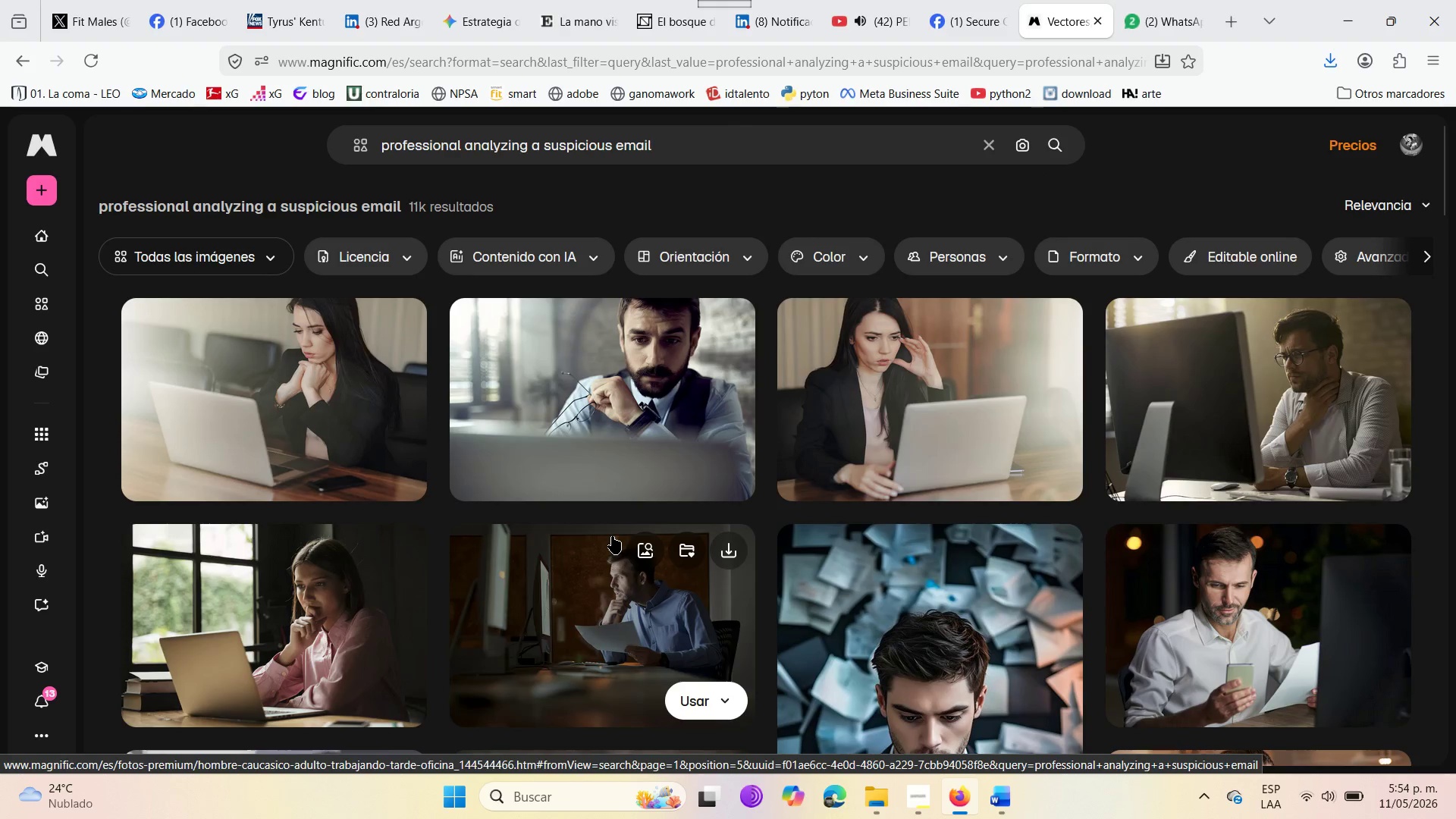 
wait(5.98)
 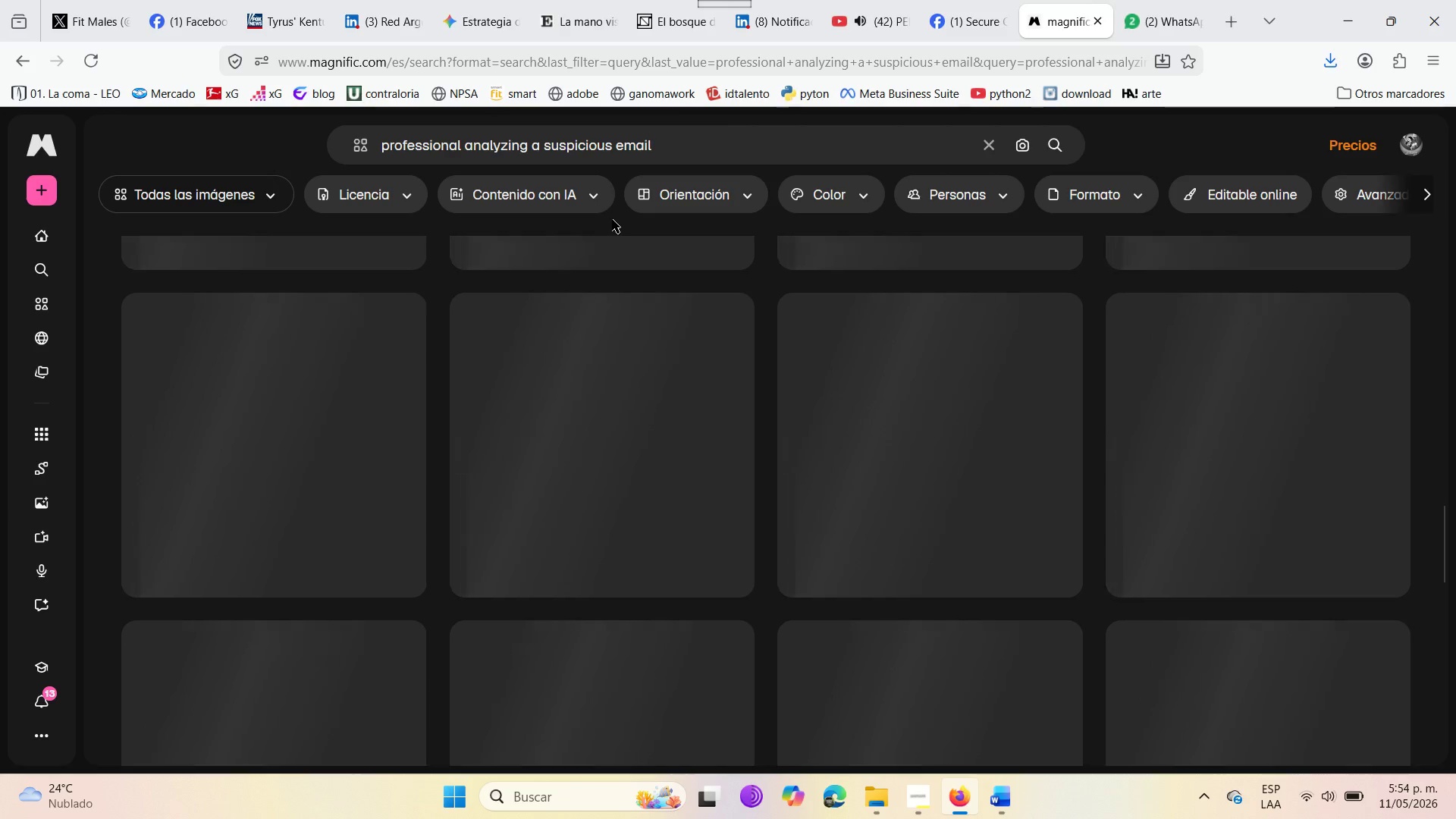 
scroll: coordinate [1186, 632], scroll_direction: down, amount: 14.0
 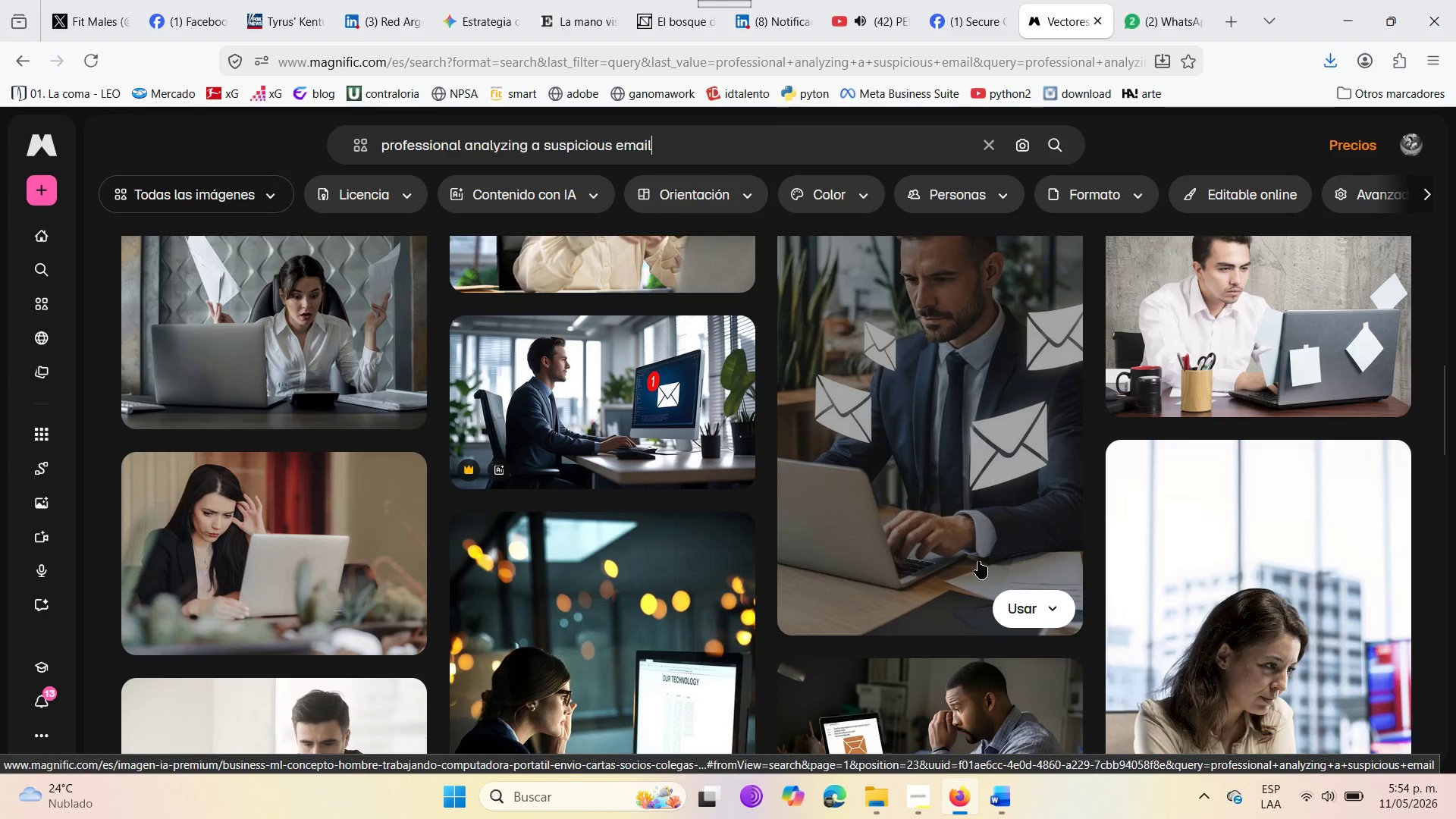 
scroll: coordinate [978, 561], scroll_direction: down, amount: 4.0
 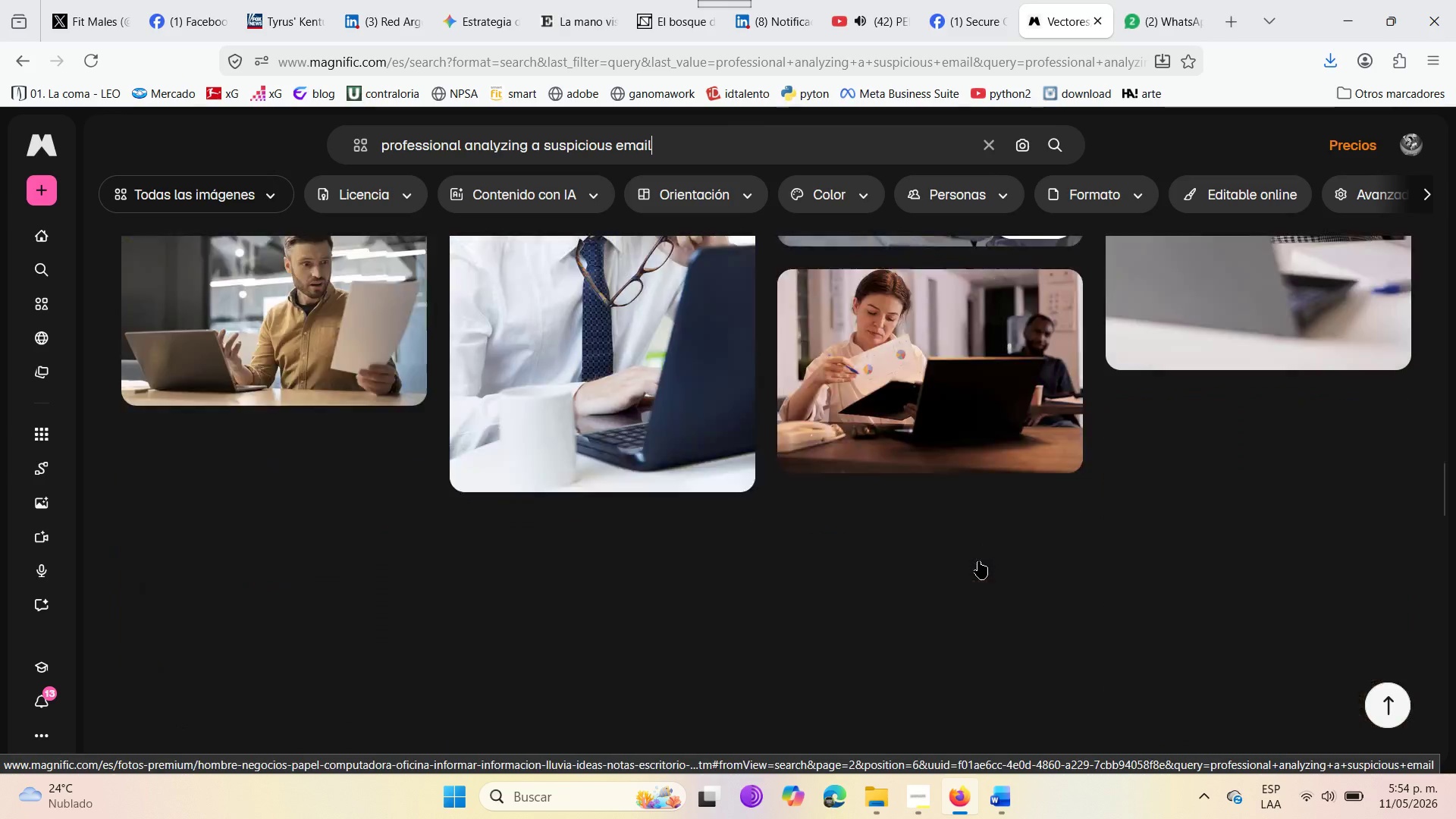 
scroll: coordinate [563, 468], scroll_direction: up, amount: 26.0
 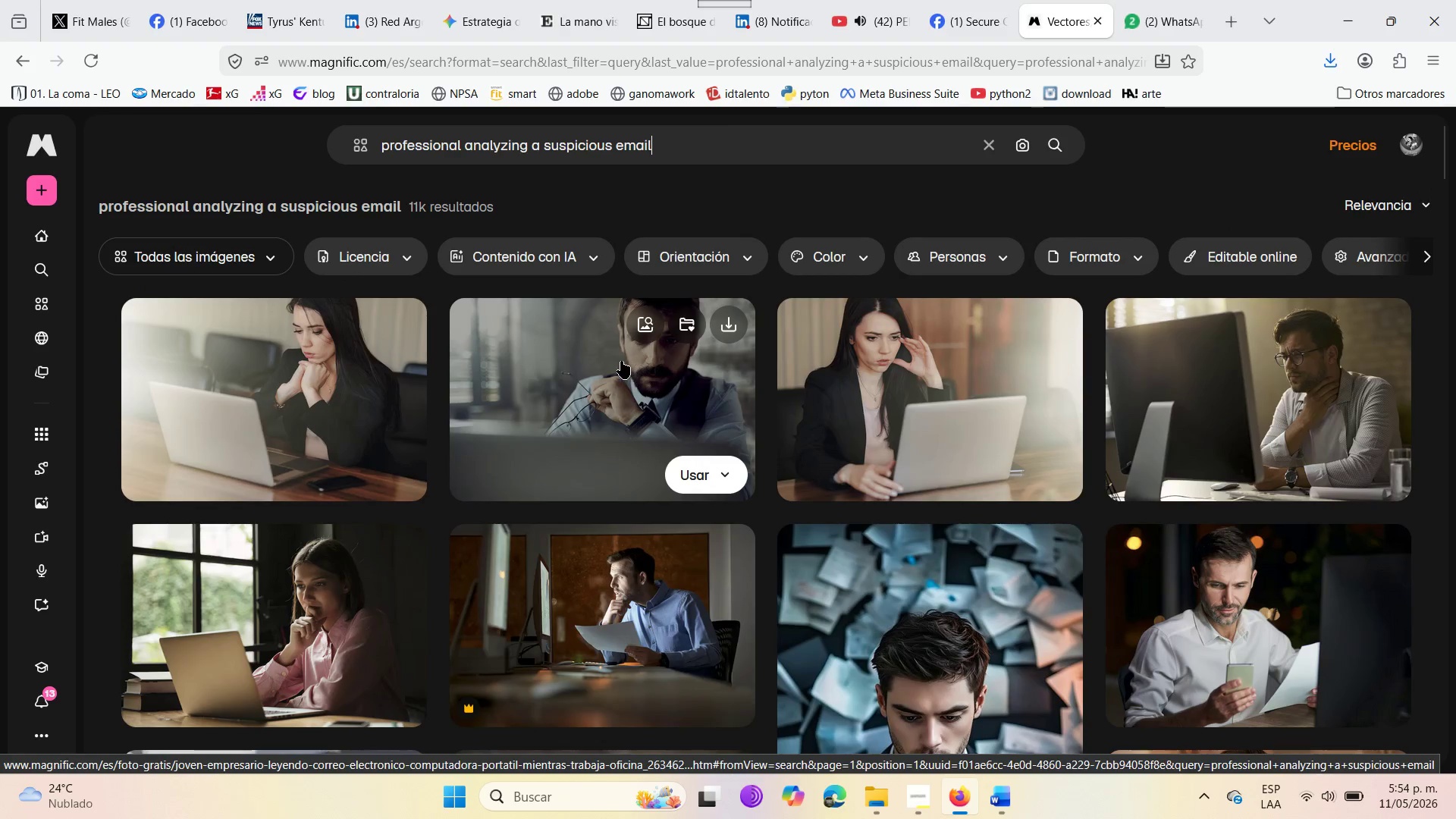 
wait(7.3)
 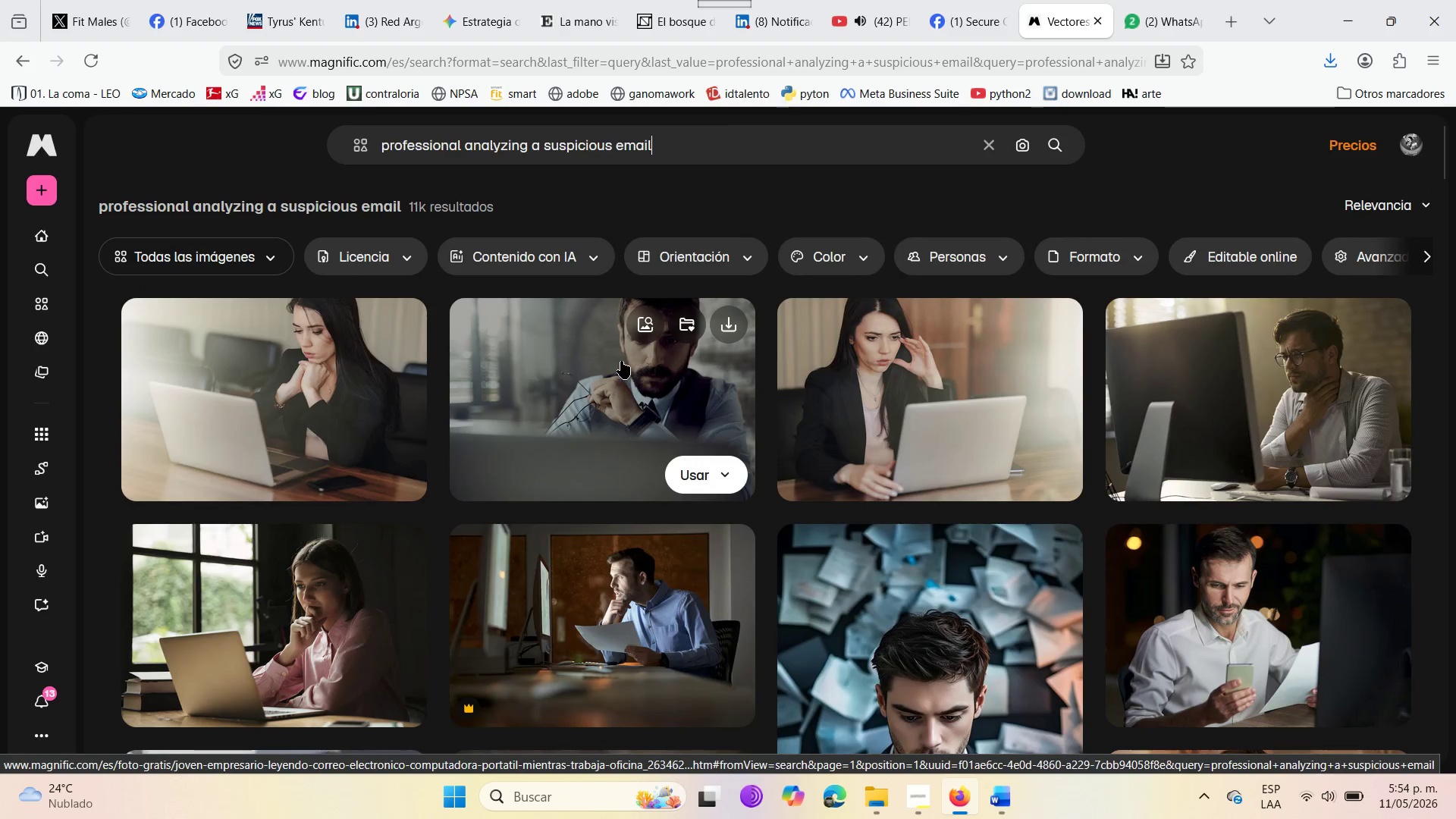 
left_click([1277, 403])
 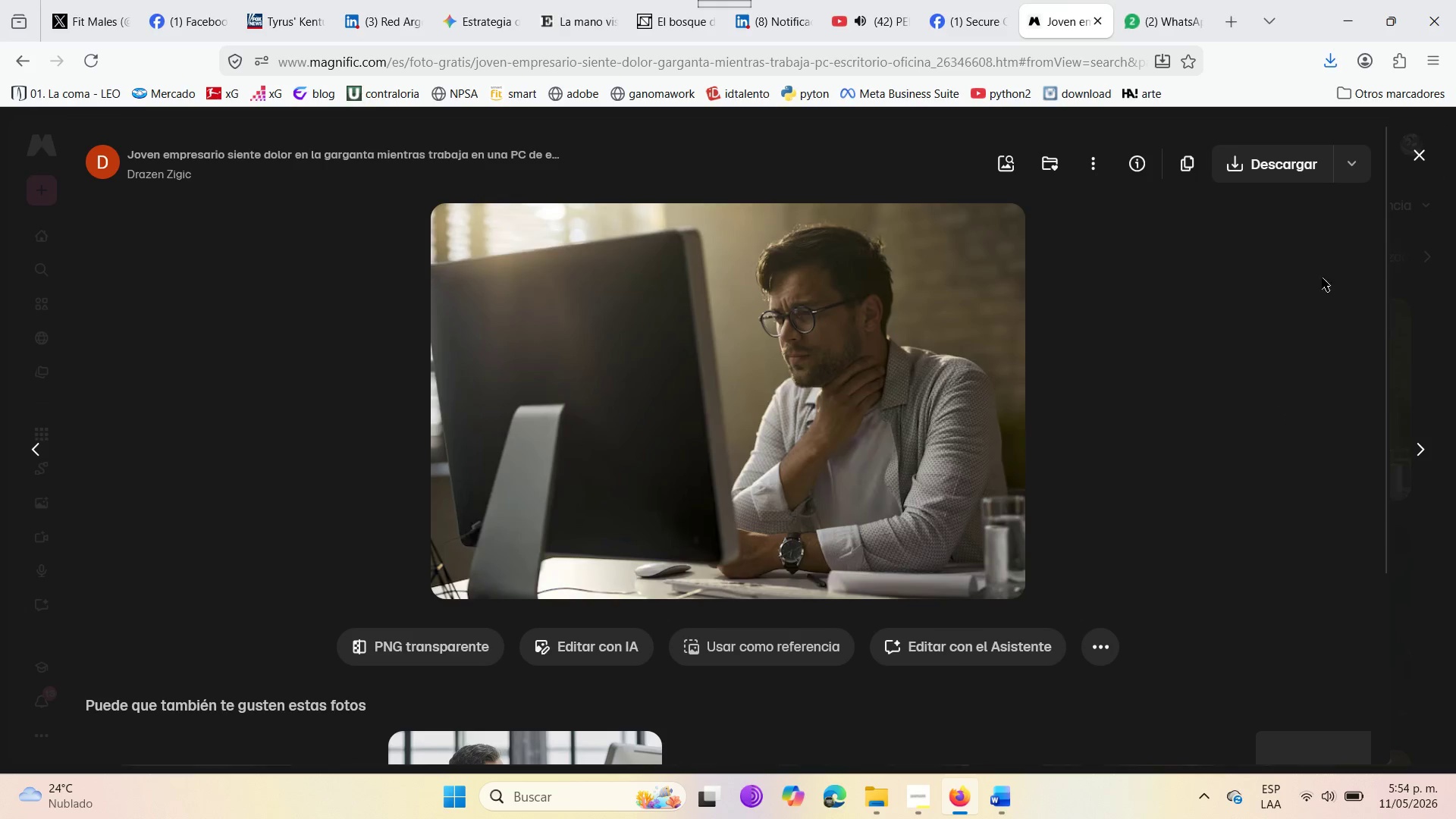 
left_click([1420, 155])
 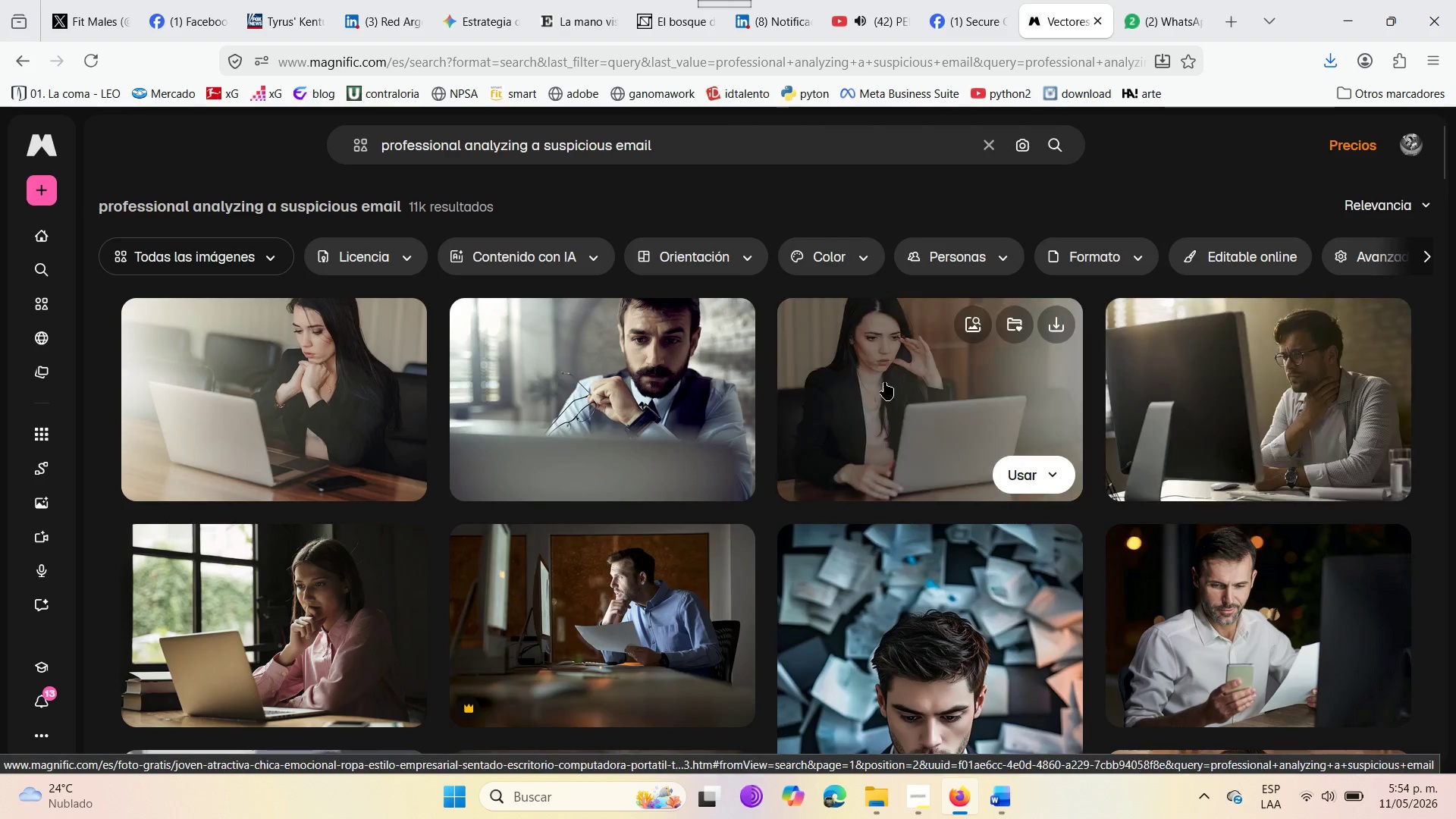 
left_click([611, 358])
 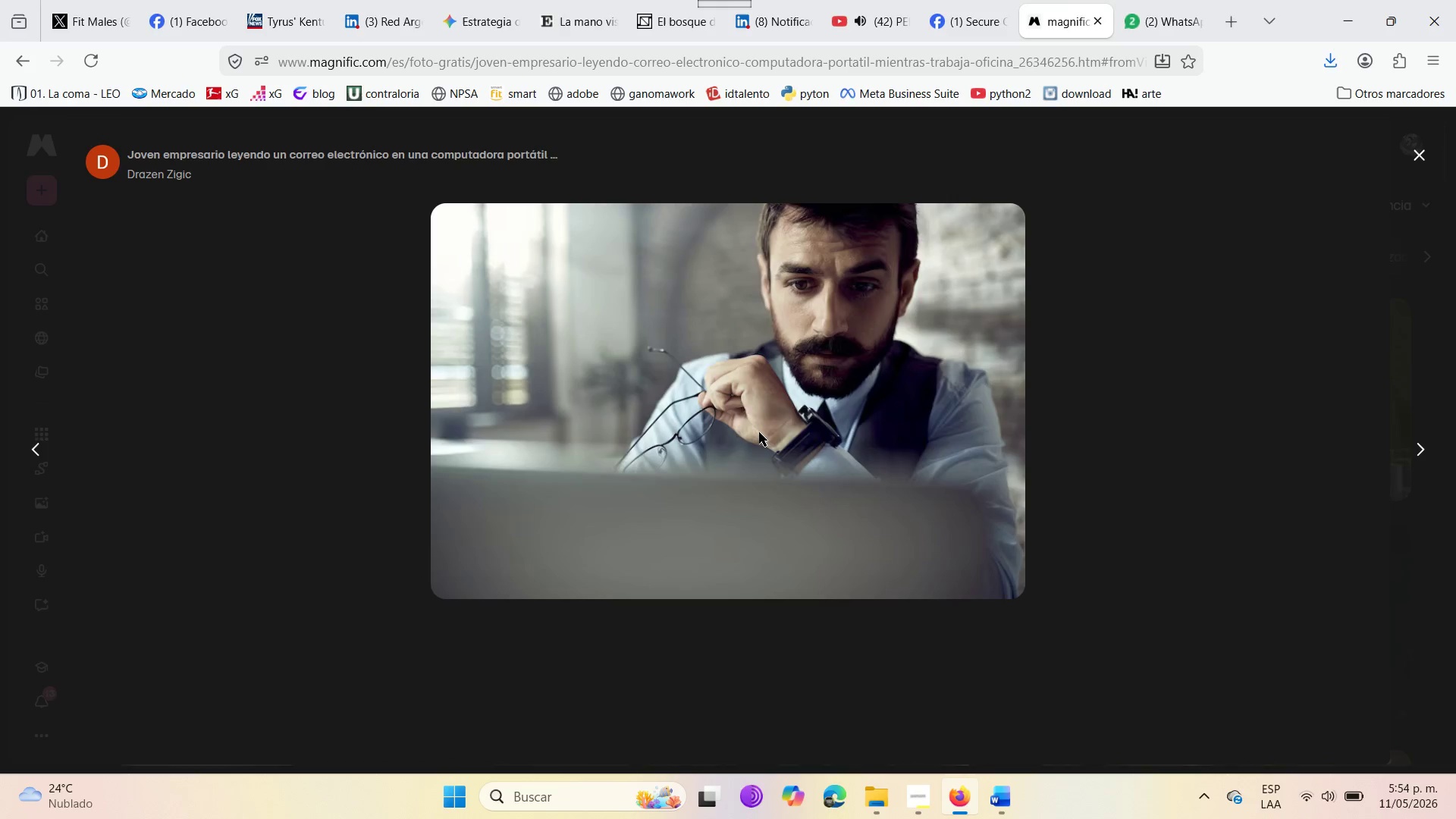 
scroll: coordinate [796, 438], scroll_direction: down, amount: 14.0
 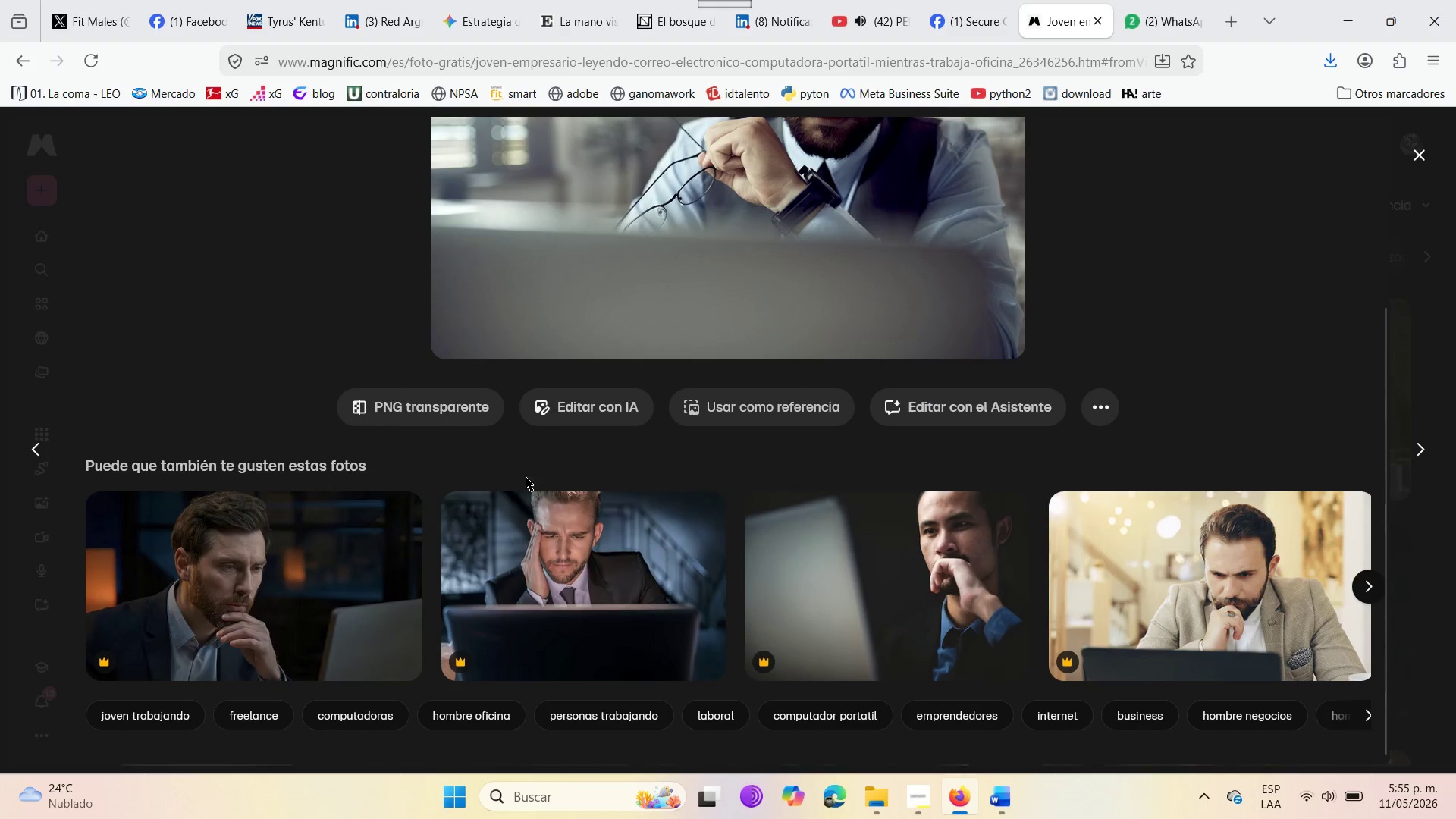 
scroll: coordinate [858, 590], scroll_direction: down, amount: 3.0
 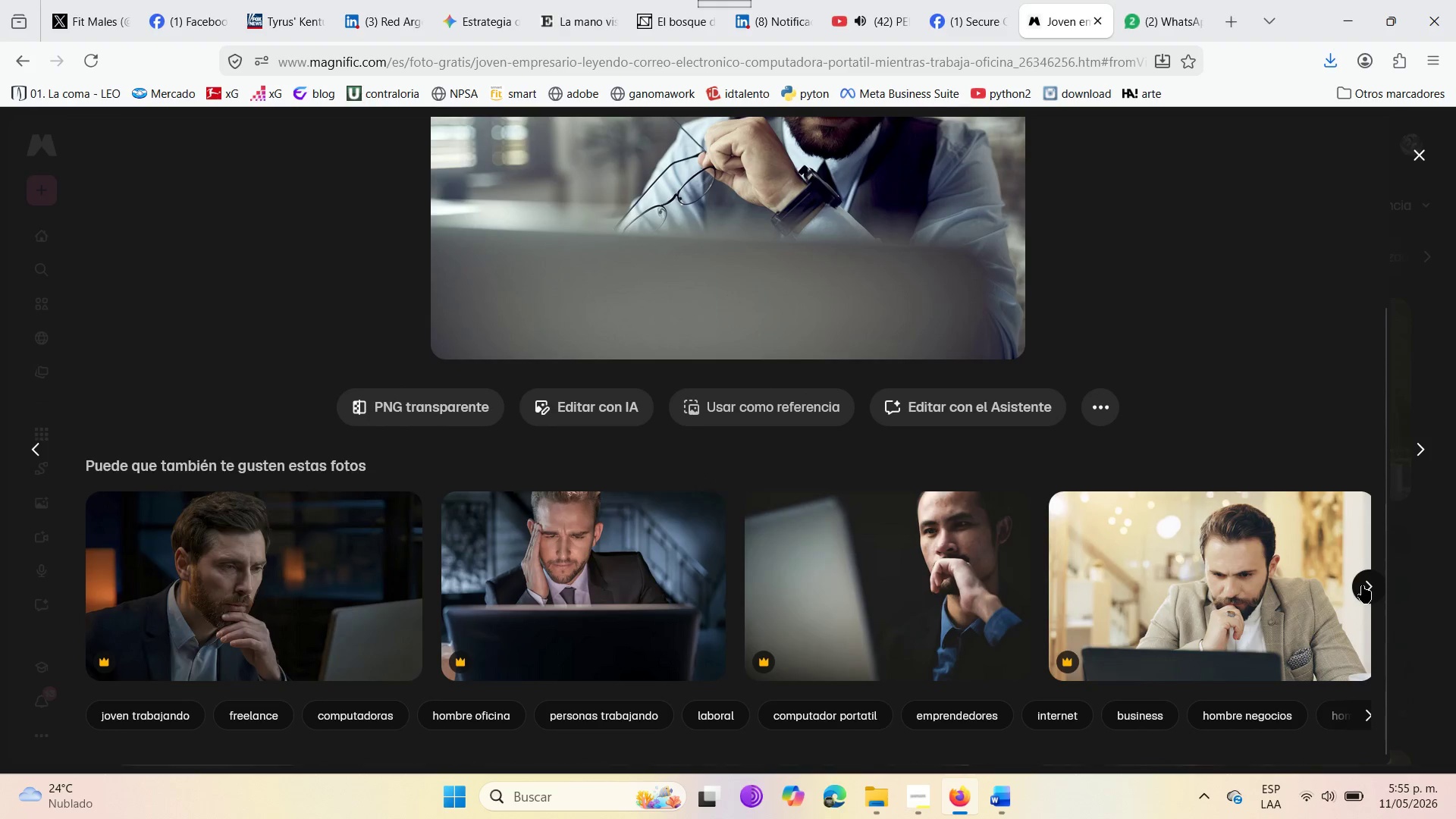 
left_click([1362, 585])
 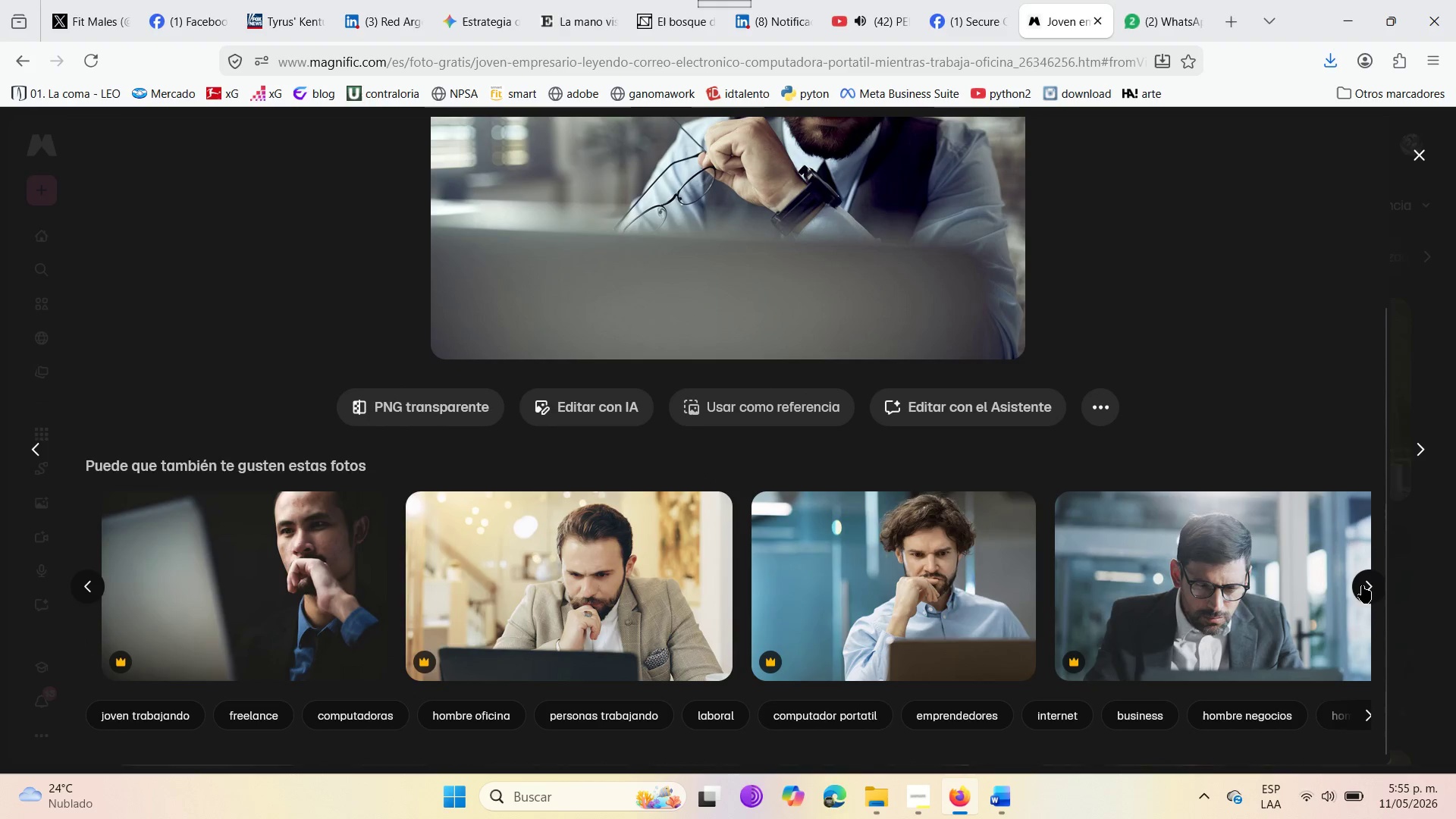 
left_click([1362, 585])
 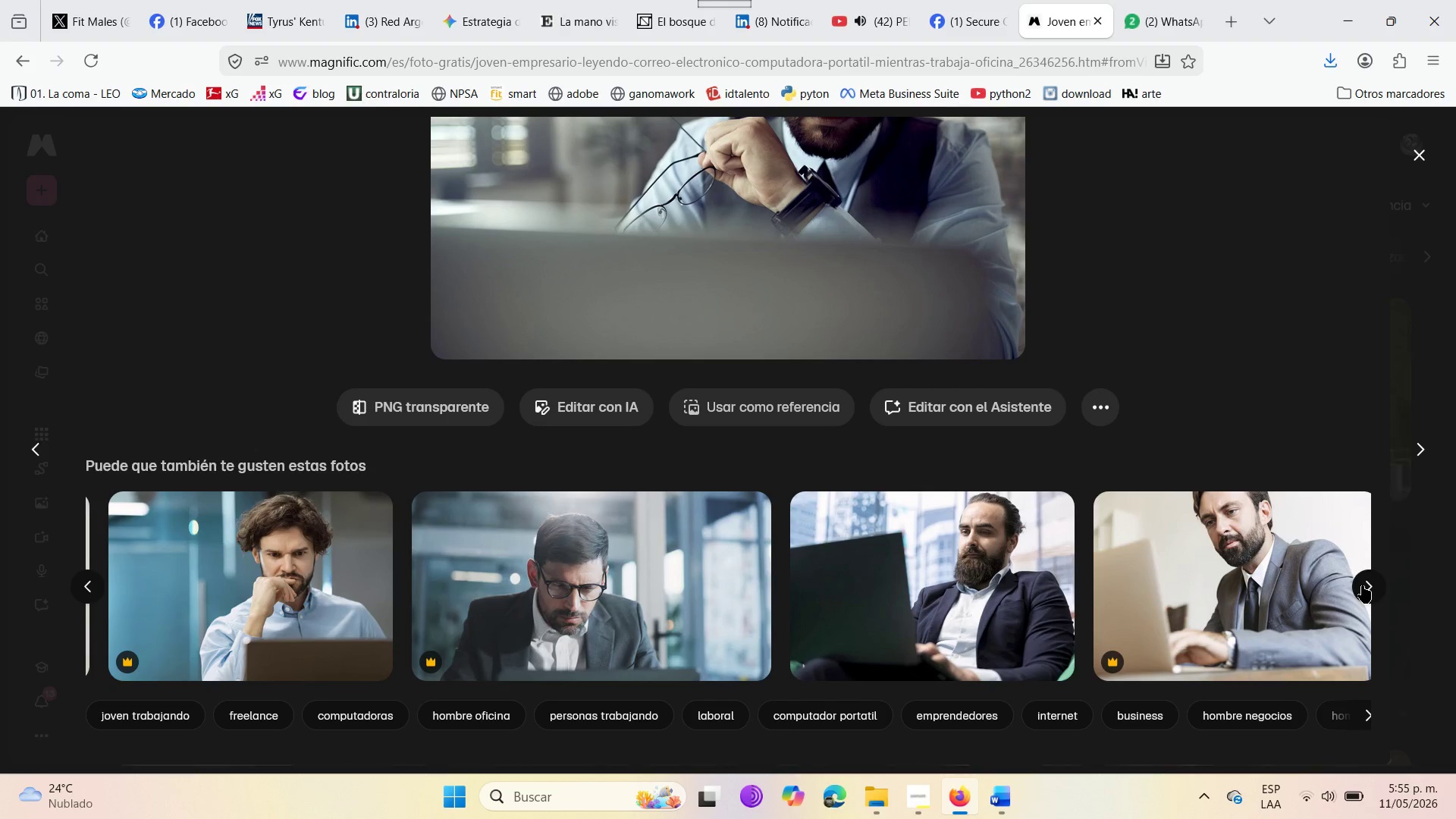 
left_click([1362, 585])
 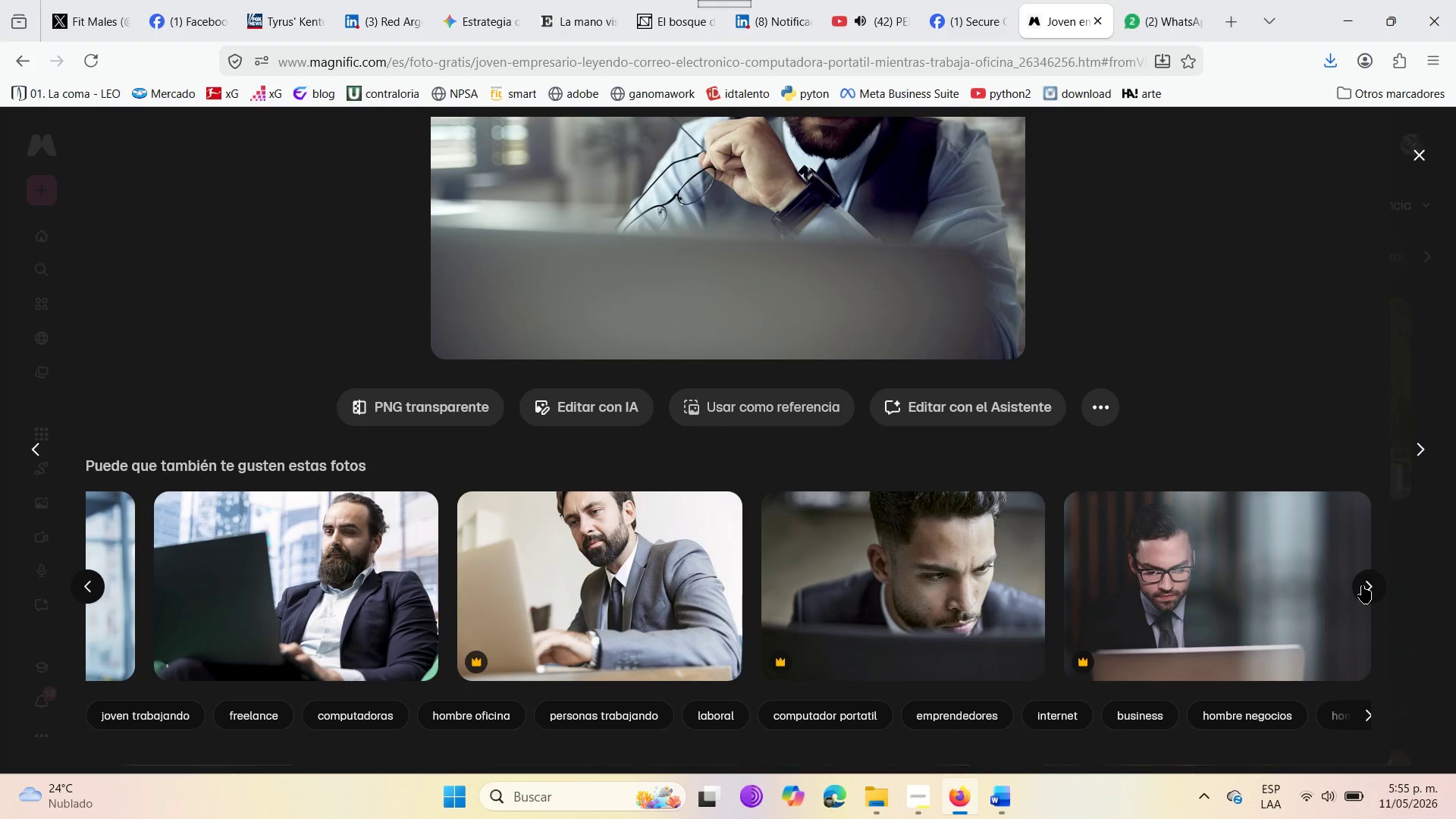 
left_click([1362, 585])
 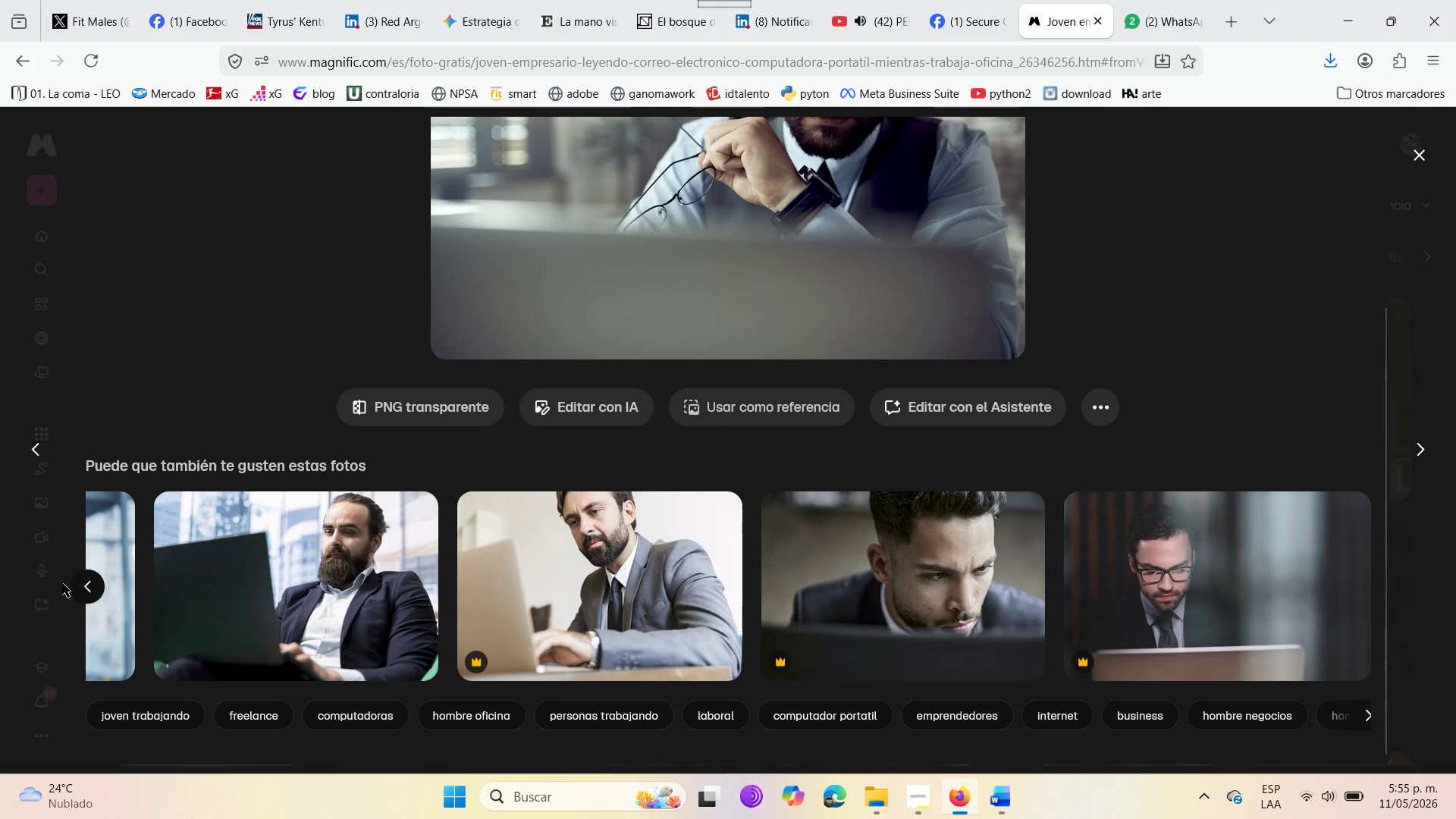 
left_click([88, 583])
 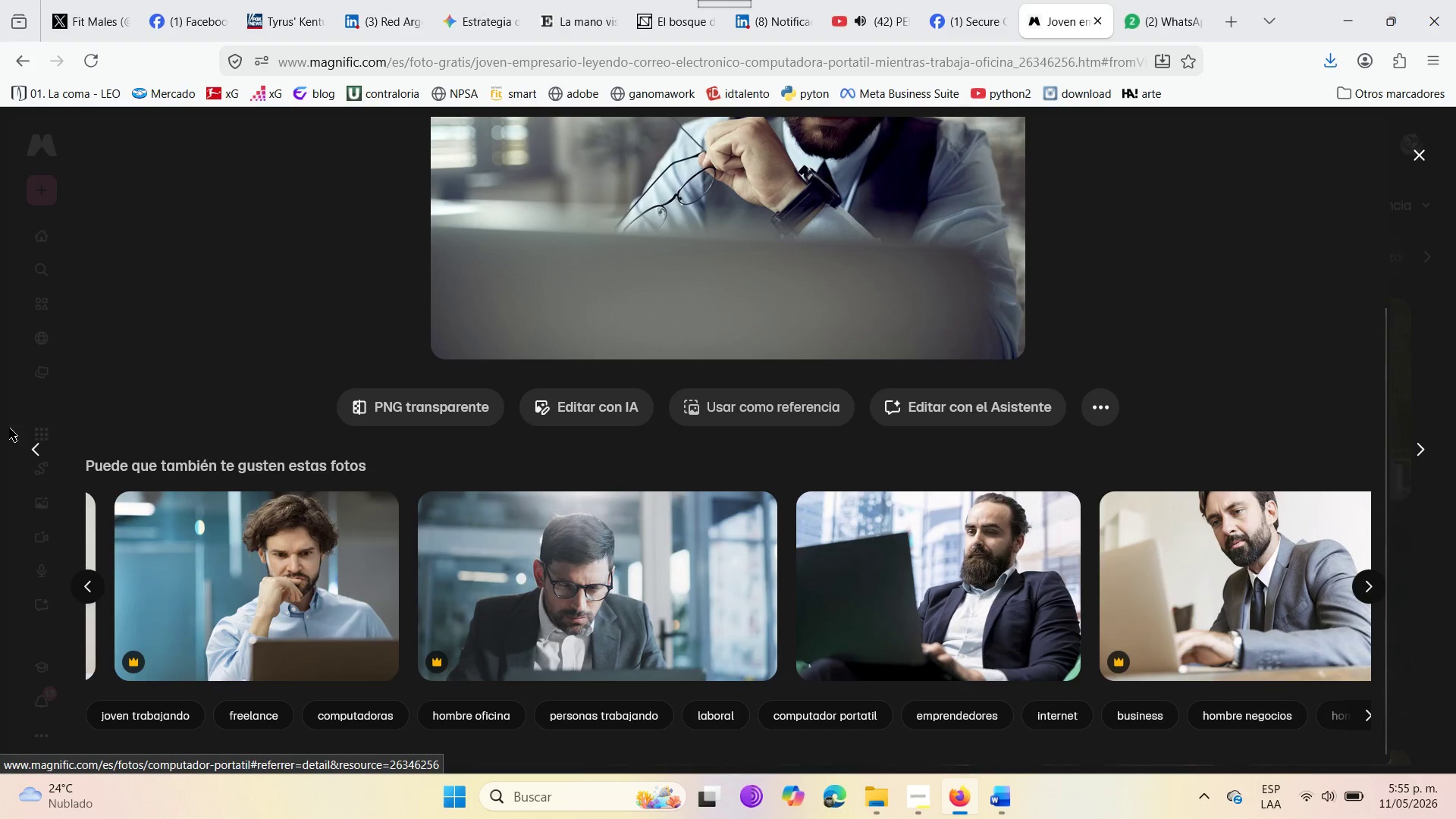 
left_click([14, 62])
 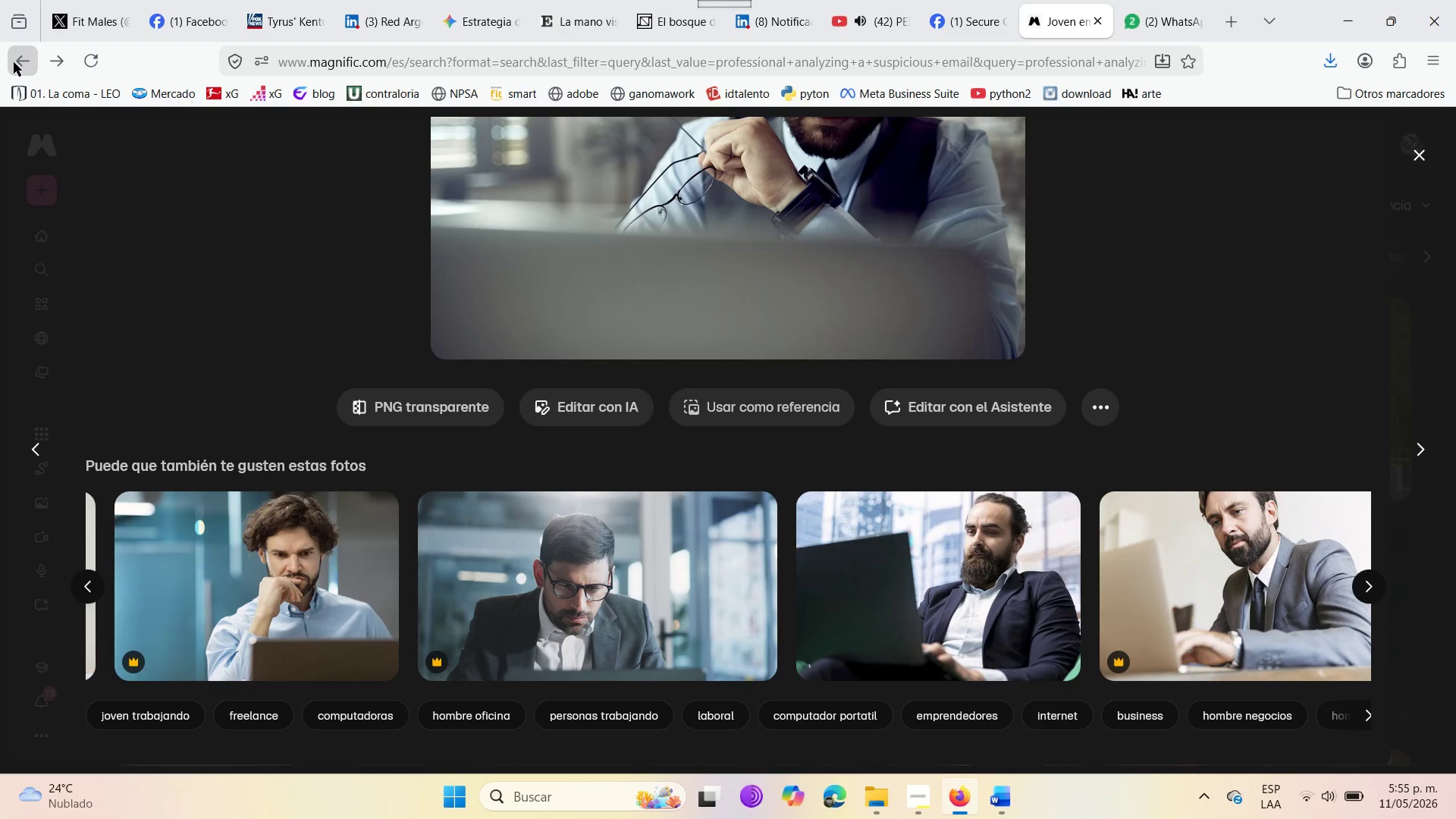 
wait(6.7)
 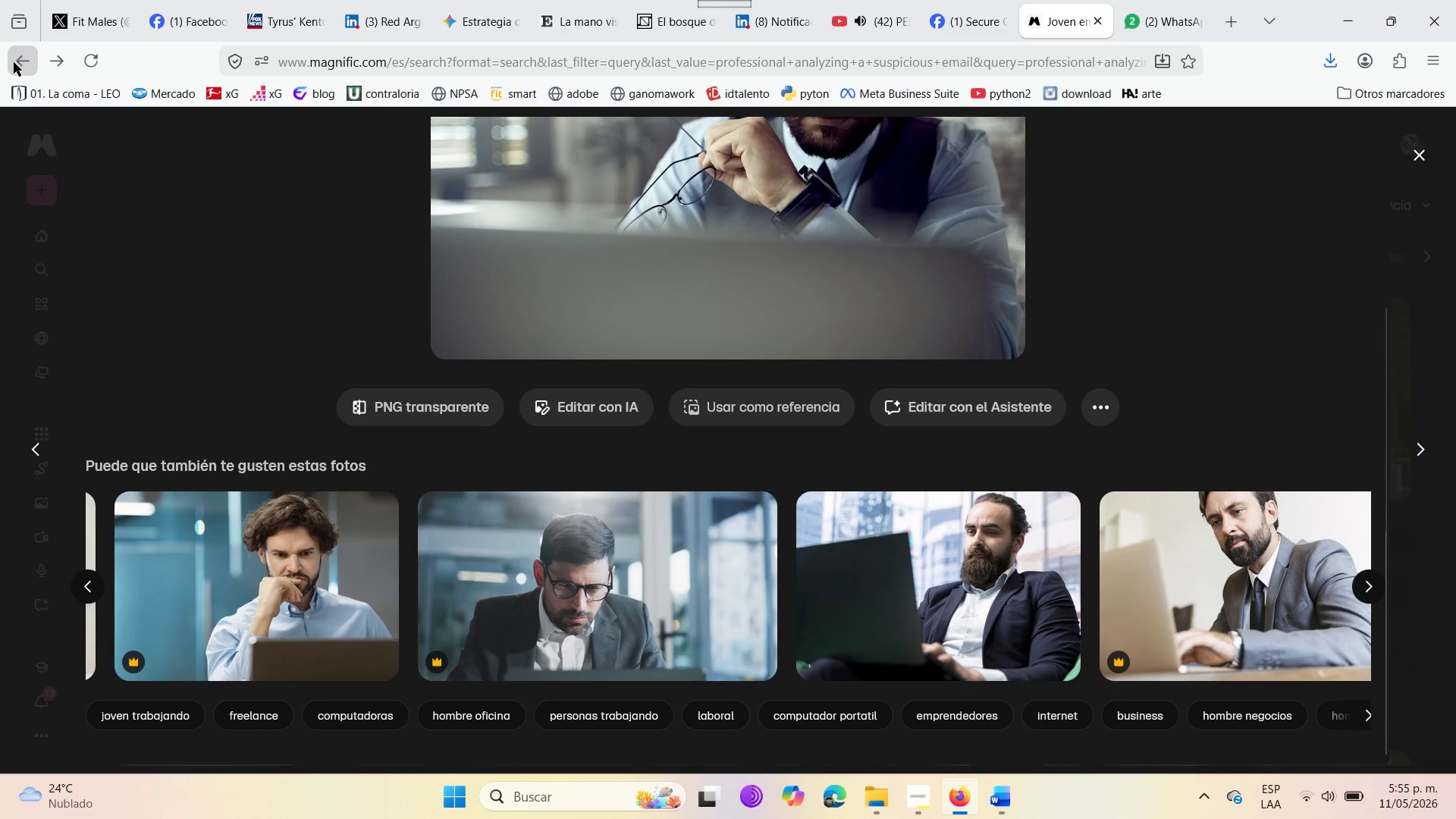 
left_click([16, 59])
 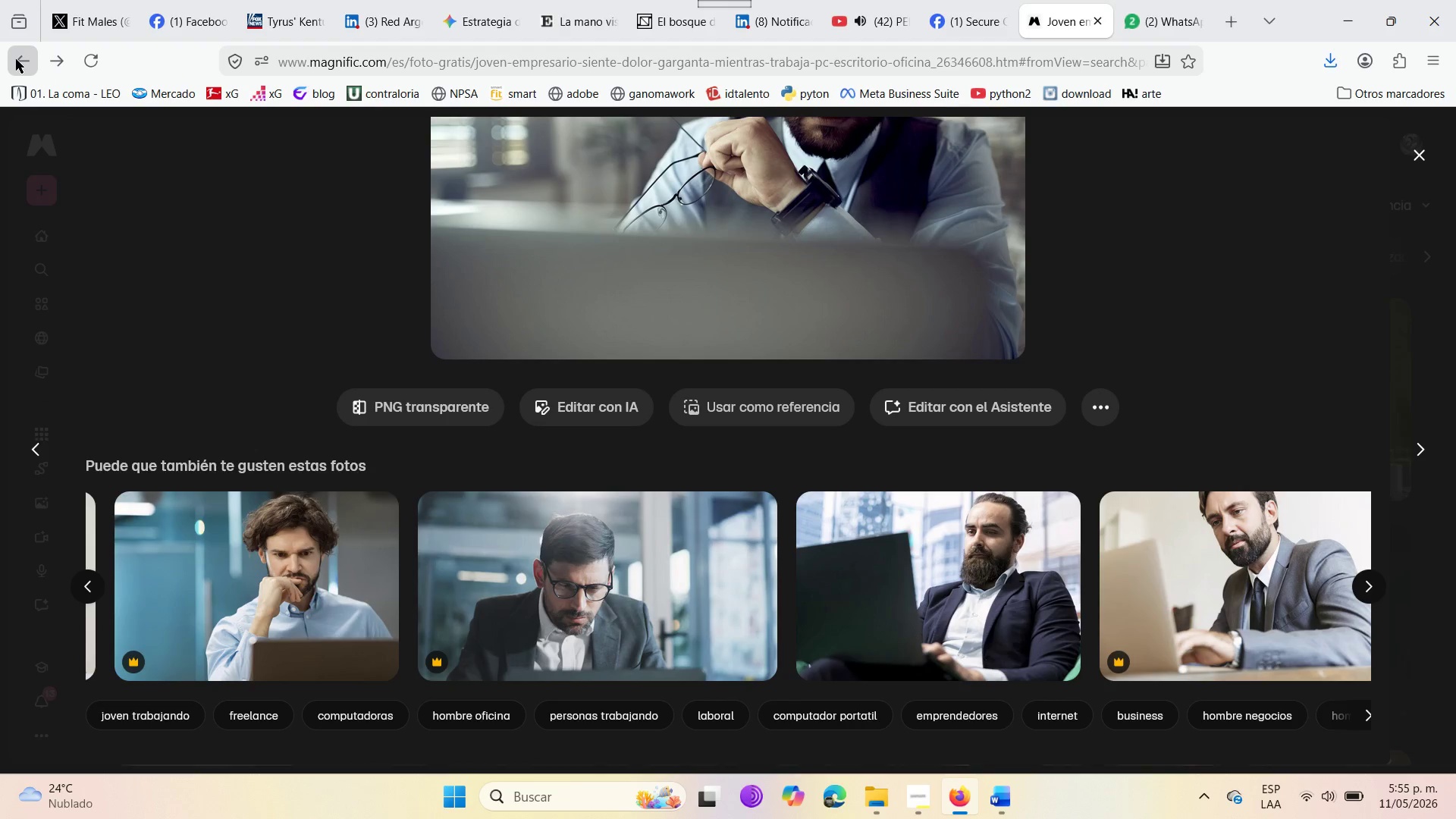 
left_click([16, 59])
 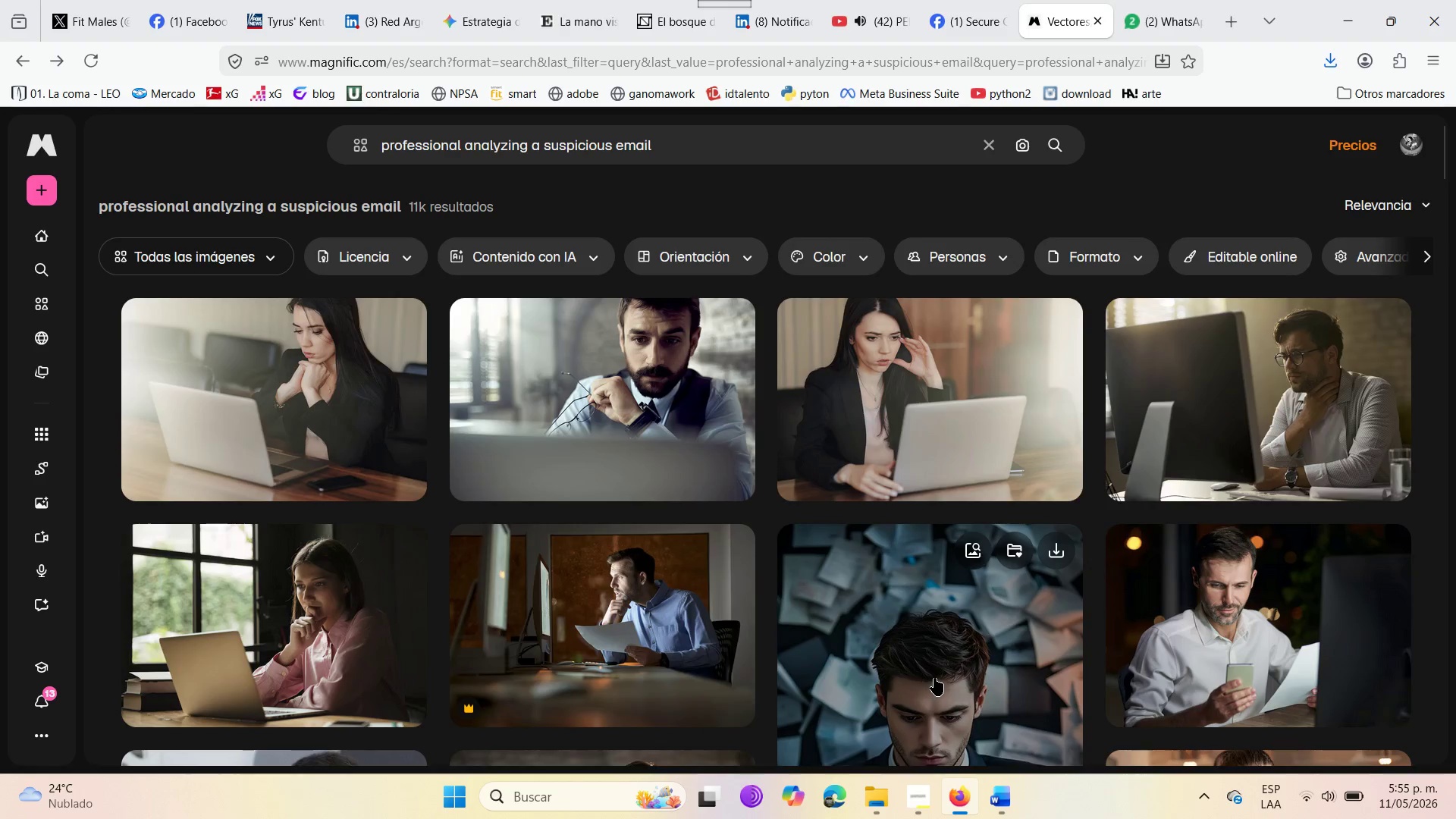 
scroll: coordinate [903, 624], scroll_direction: down, amount: 4.0
 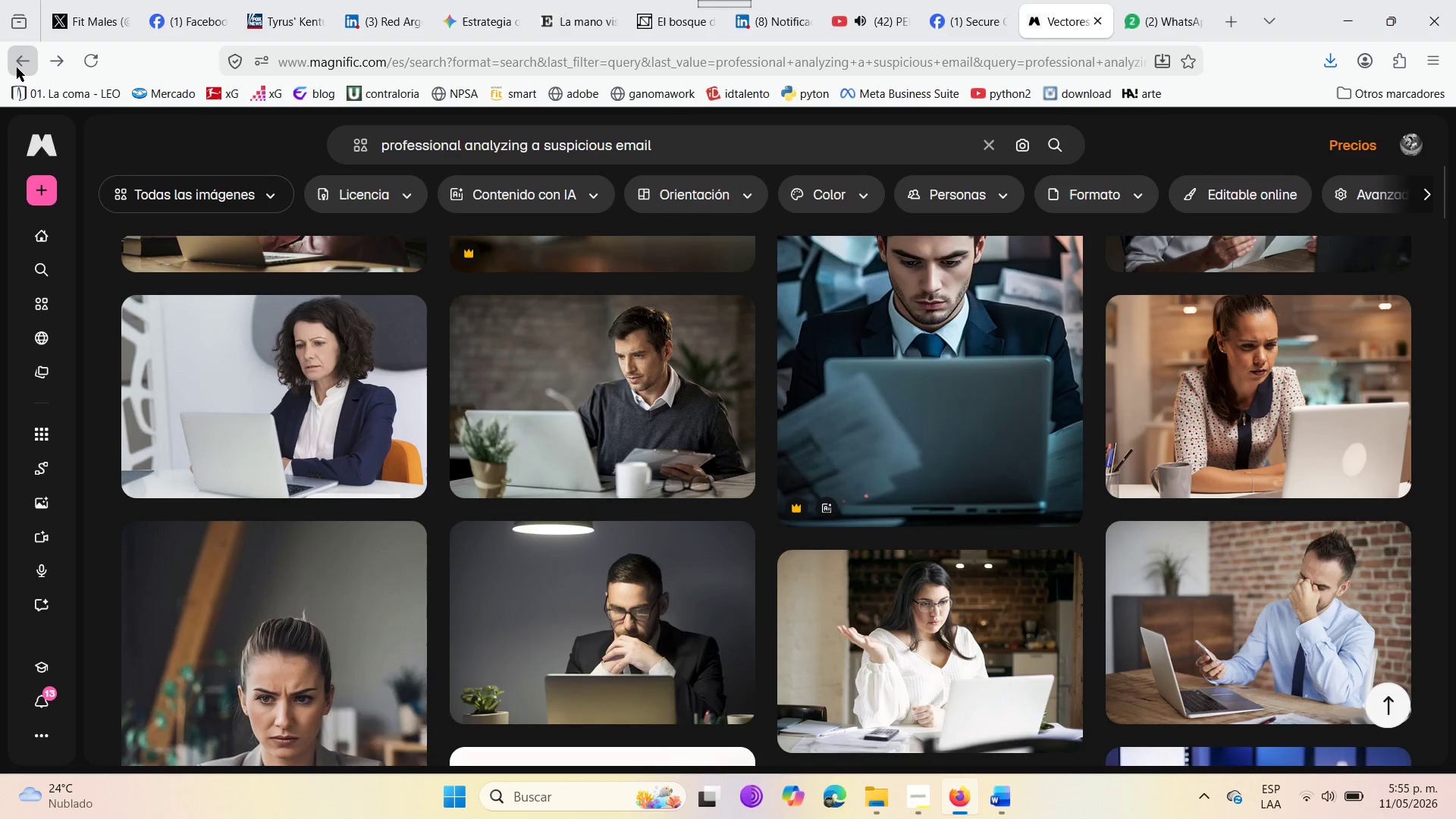 
left_click([18, 68])
 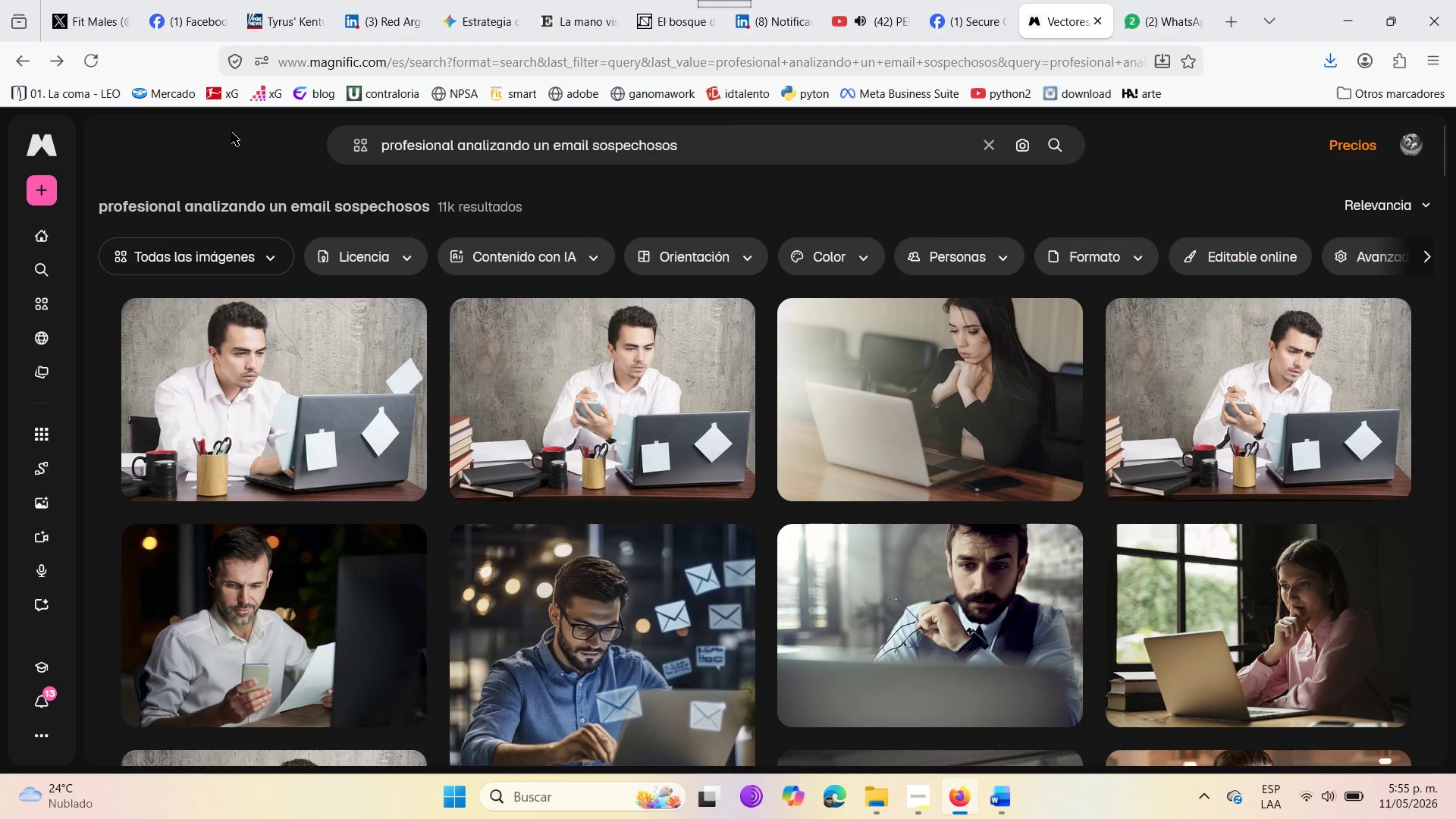 
left_click([60, 63])
 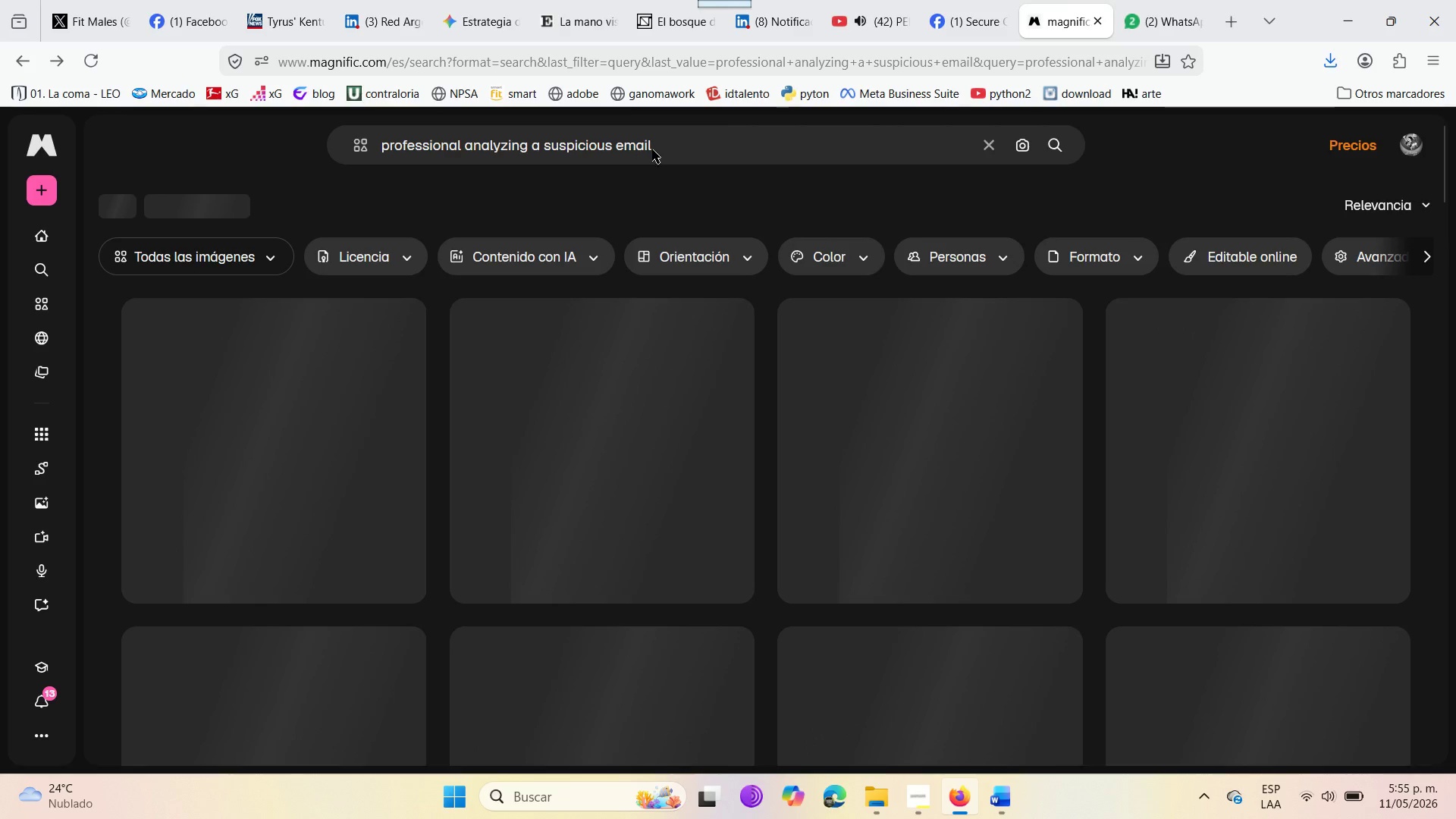 
left_click_drag(start_coordinate=[673, 146], to_coordinate=[365, 141])
 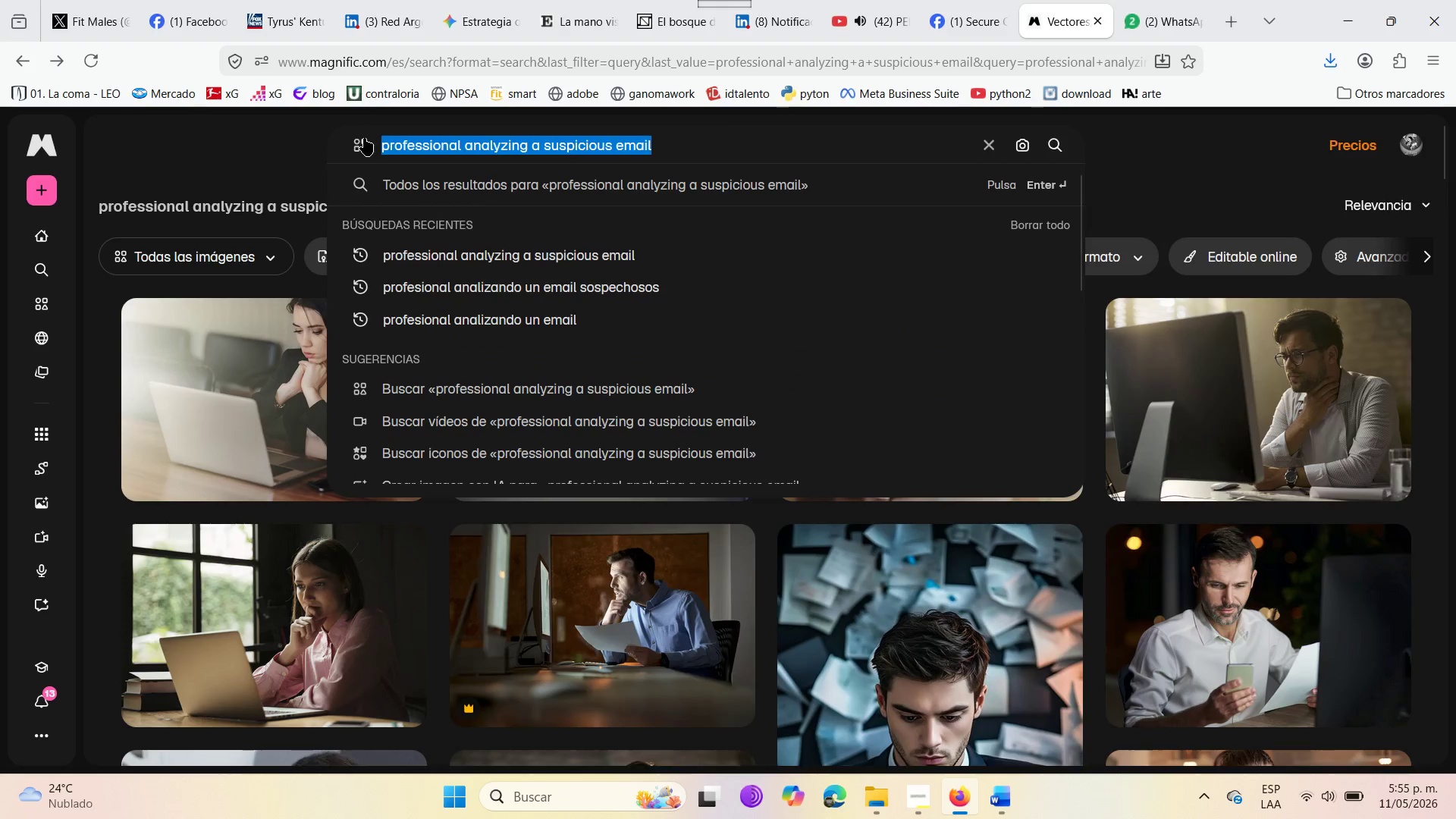 
key(Control+C)
 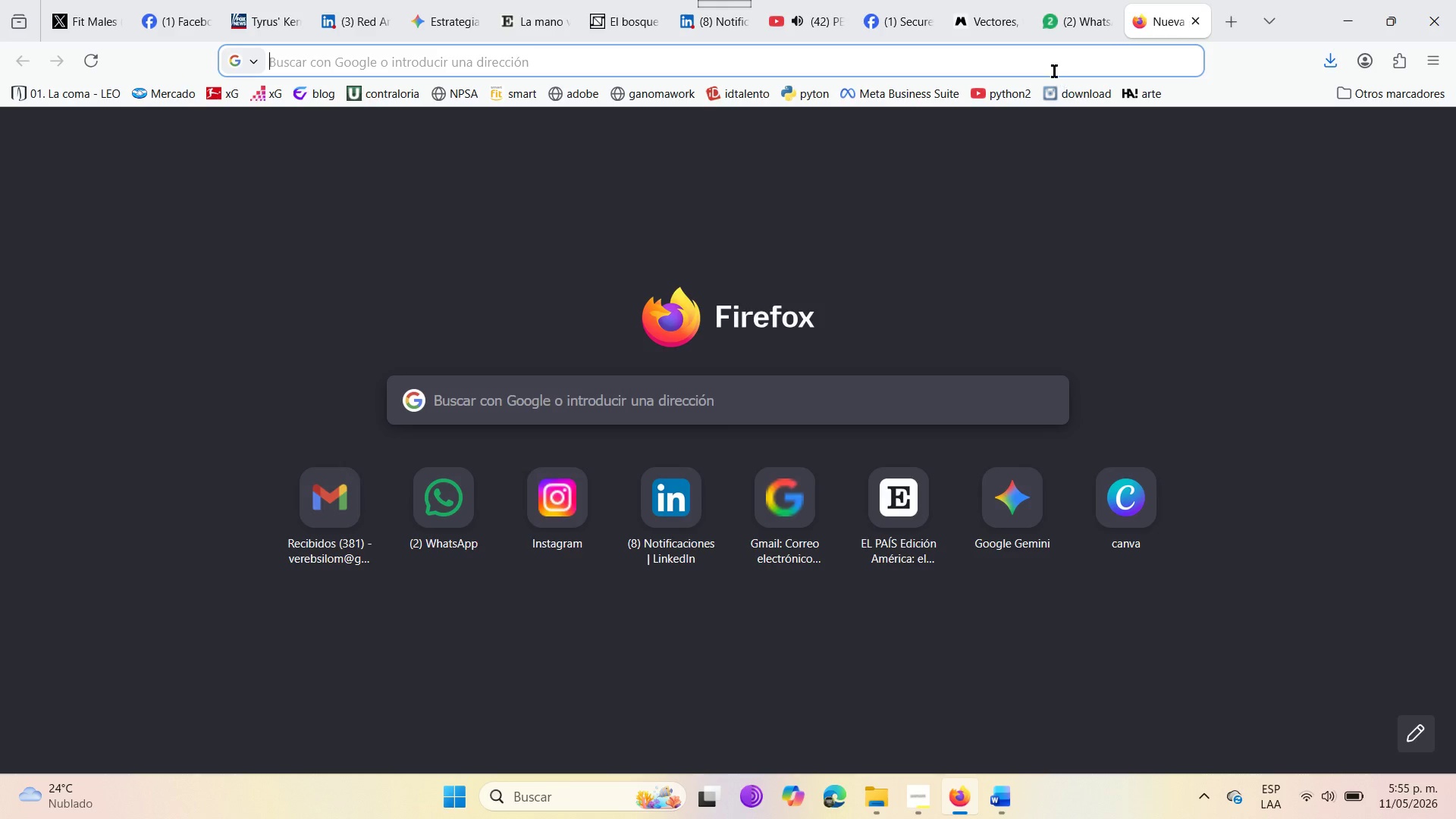 
left_click([1047, 65])
 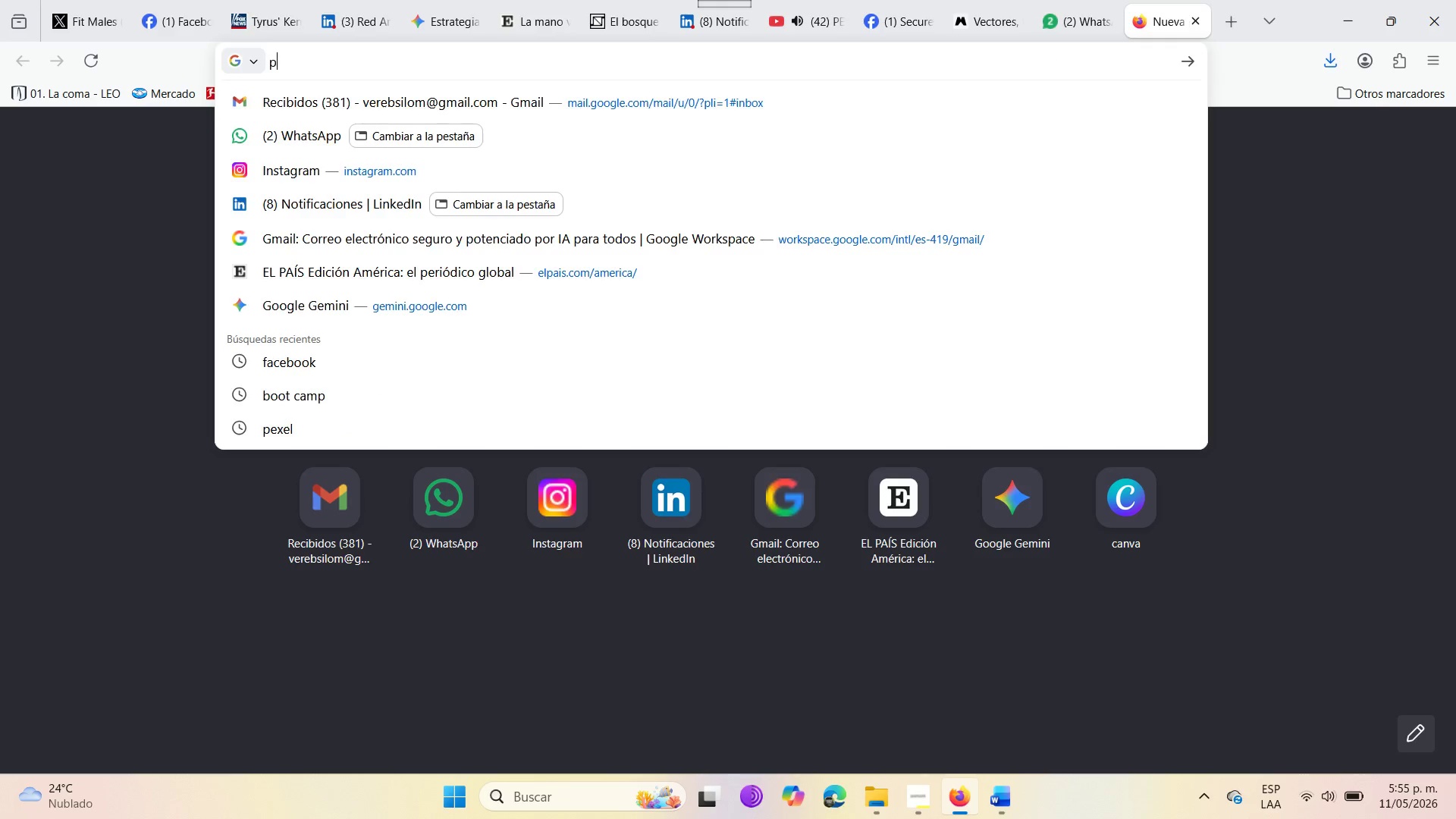 
type(pexes)
 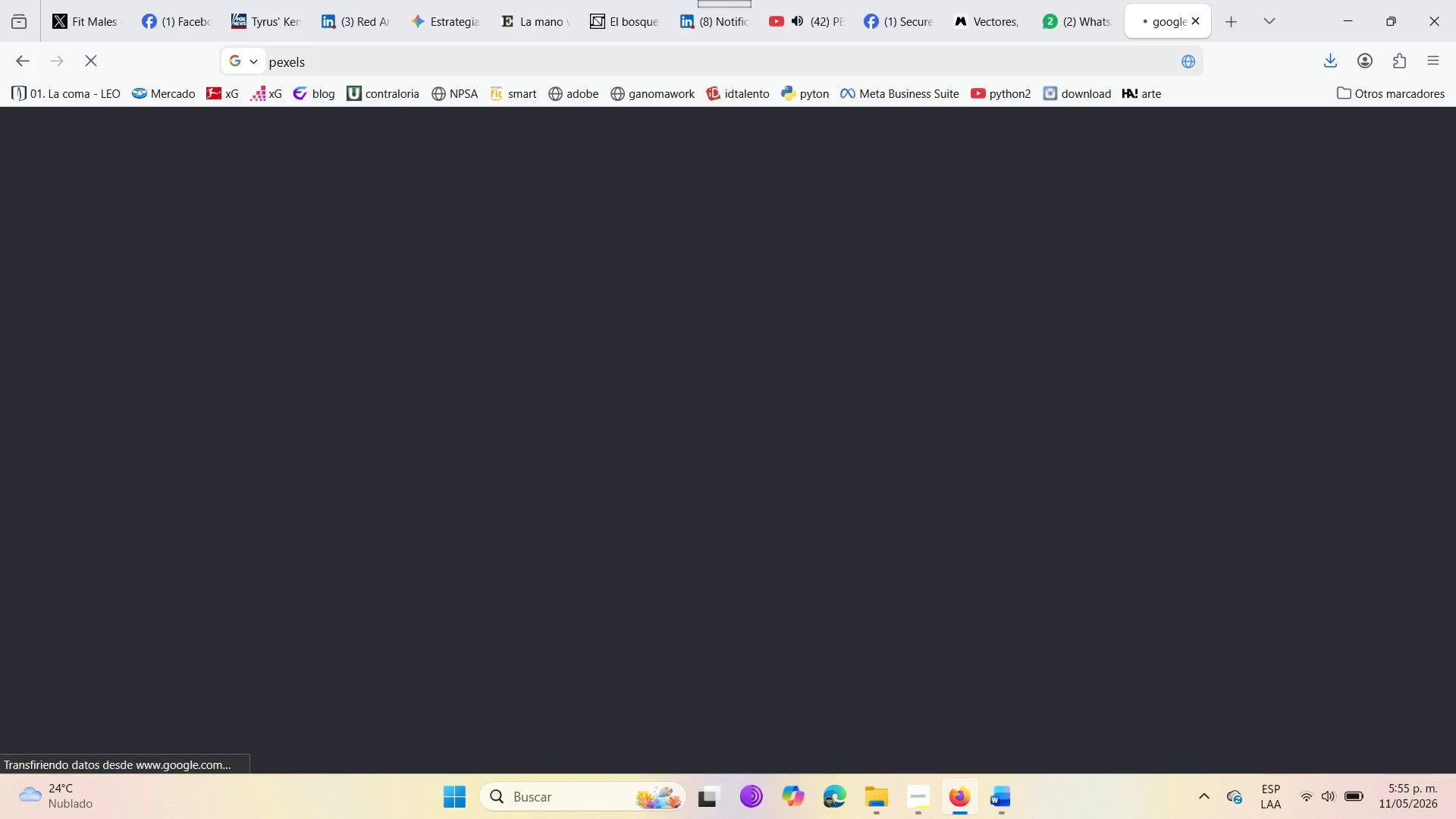 
key(Enter)
 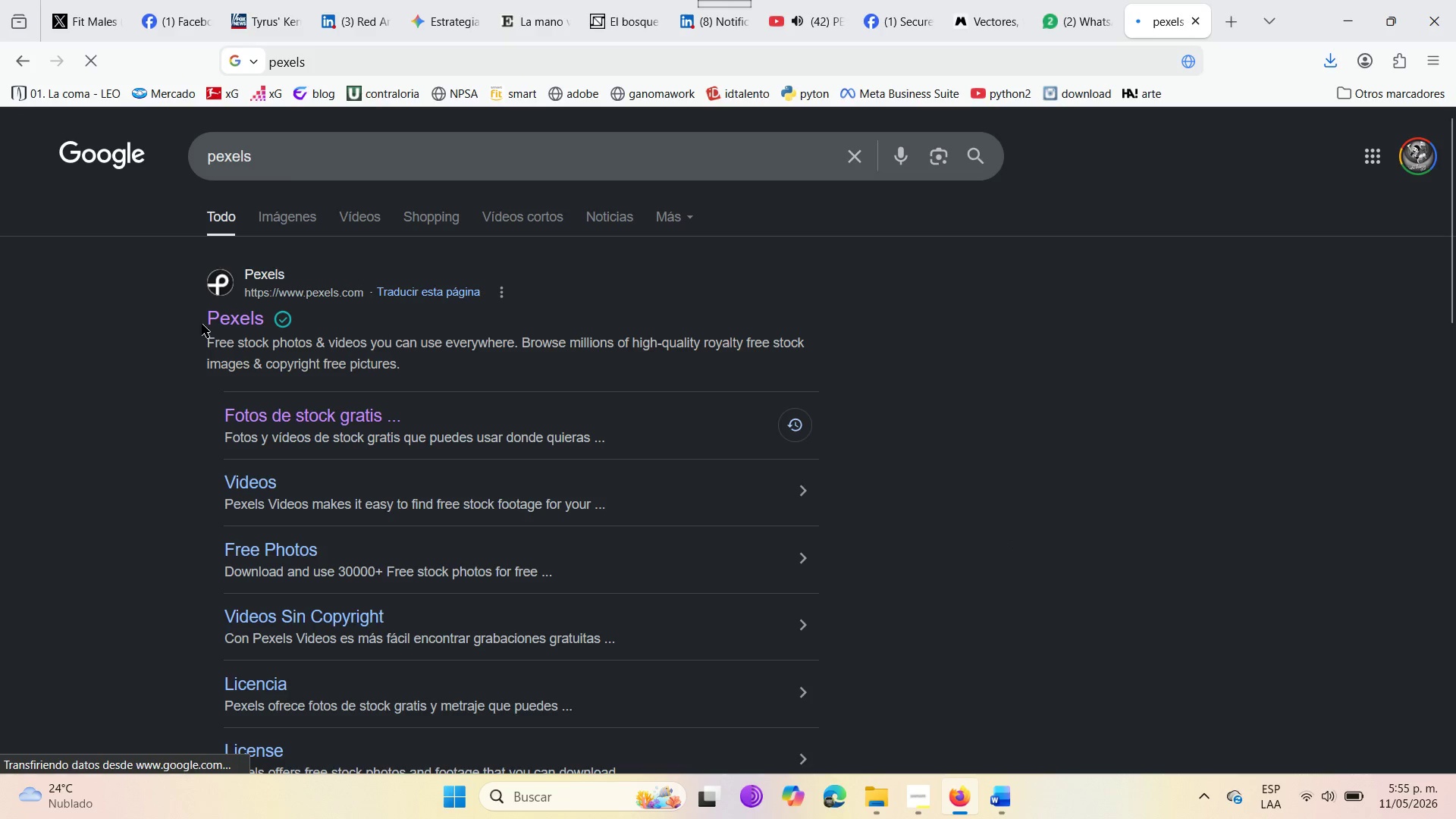 
left_click([207, 324])
 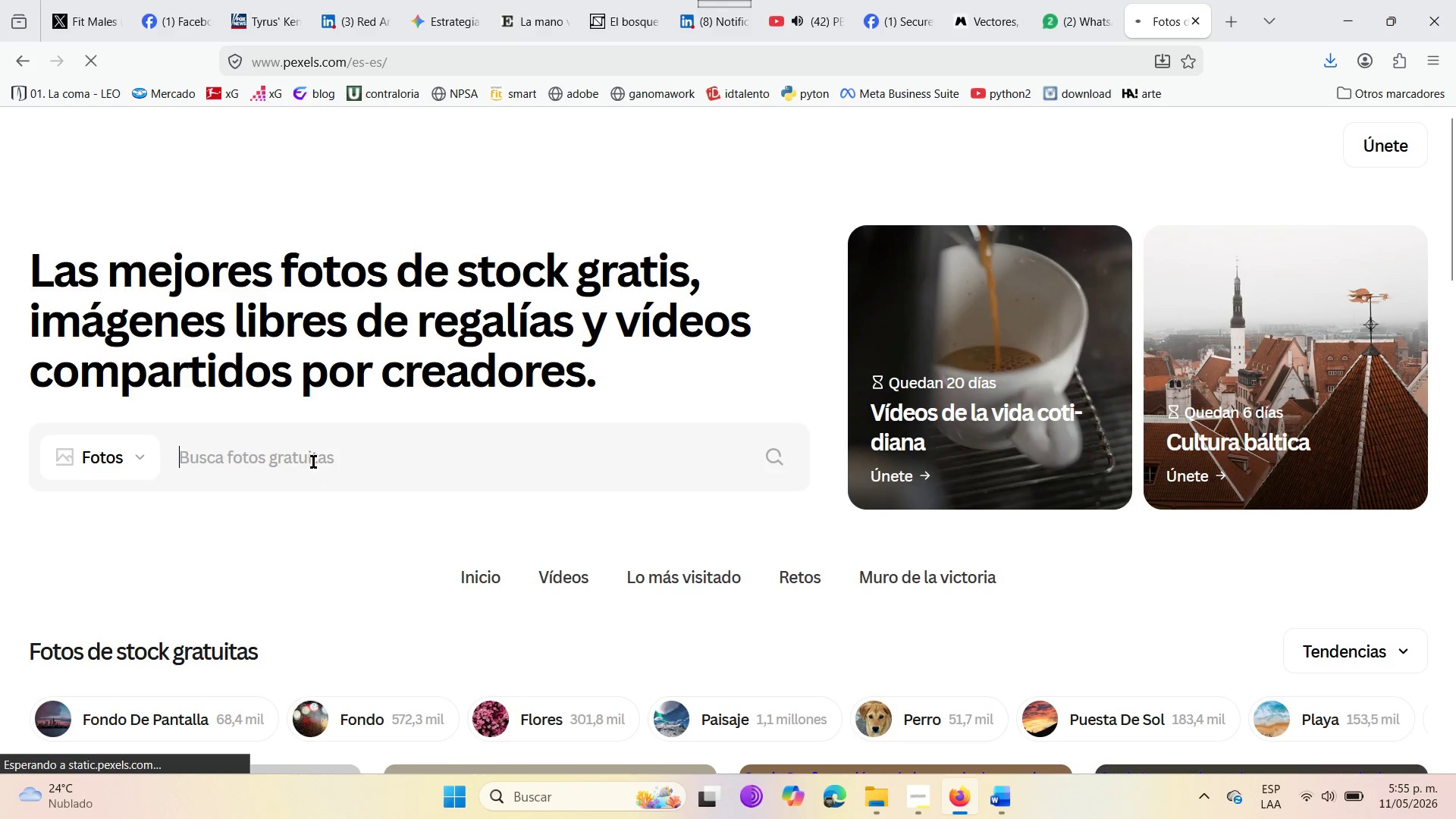 
key(Control+V)
 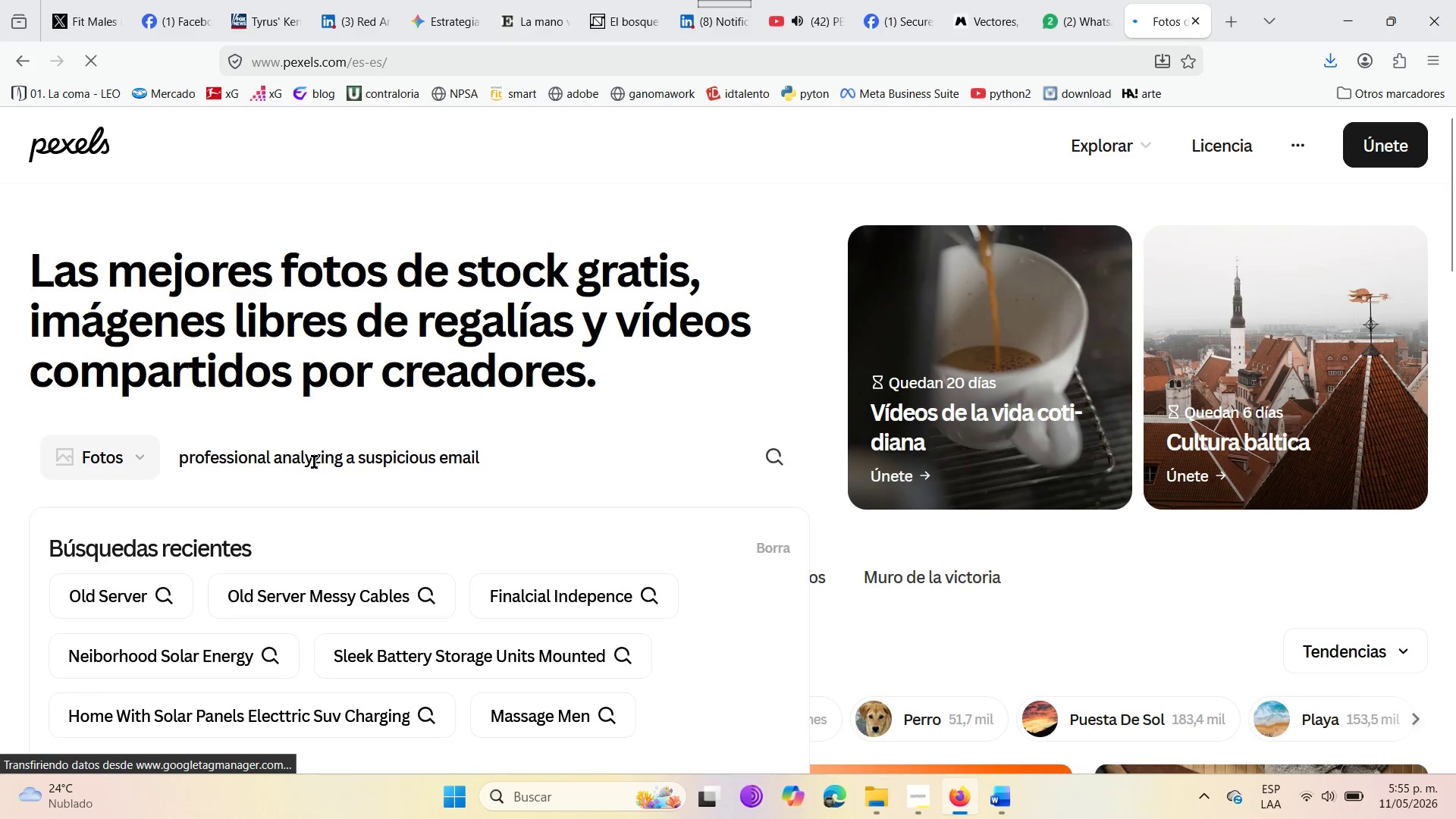 
key(Enter)
 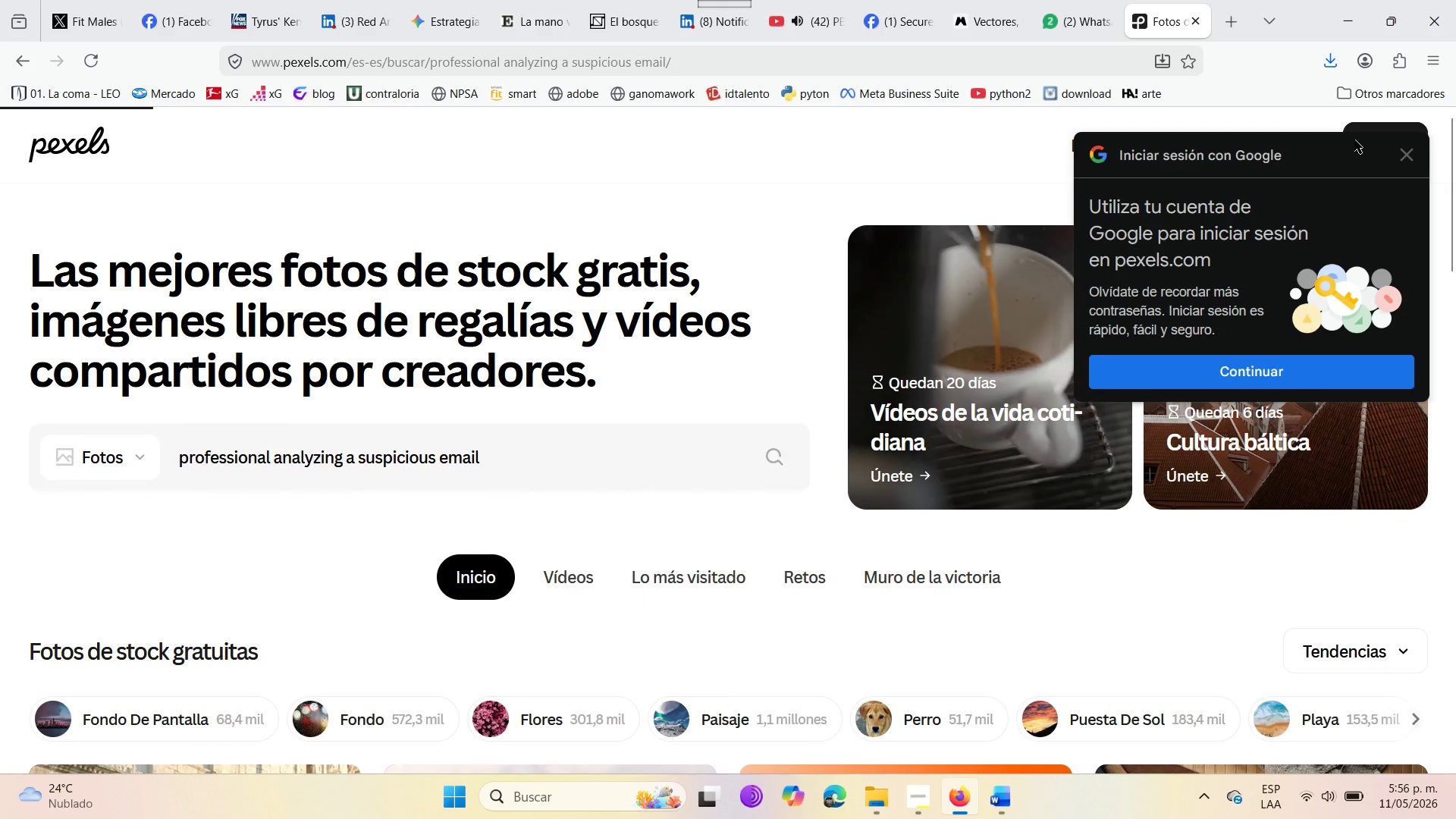 
left_click([1419, 153])
 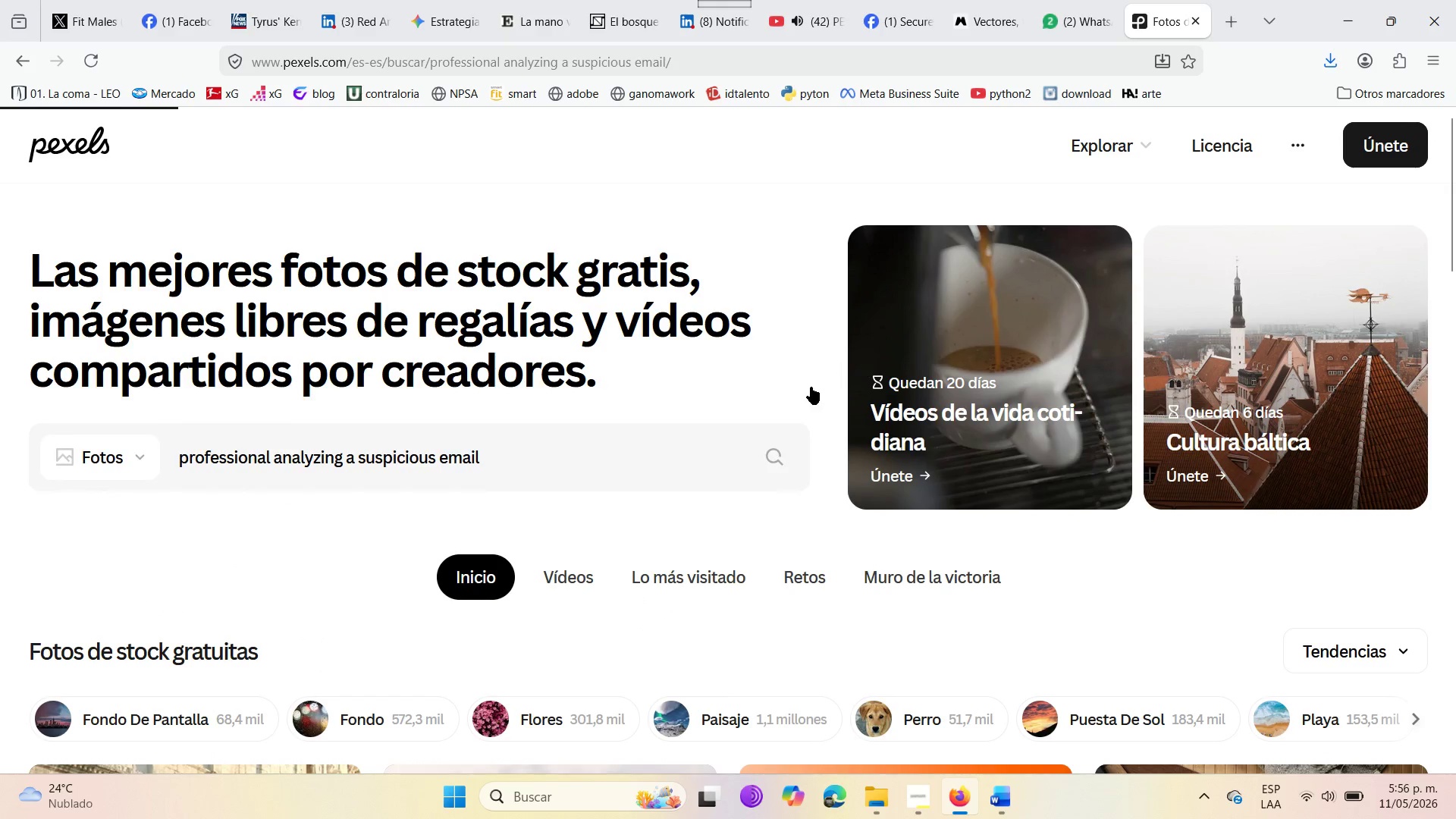 
scroll: coordinate [804, 394], scroll_direction: down, amount: 4.0
 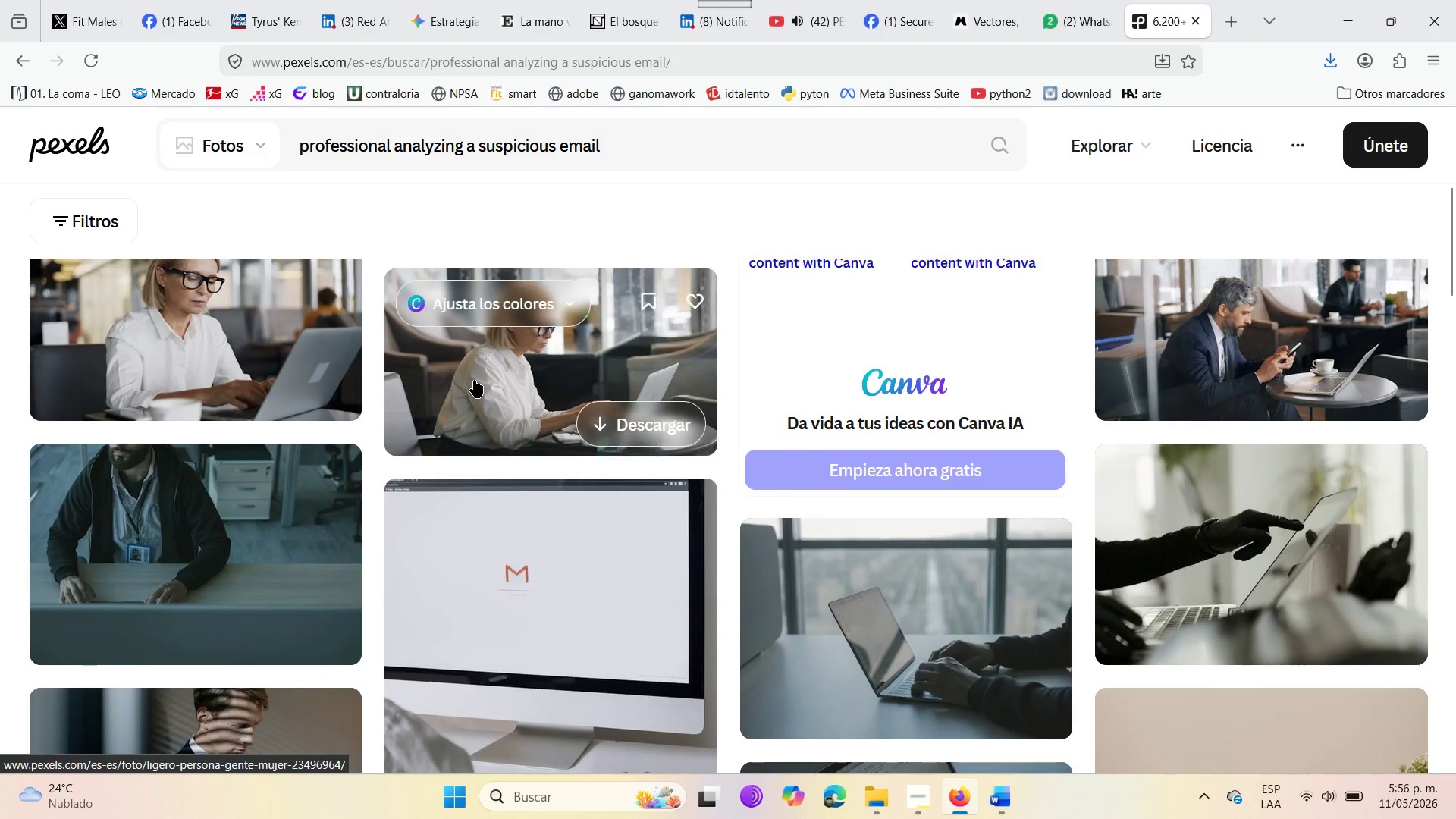 
scroll: coordinate [468, 369], scroll_direction: up, amount: 4.0
 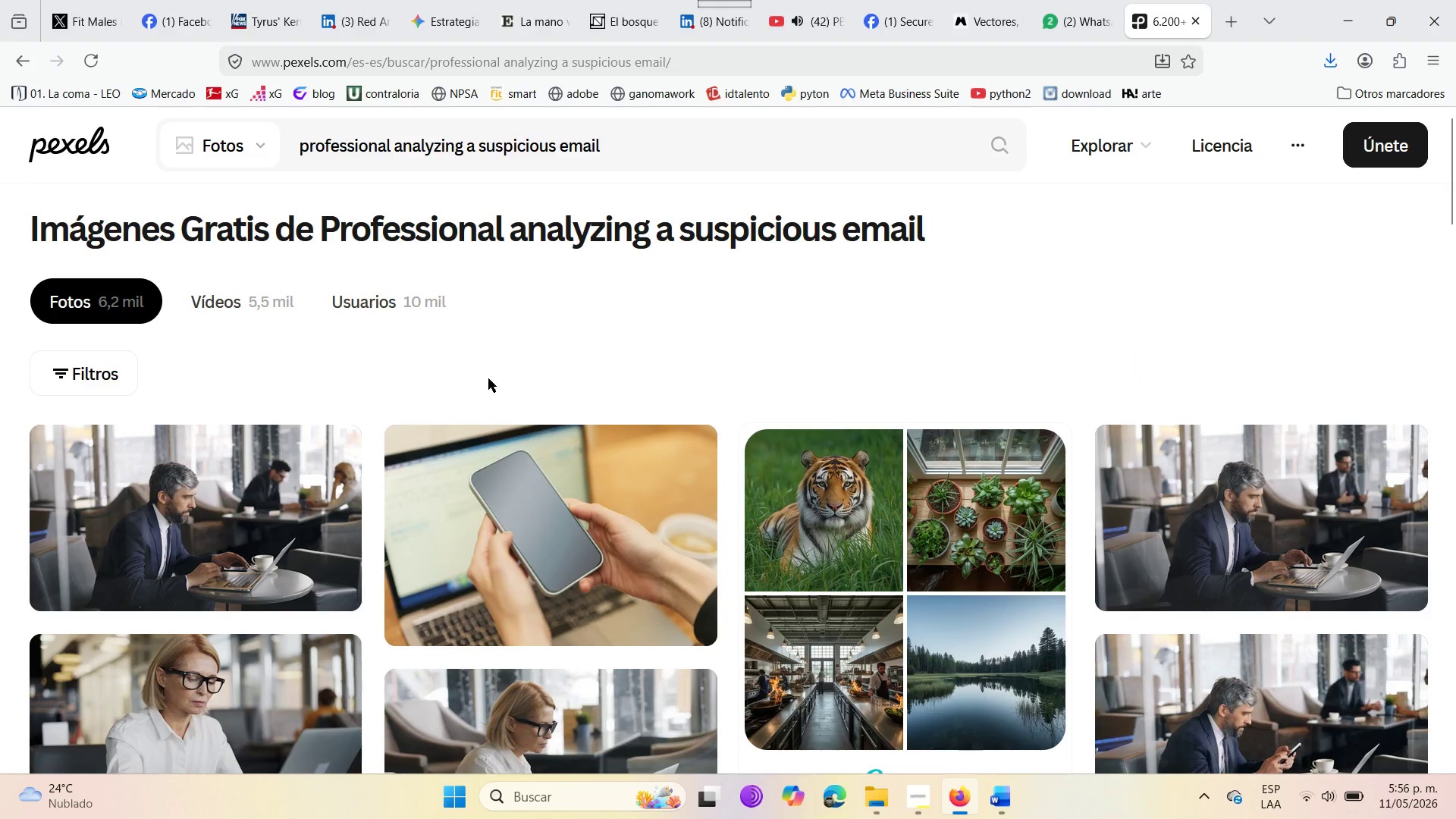 
scroll: coordinate [446, 622], scroll_direction: down, amount: 19.0
 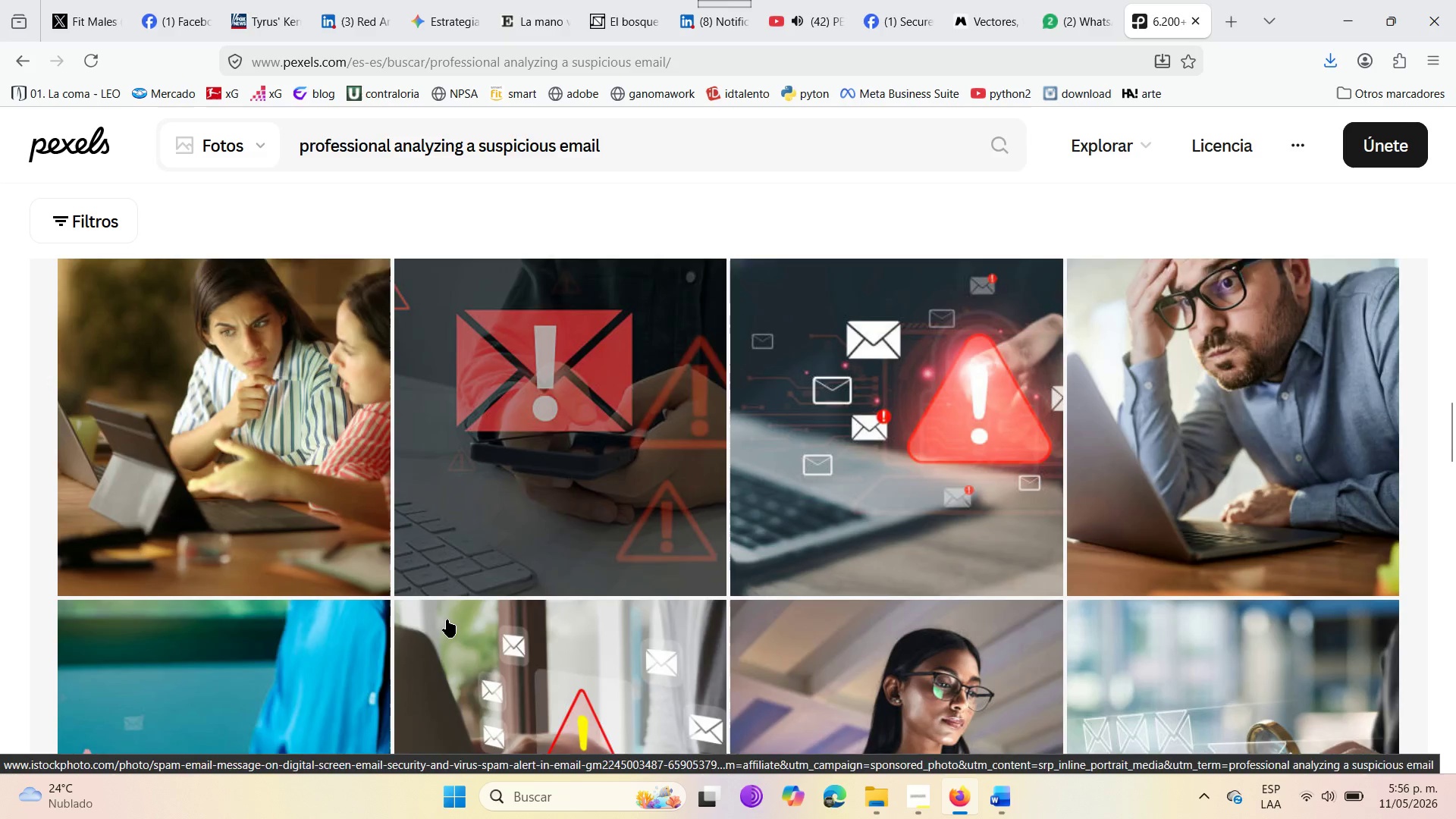 
scroll: coordinate [447, 620], scroll_direction: down, amount: 2.0
 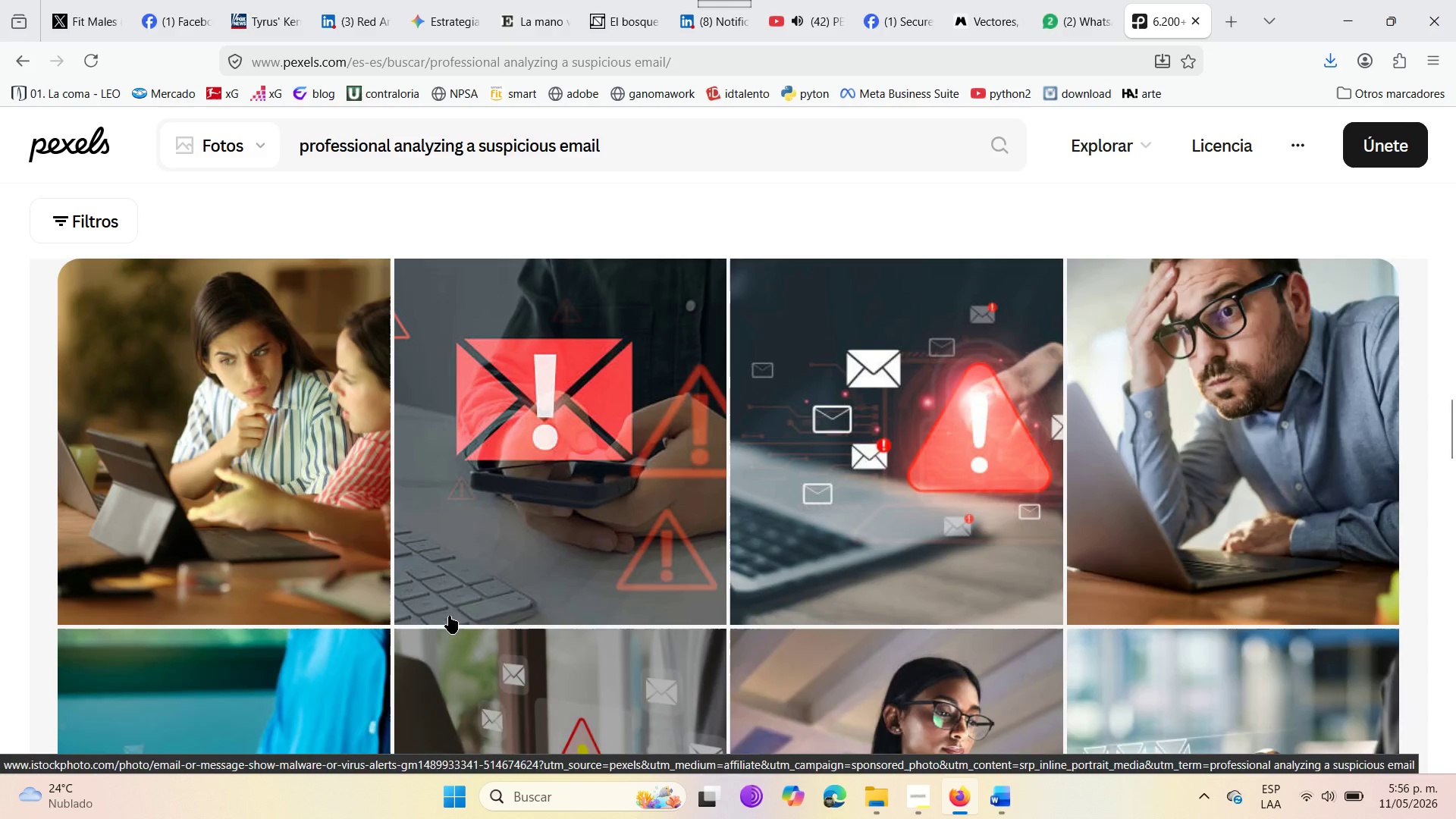 
scroll: coordinate [449, 616], scroll_direction: up, amount: 2.0
 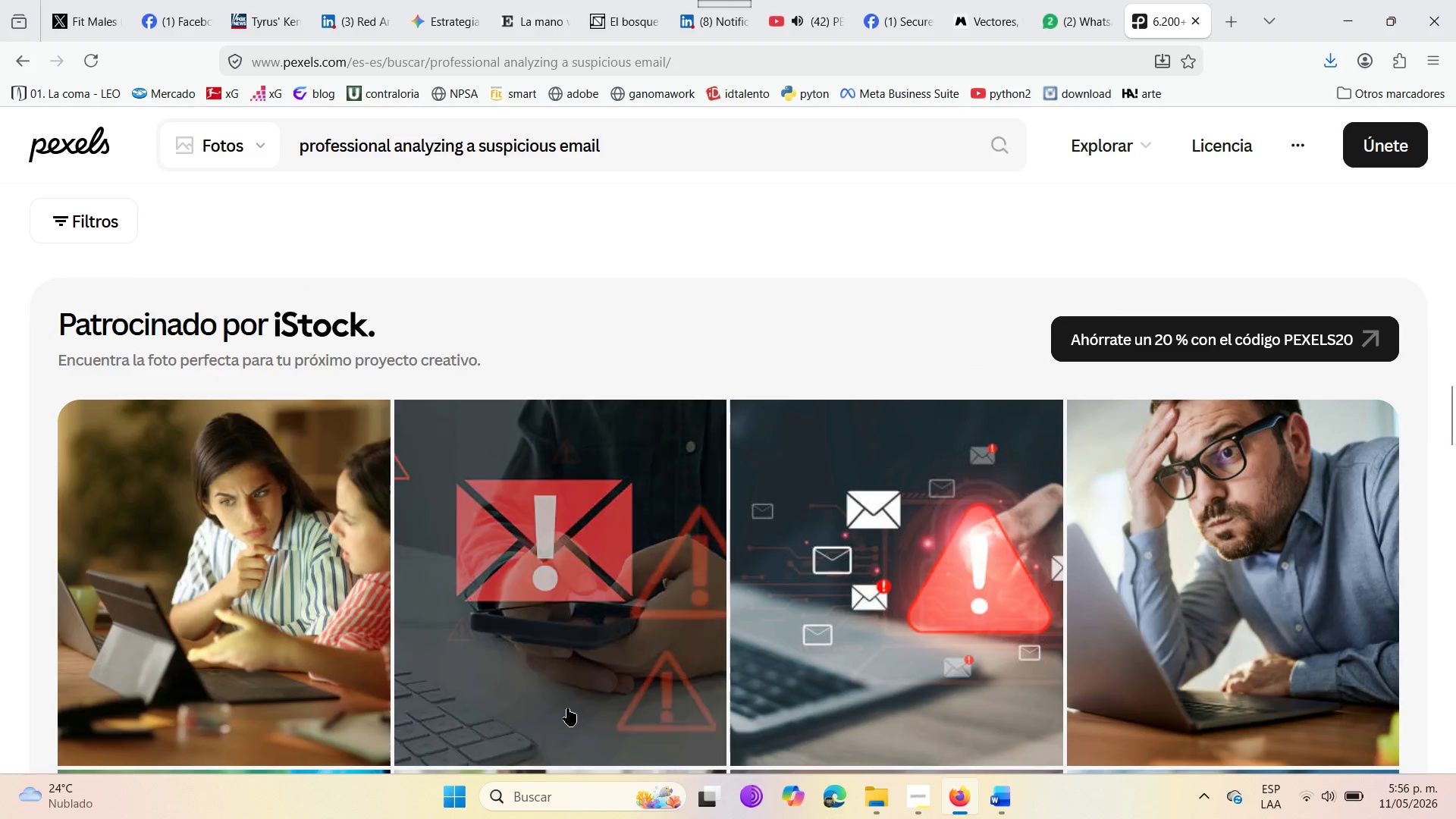 
scroll: coordinate [870, 513], scroll_direction: down, amount: 10.0
 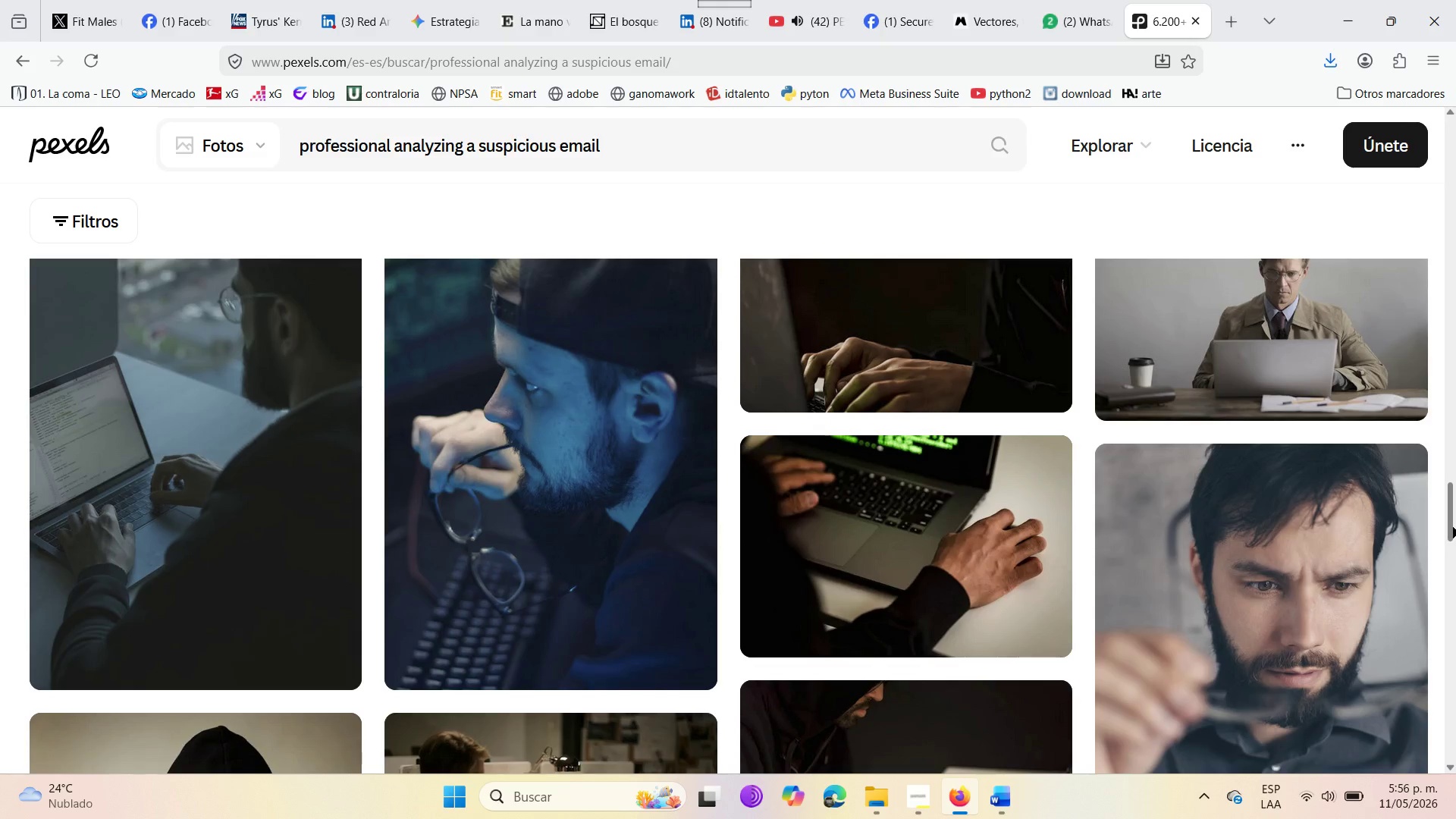 
left_click_drag(start_coordinate=[1453, 527], to_coordinate=[1452, 551])
 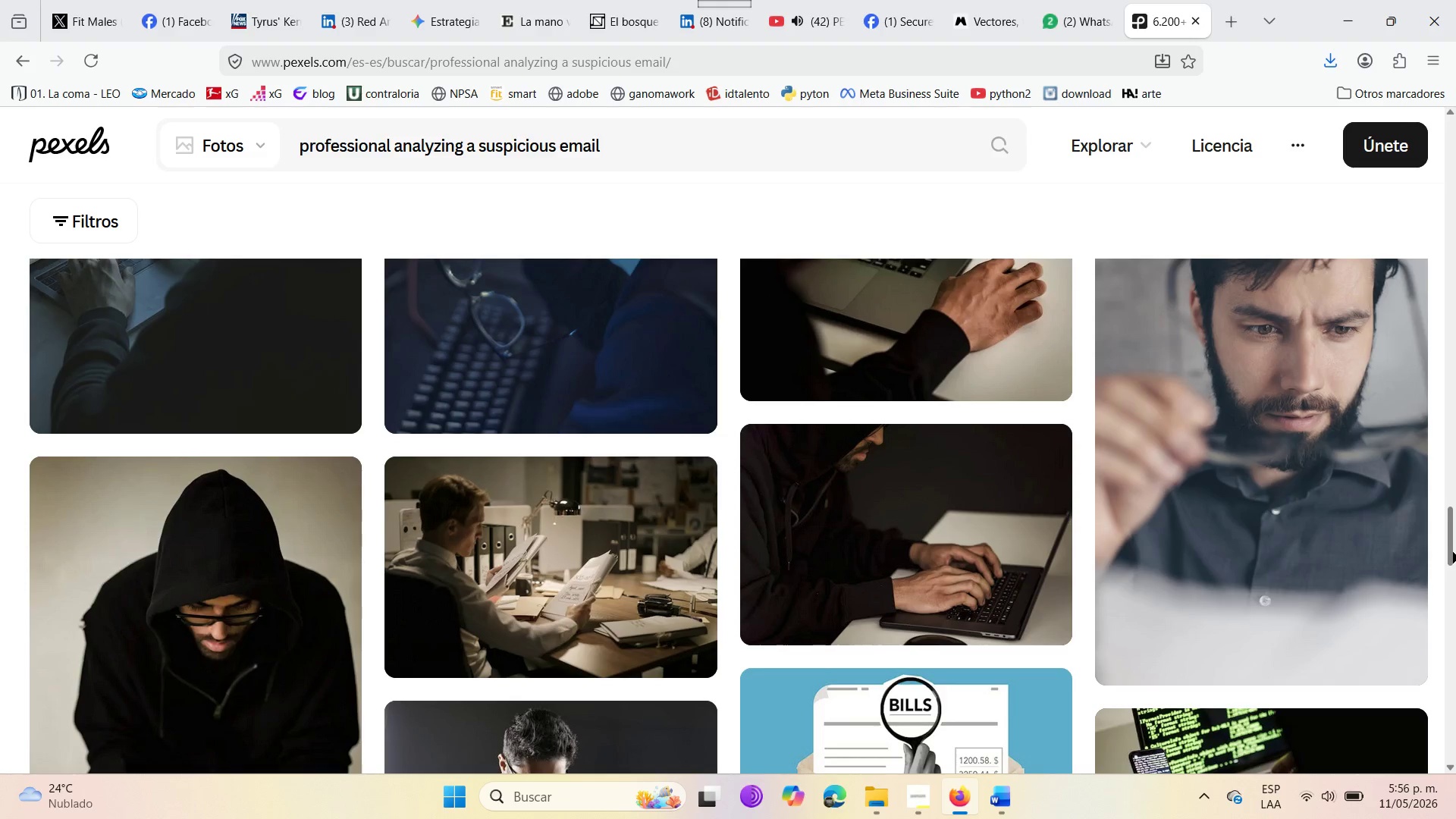 
key(VolumeDown)
 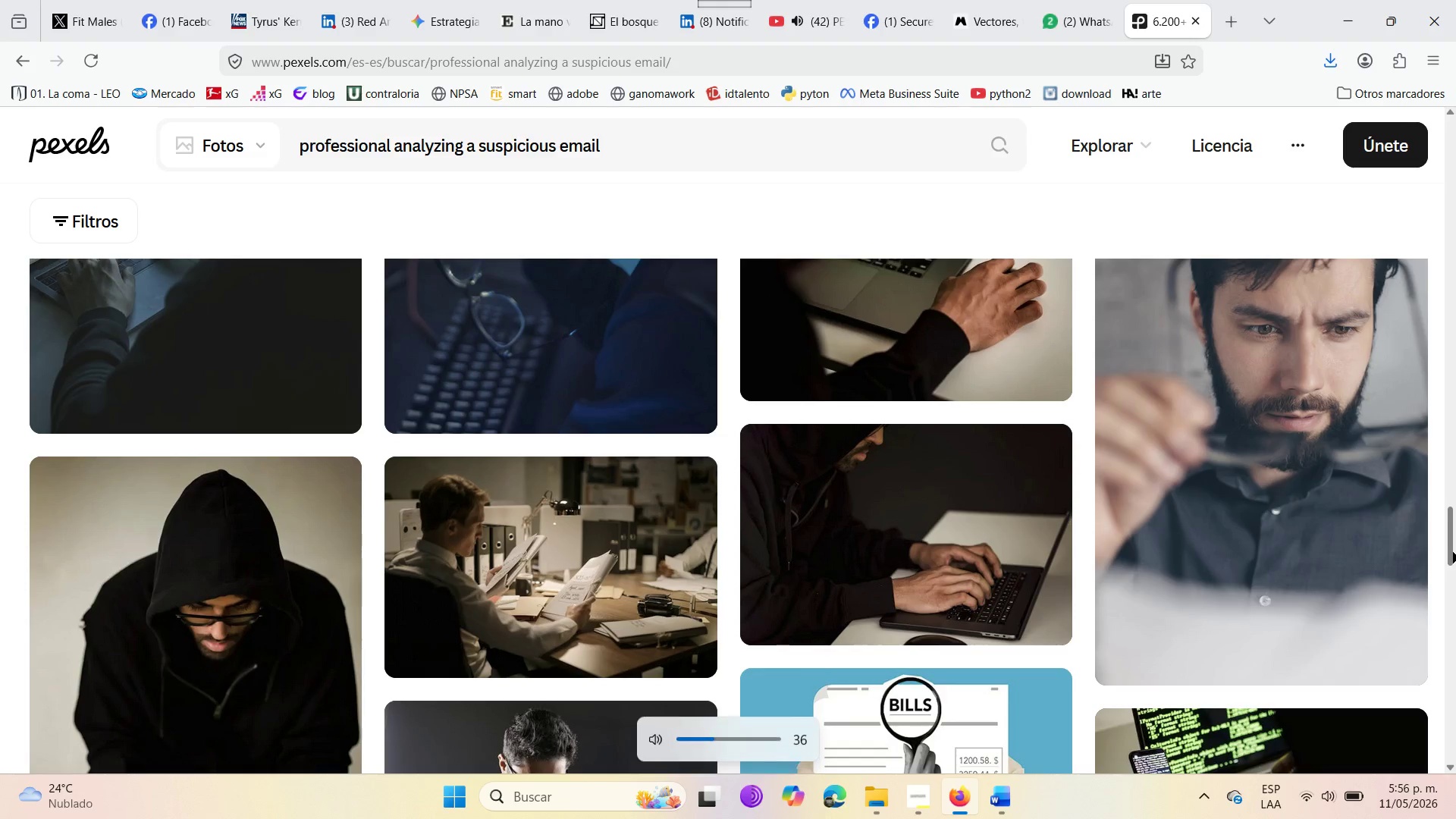 
key(VolumeDown)
 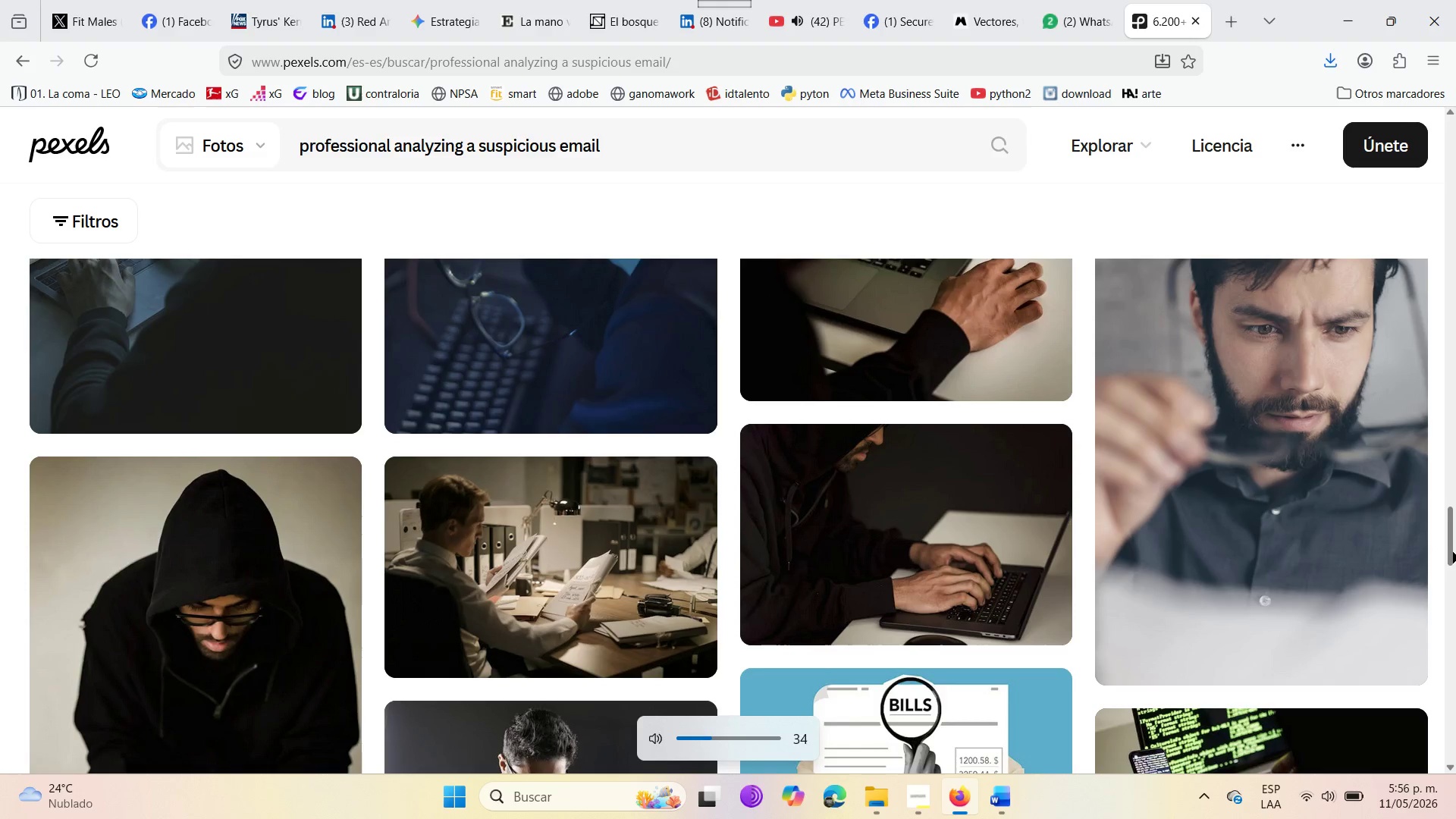 
key(VolumeDown)
 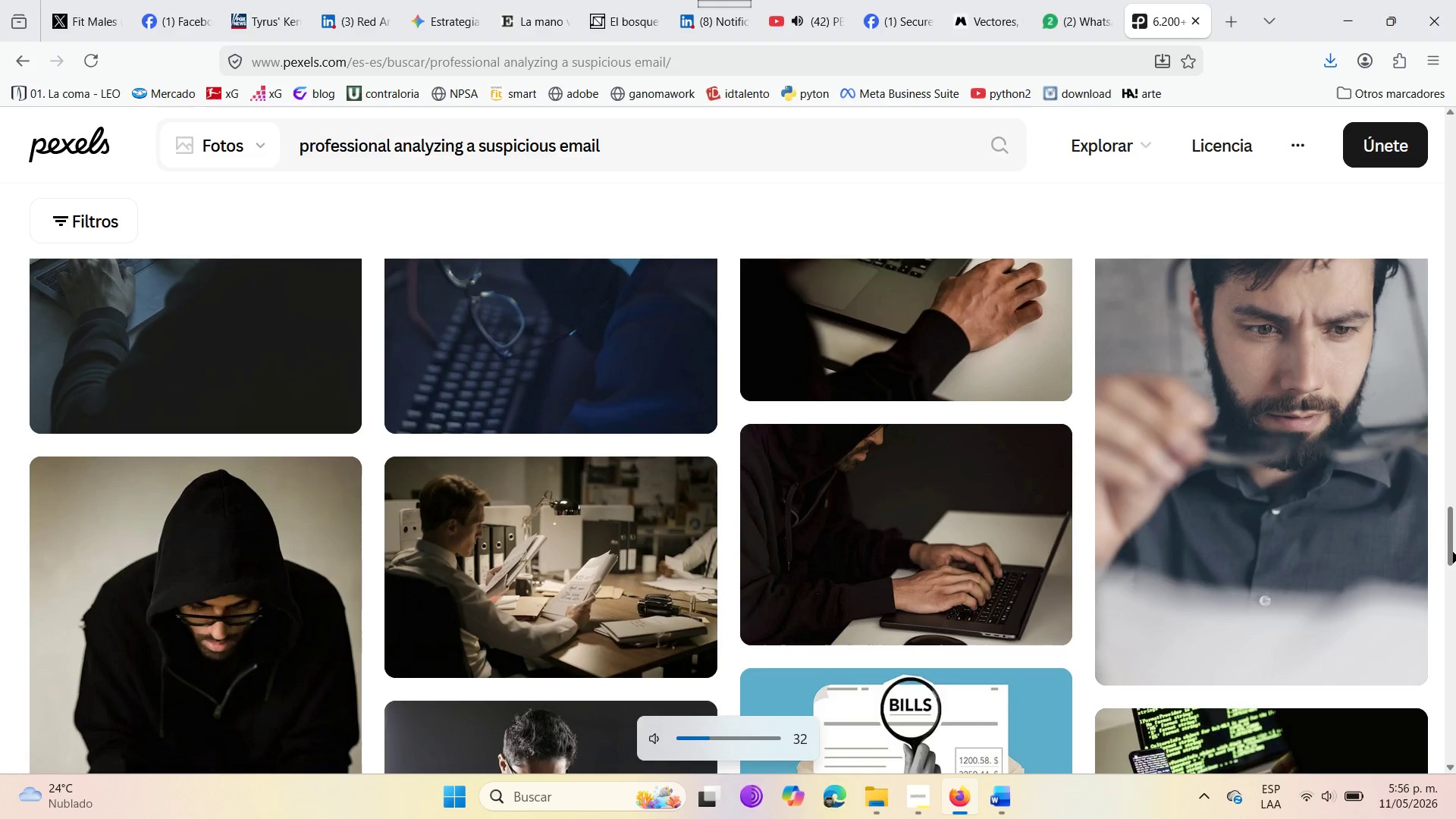 
key(VolumeDown)
 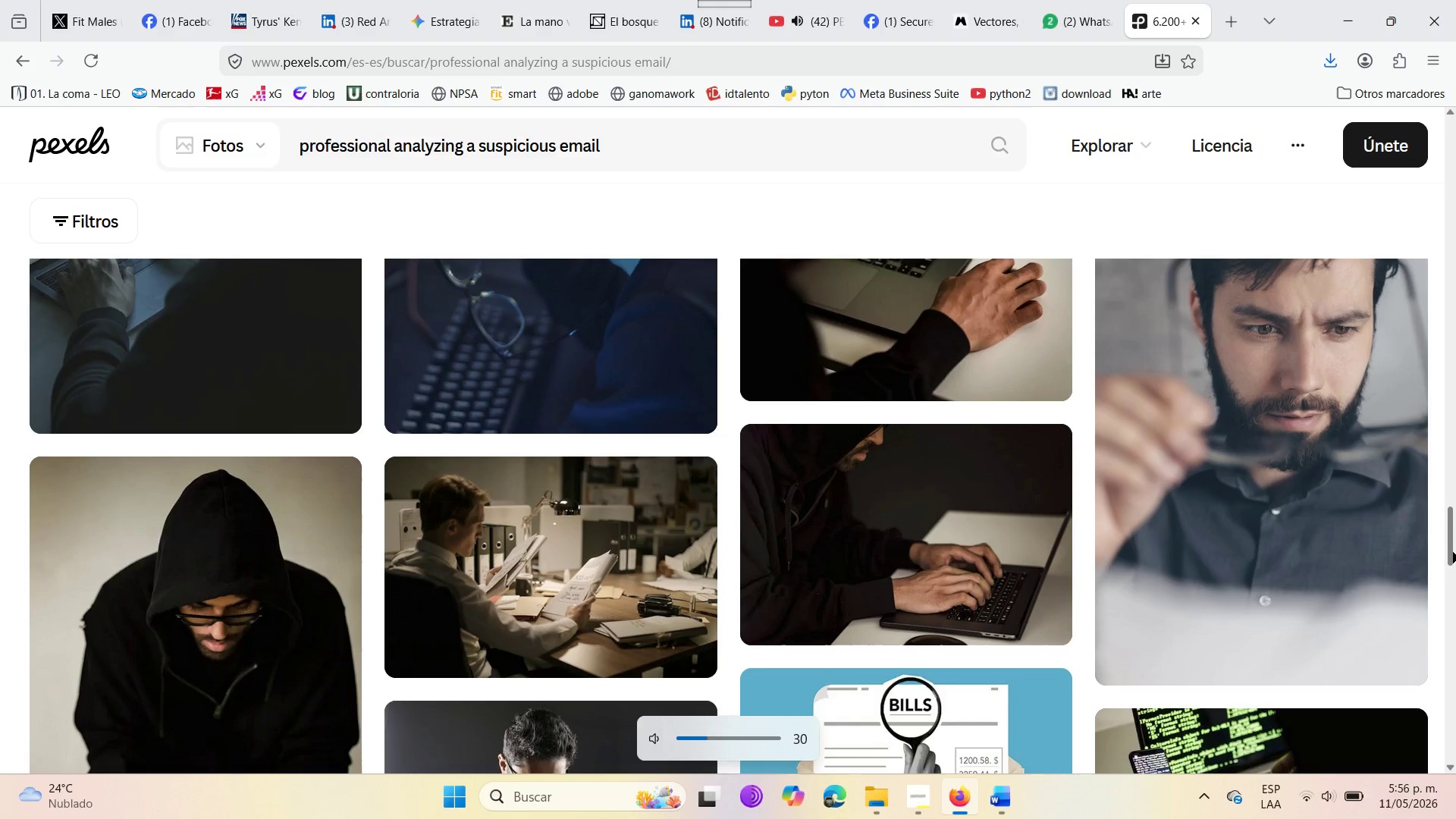 
key(VolumeDown)
 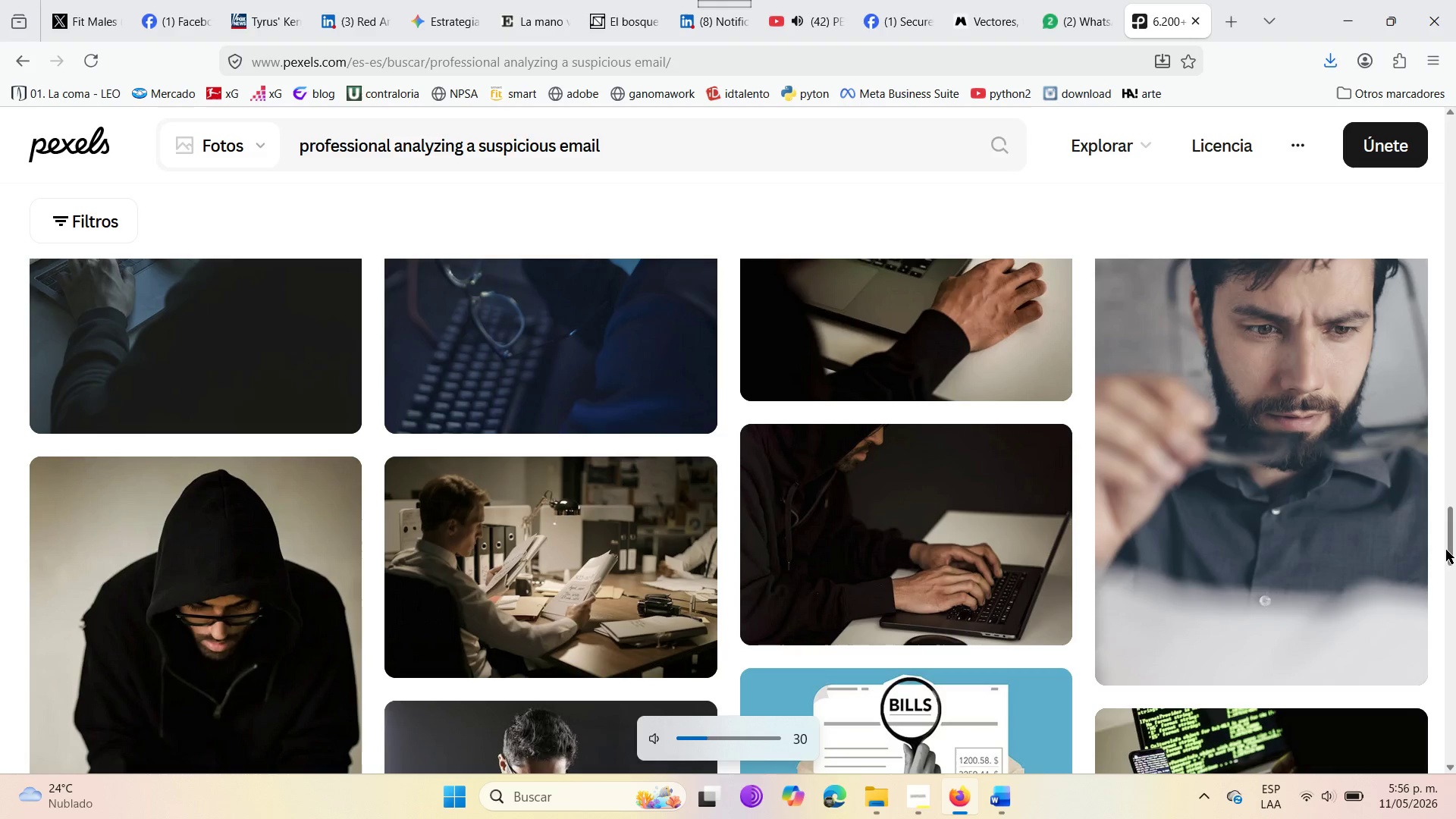 
left_click_drag(start_coordinate=[1446, 550], to_coordinate=[1455, 217])
 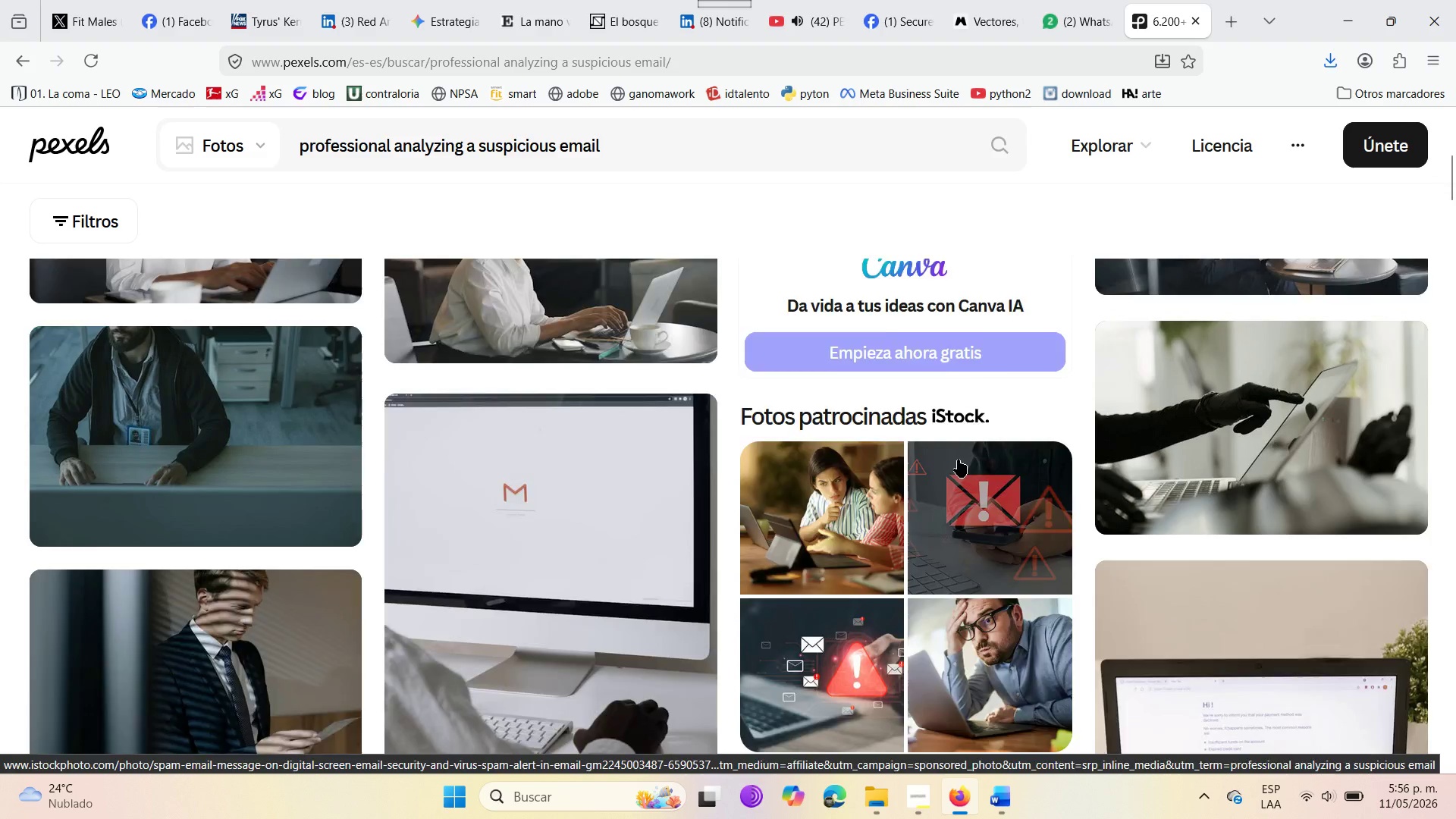 
scroll: coordinate [958, 460], scroll_direction: up, amount: 4.0
 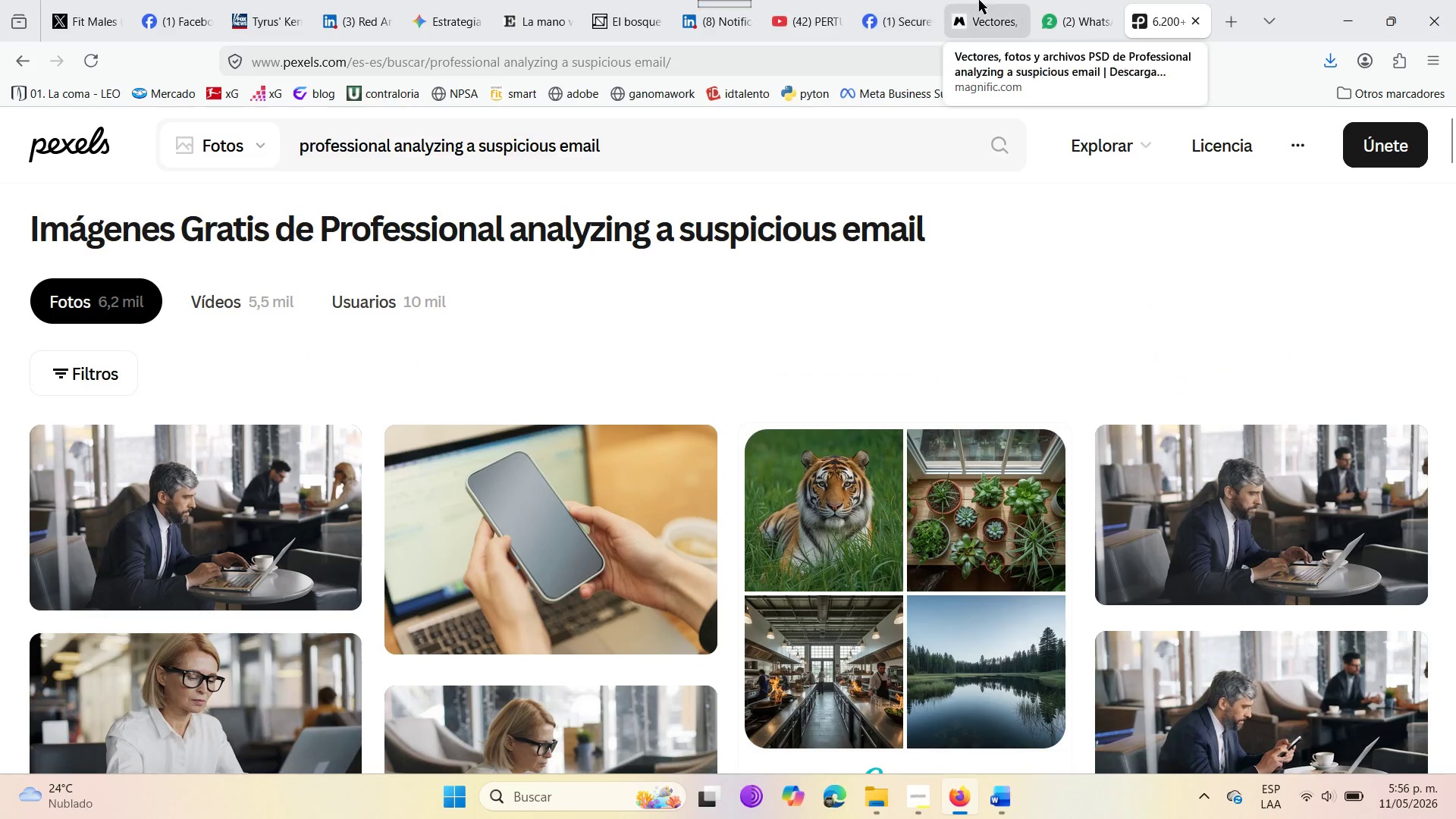 
left_click([1000, 0])
 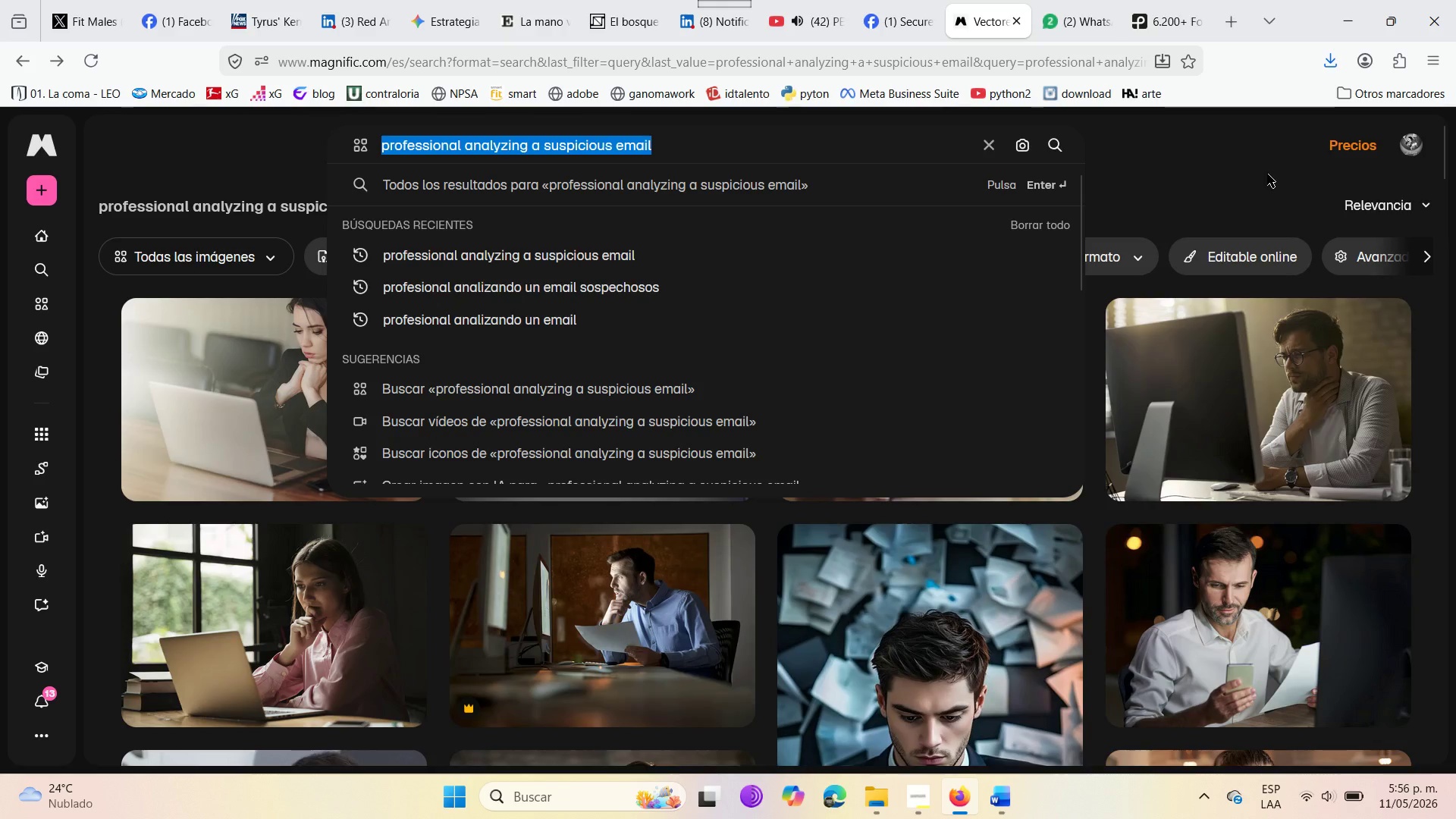 
left_click([1263, 169])
 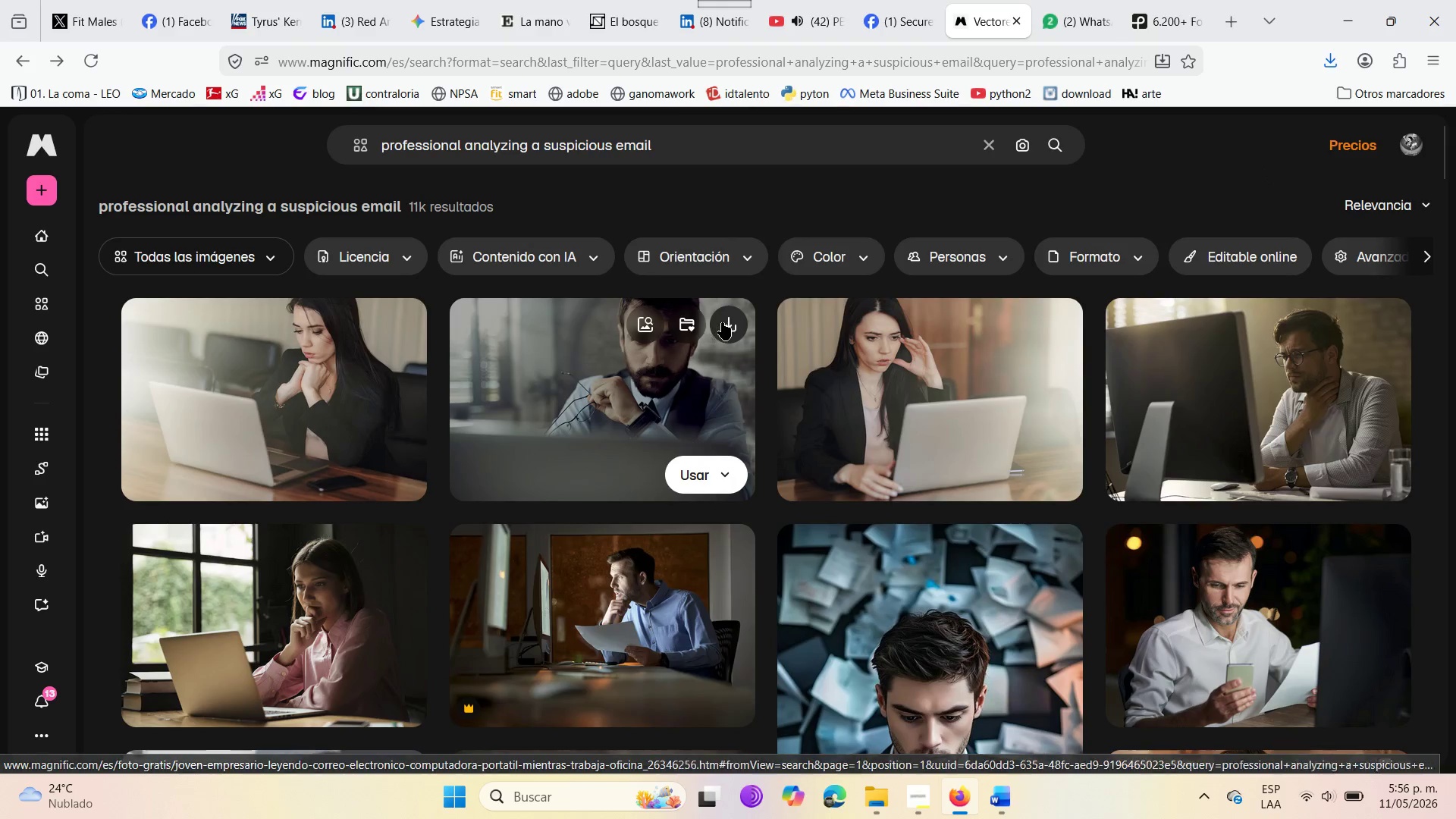 
left_click([722, 322])
 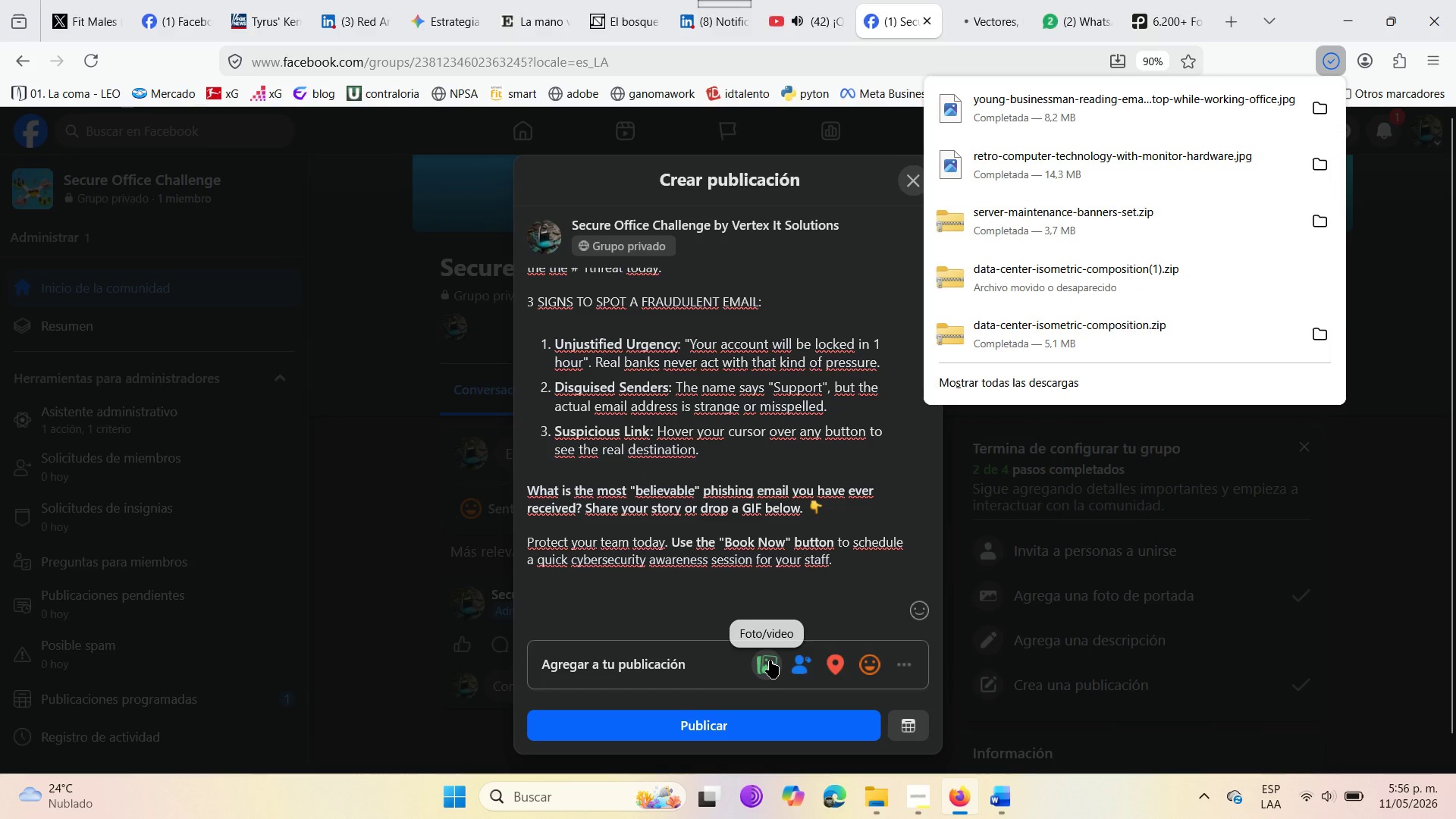 
wait(5.47)
 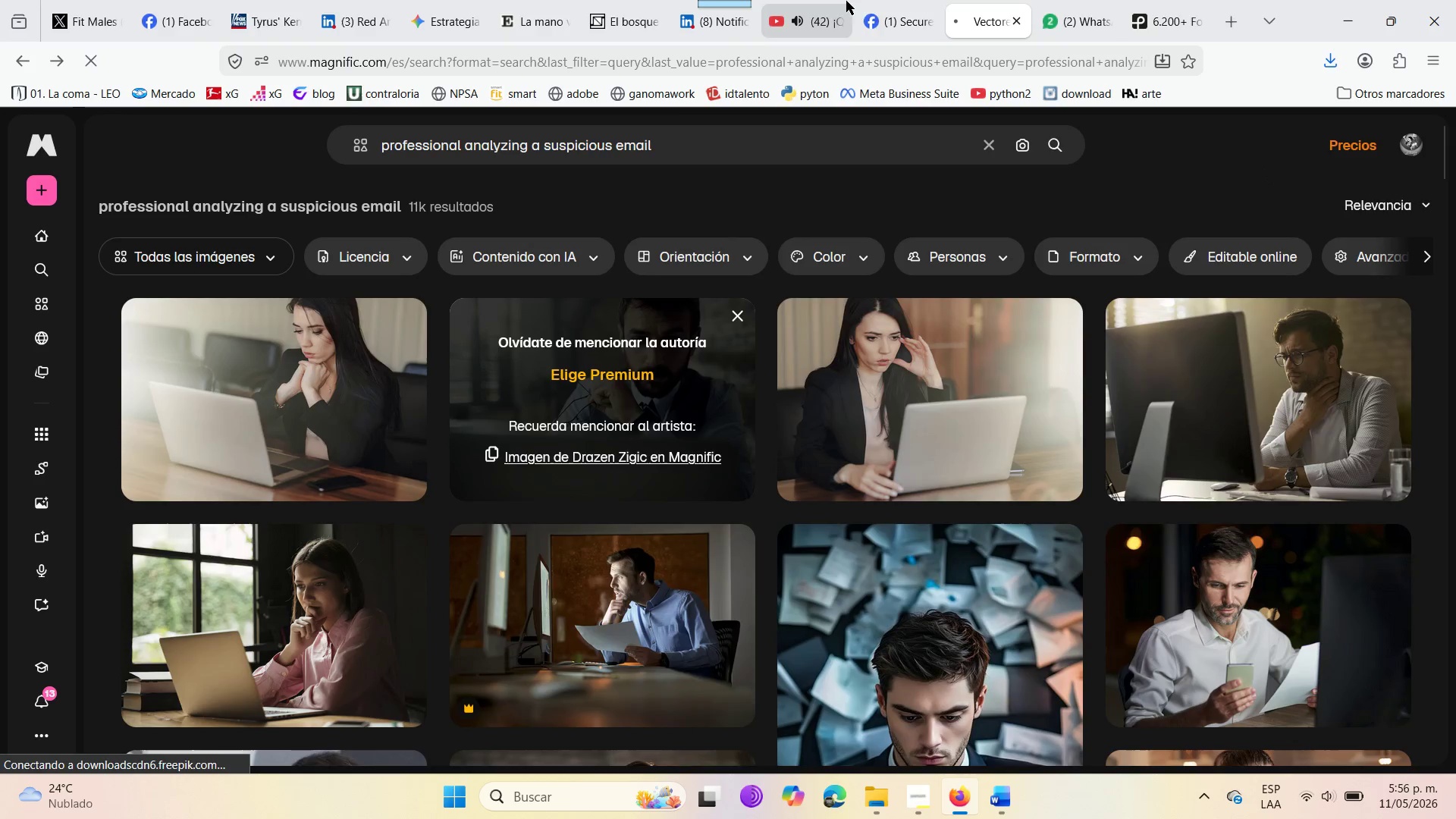 
left_click([770, 661])
 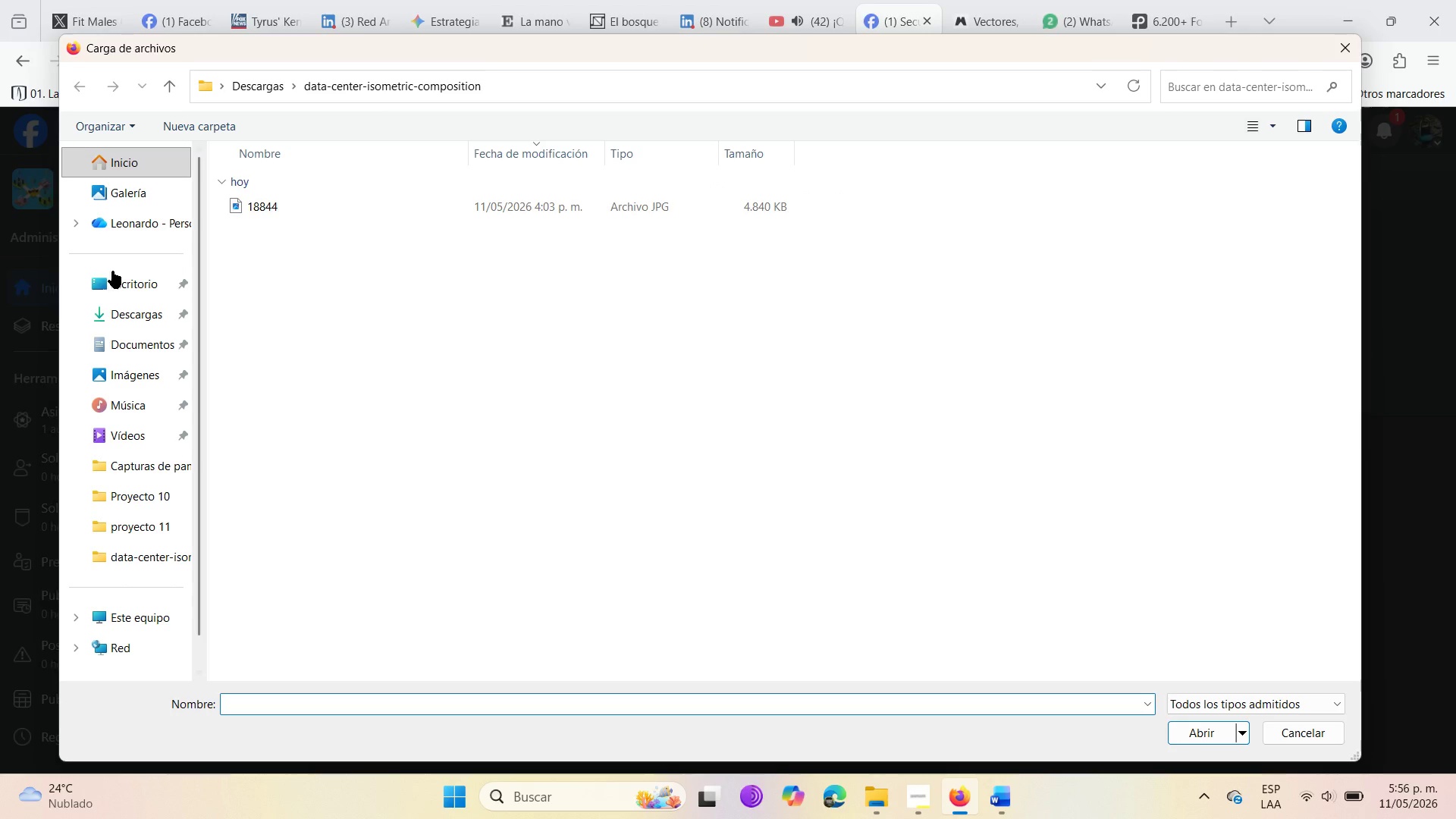 
left_click([130, 310])
 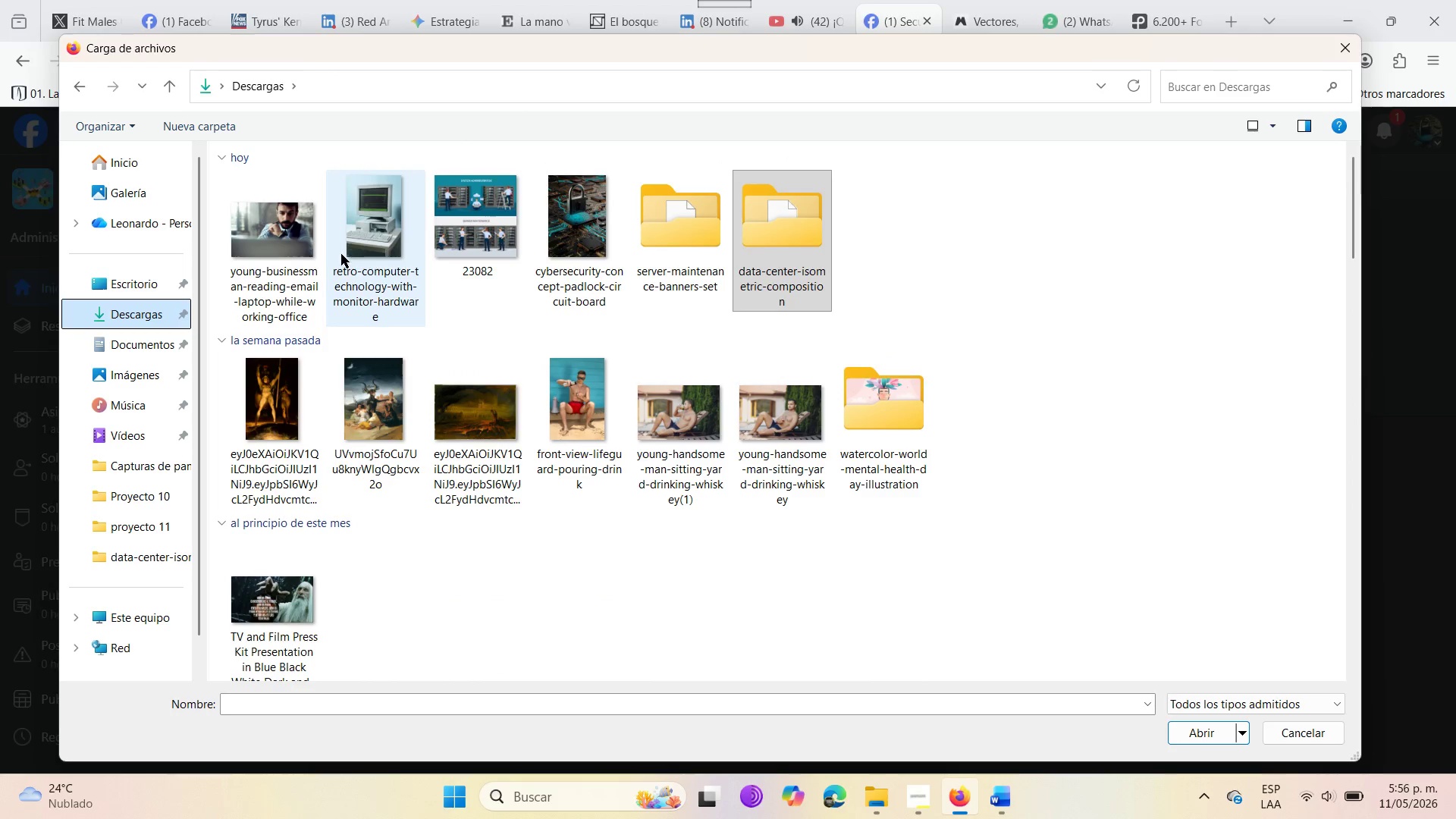 
left_click([257, 244])
 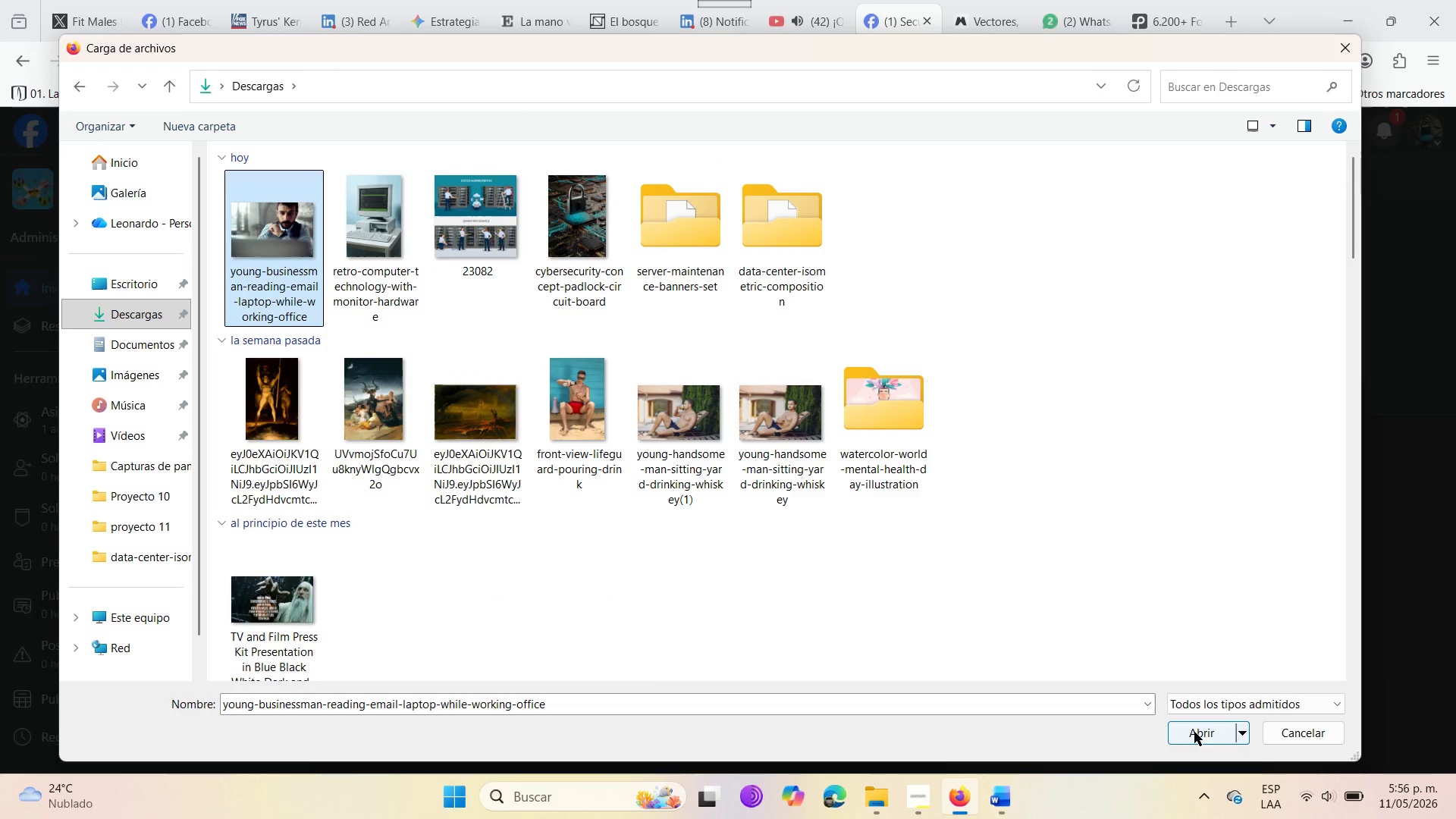 
left_click([1194, 732])
 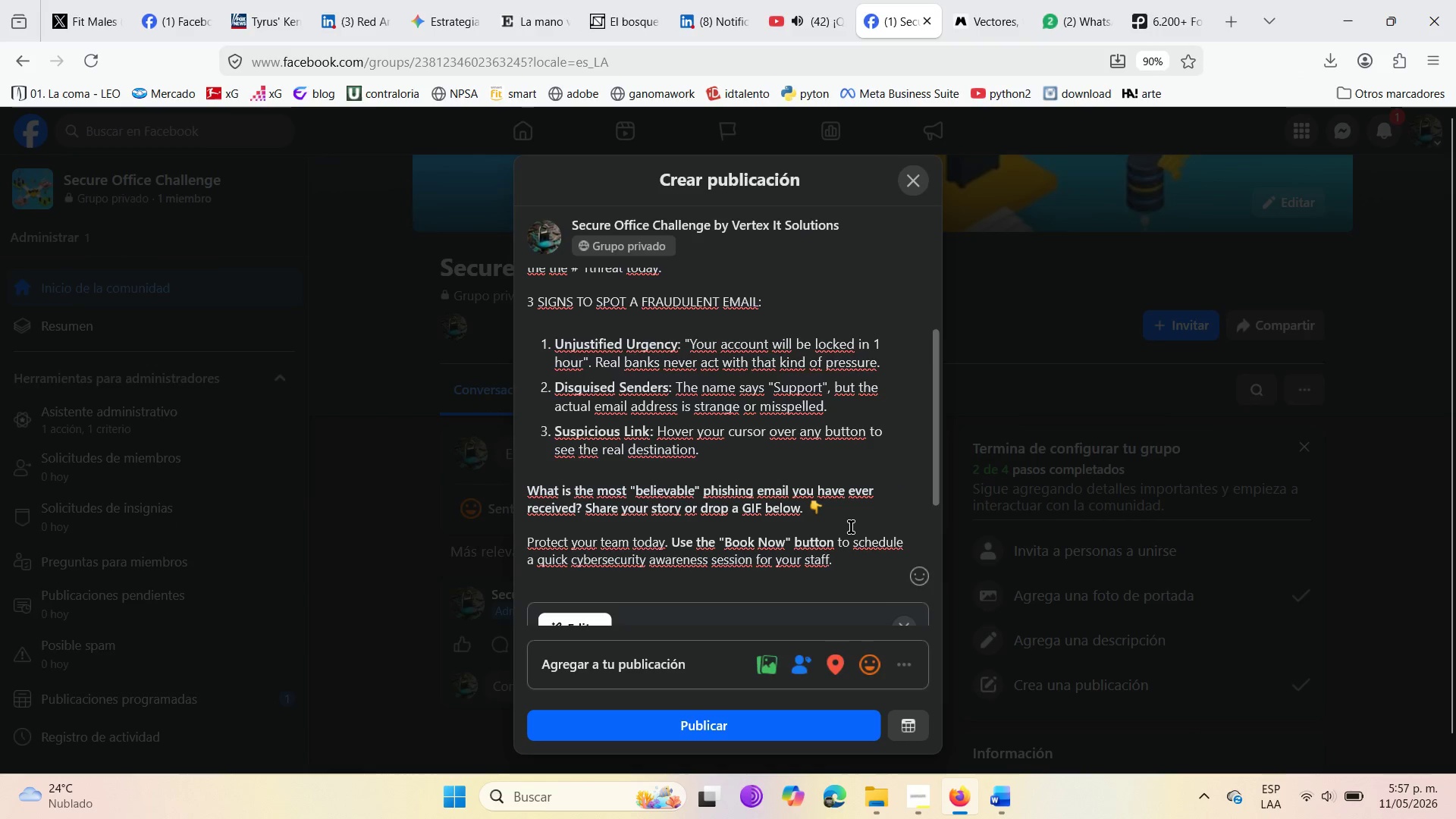 
scroll: coordinate [851, 525], scroll_direction: down, amount: 4.0
 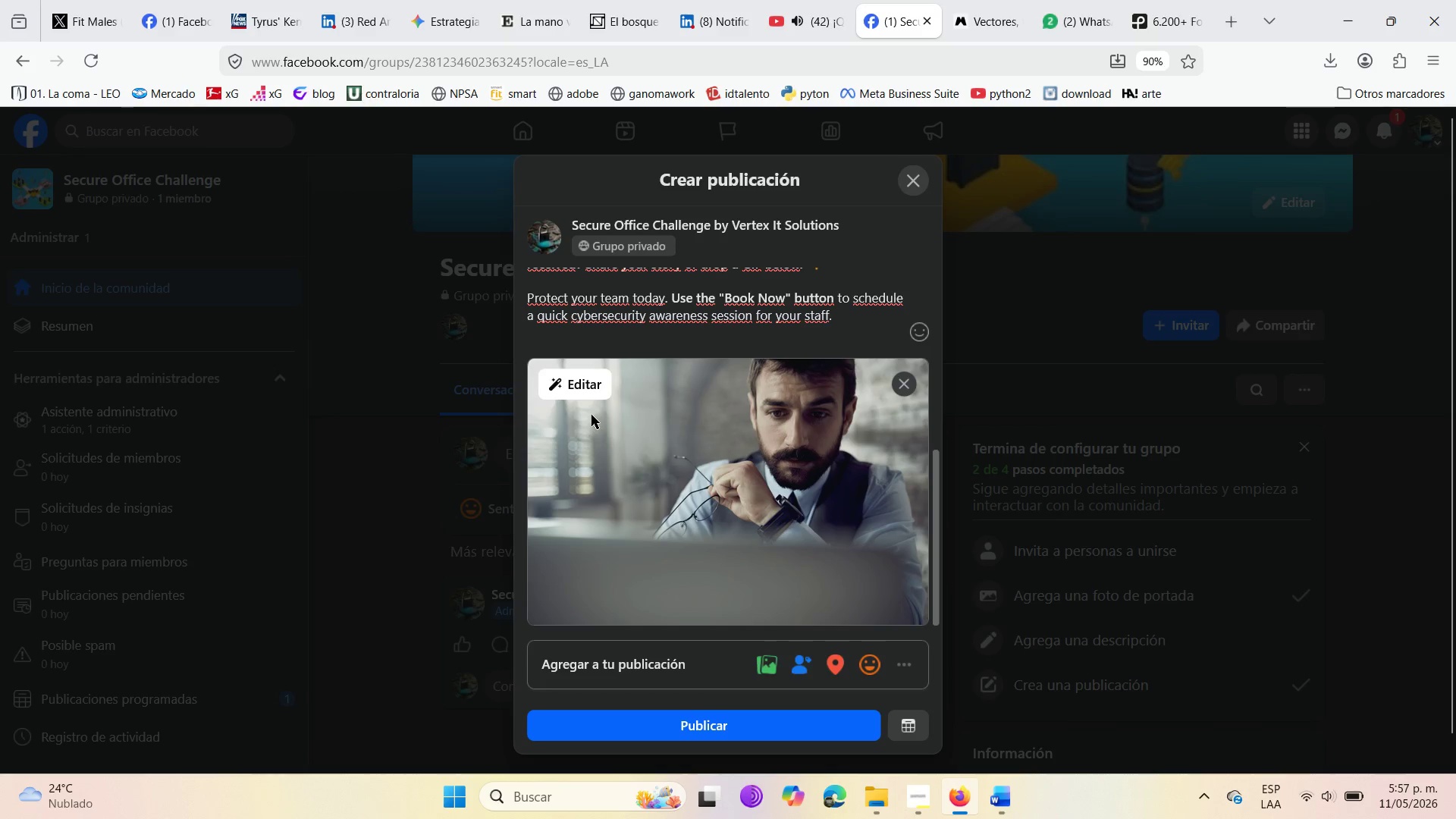 
wait(6.85)
 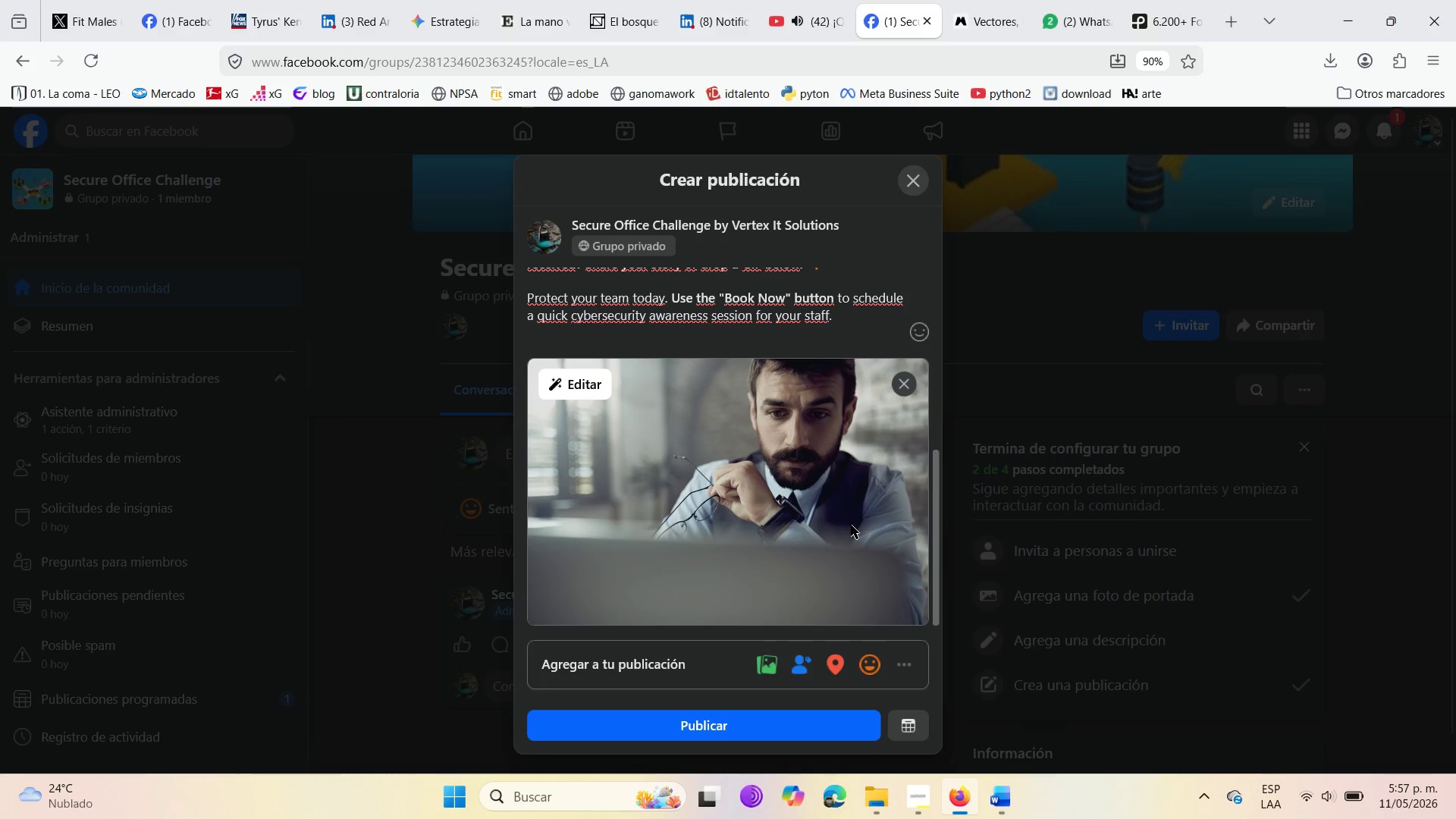 
left_click([577, 388])
 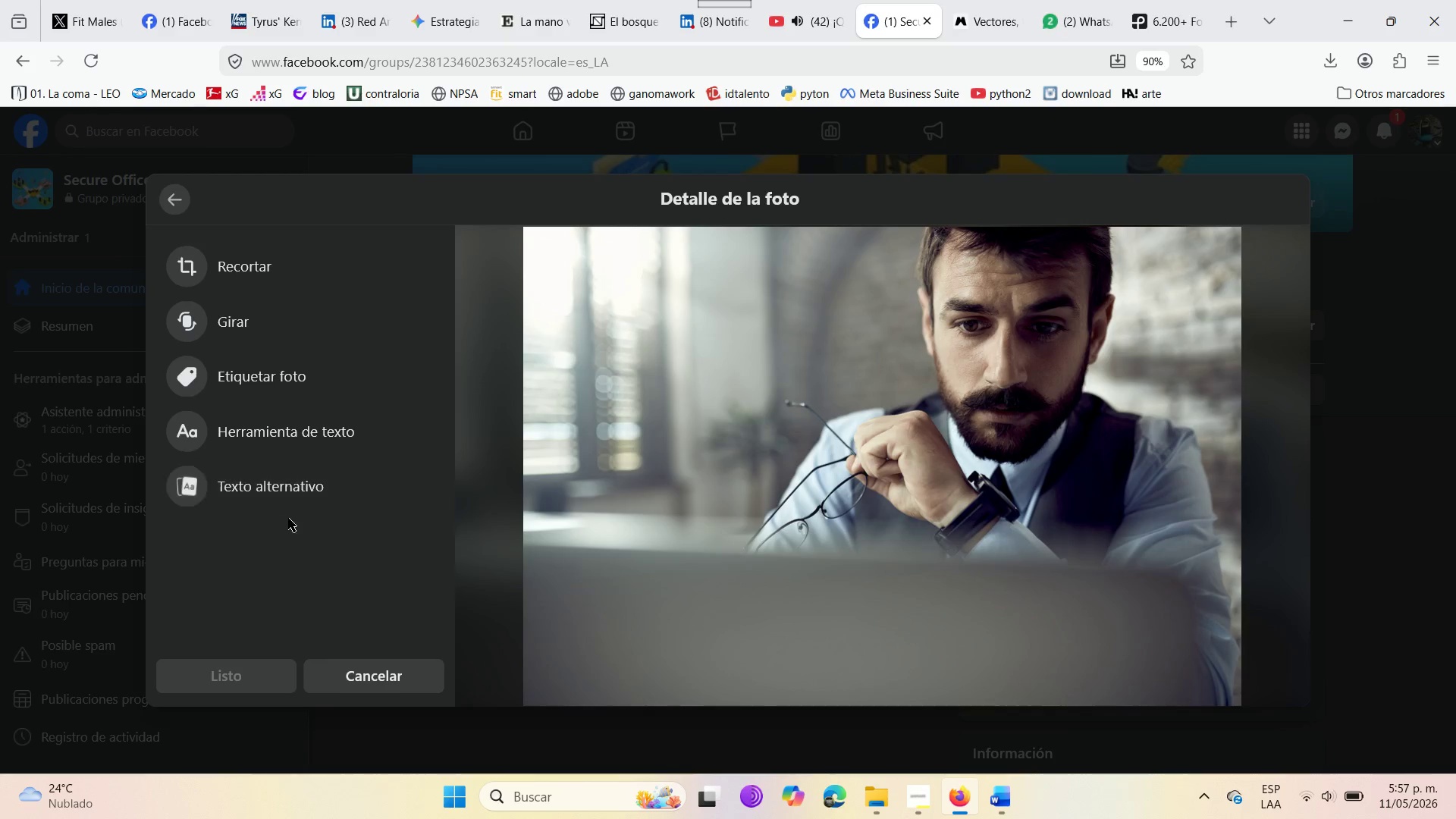 
wait(5.98)
 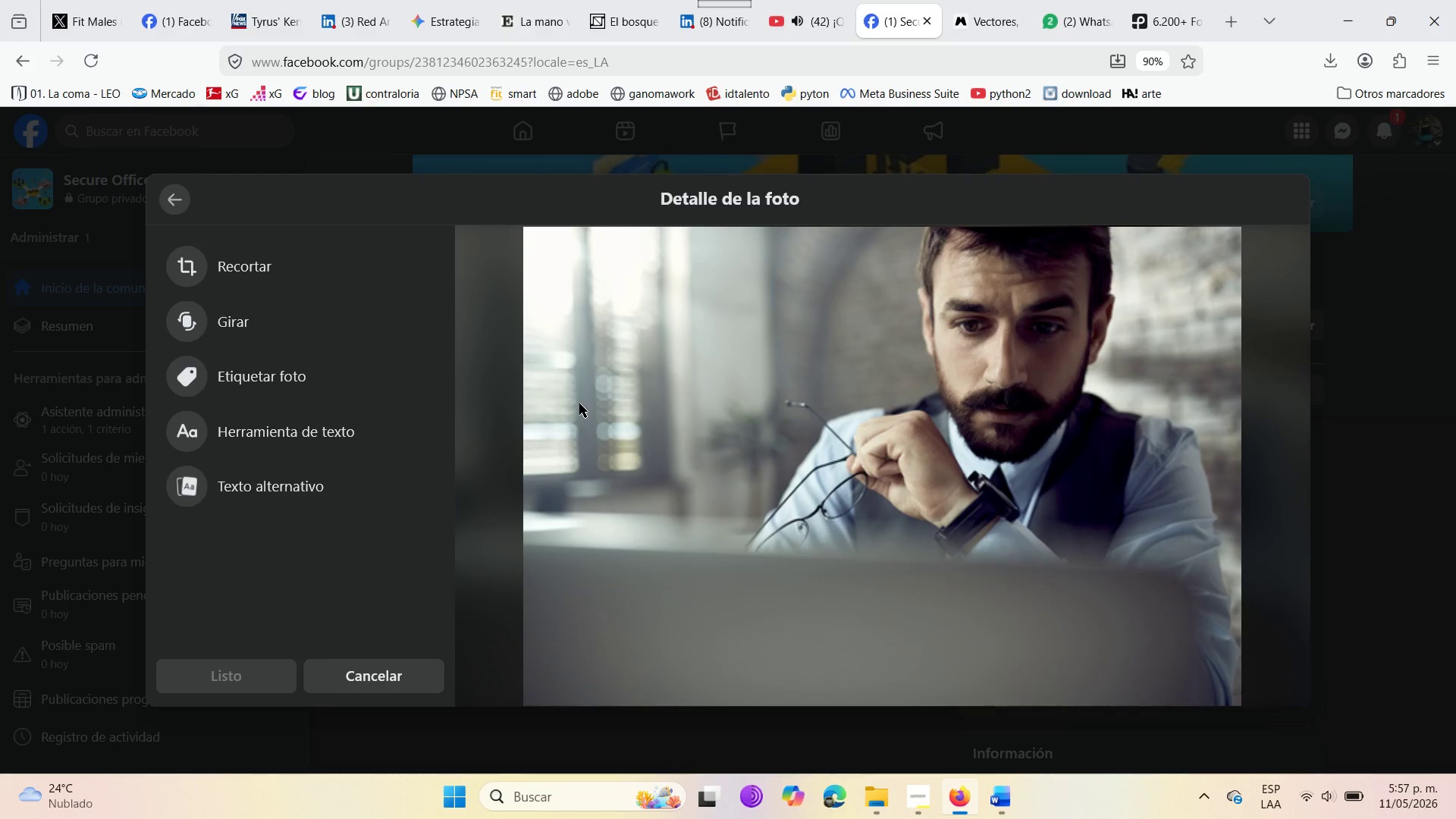 
left_click([231, 282])
 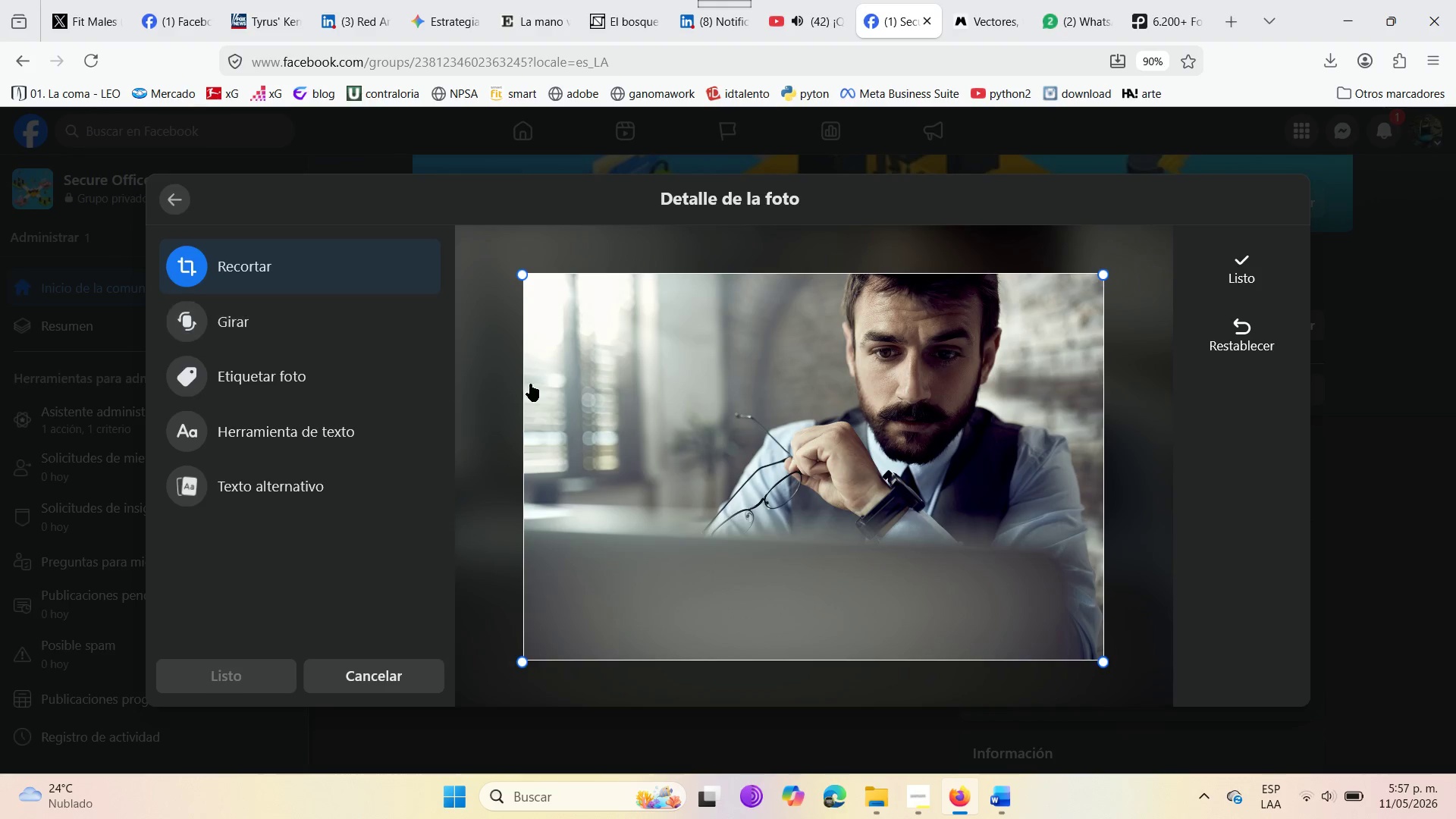 
left_click_drag(start_coordinate=[723, 486], to_coordinate=[754, 392])
 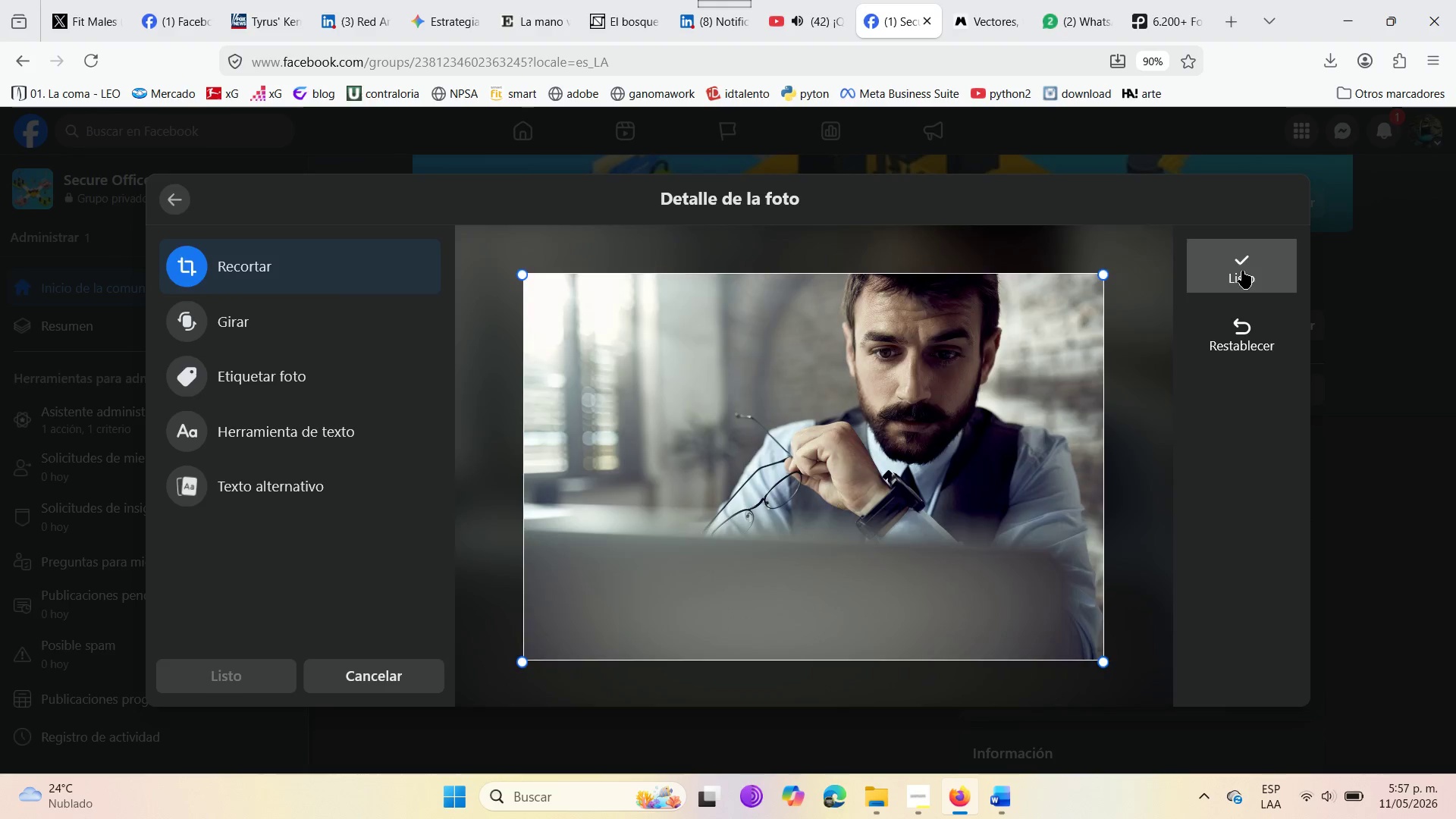 
left_click([1242, 271])
 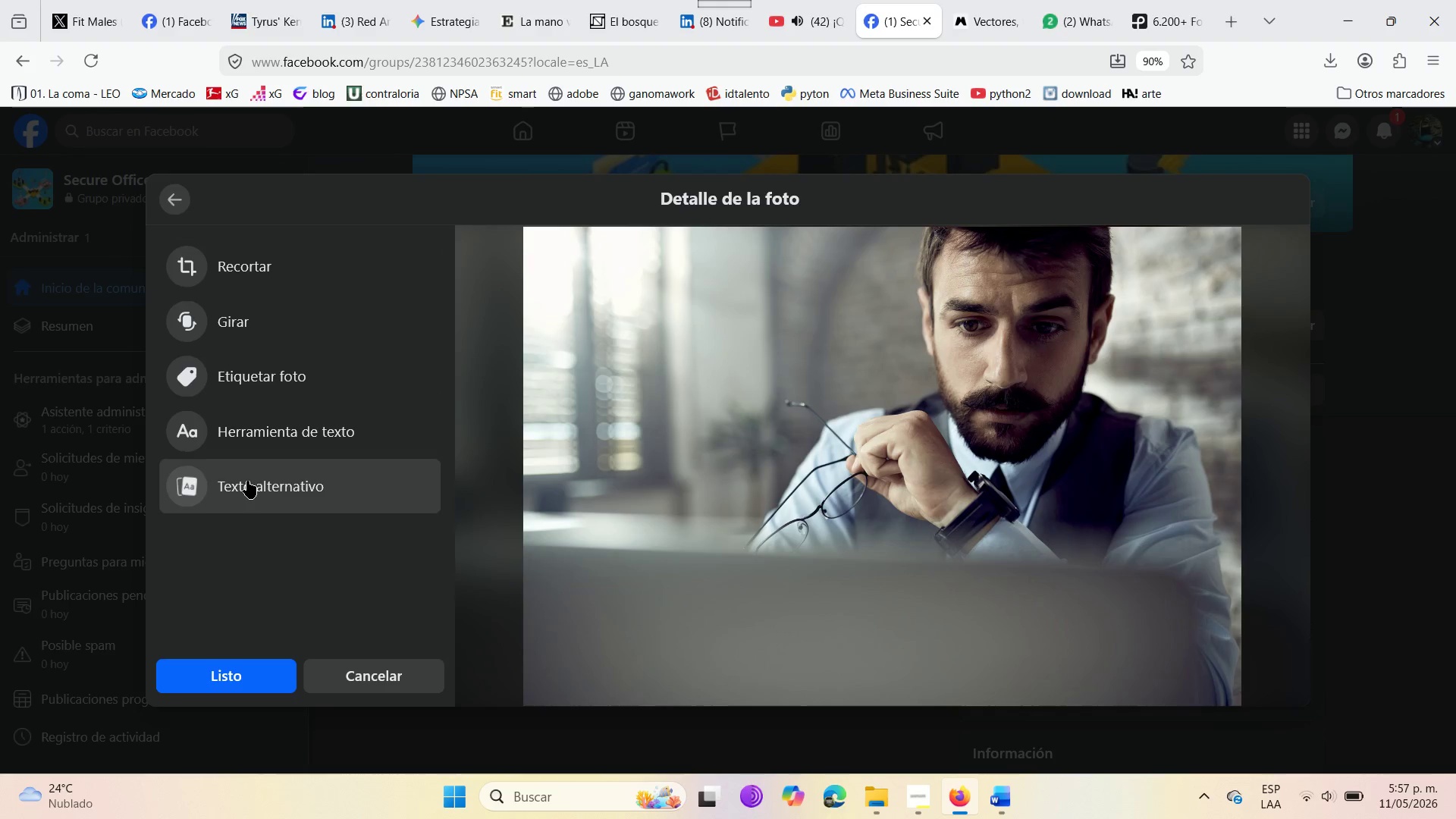 
left_click([247, 481])
 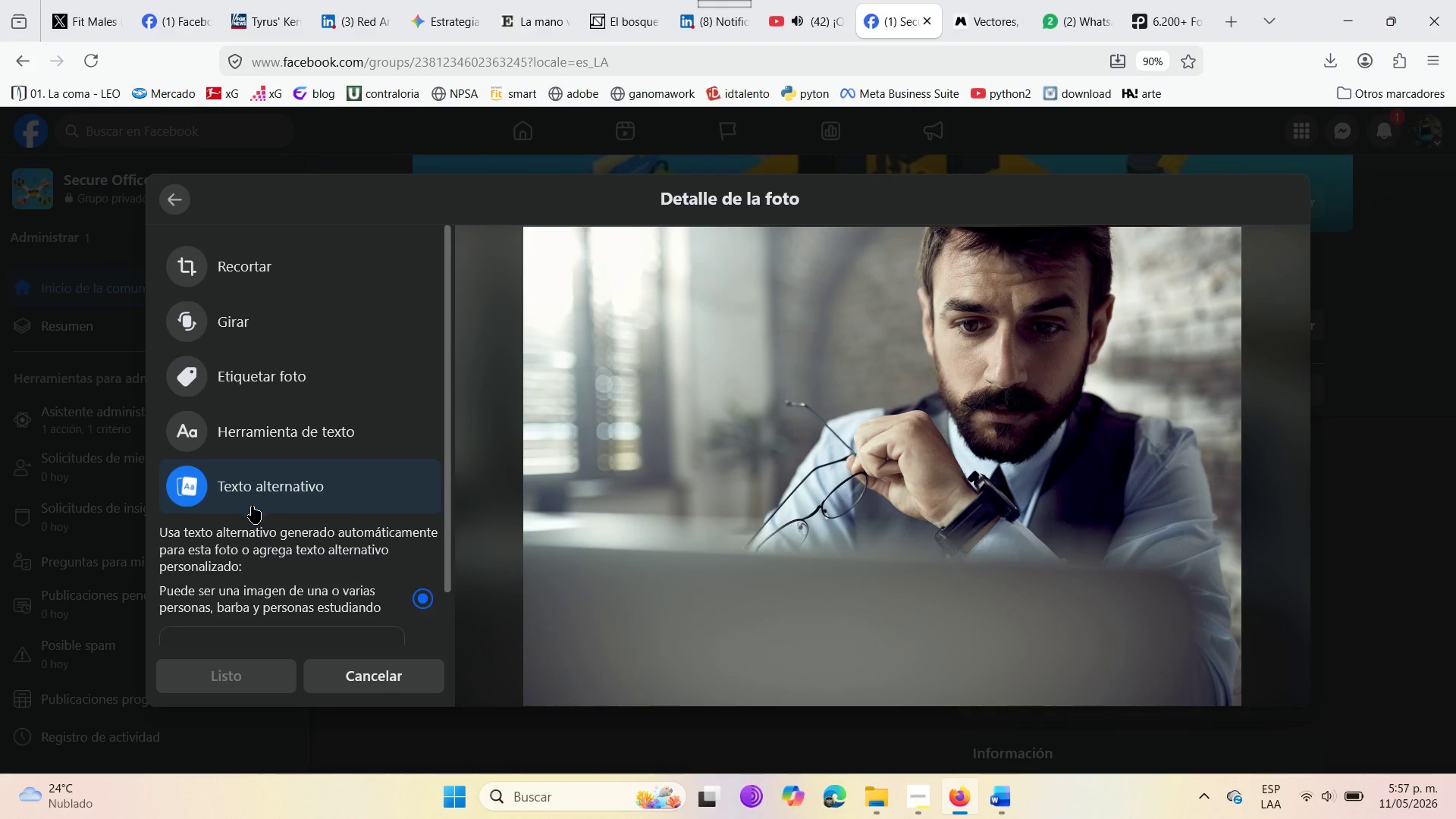 
scroll: coordinate [252, 518], scroll_direction: down, amount: 5.0
 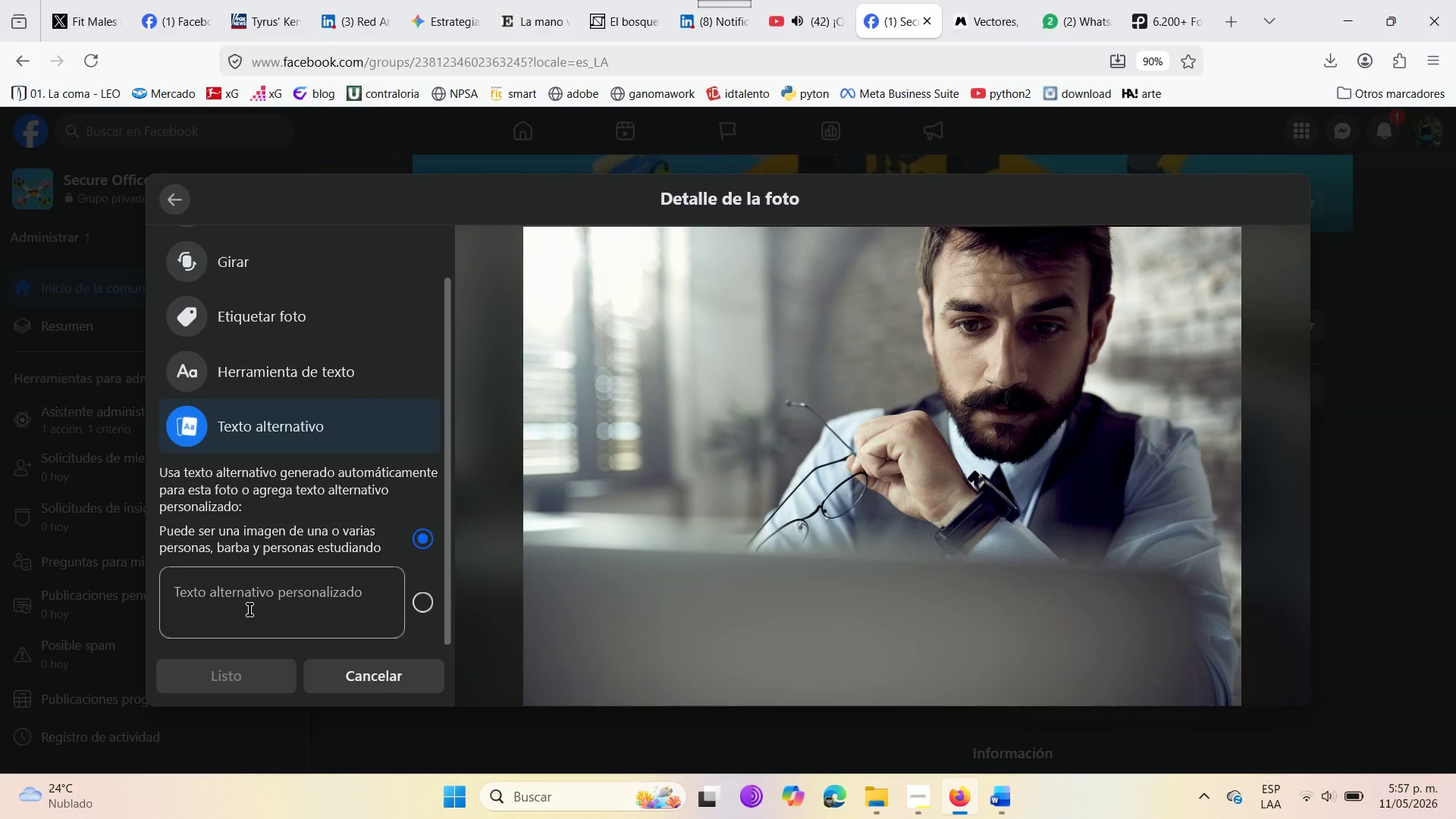 
left_click([249, 610])
 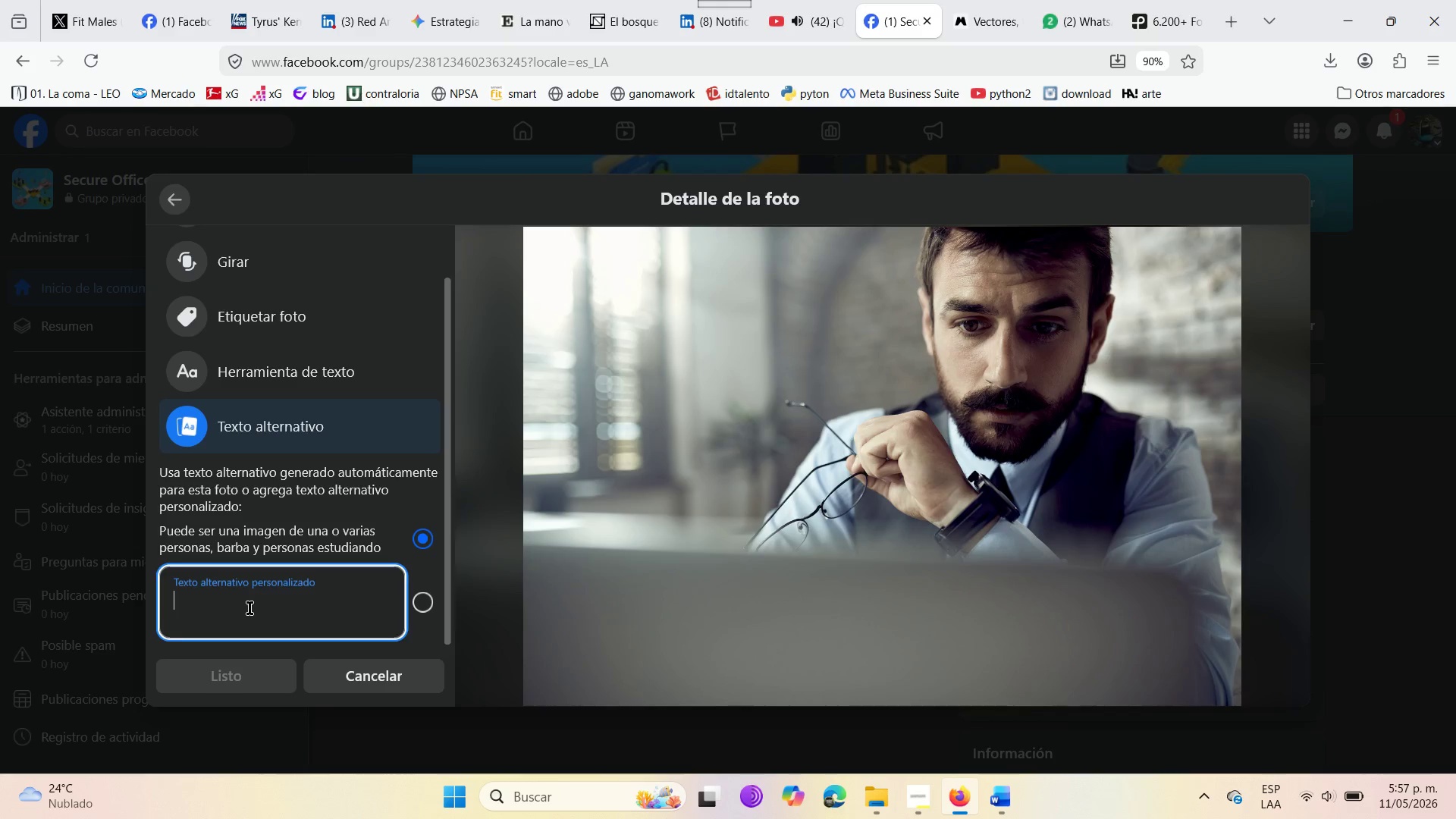 
wait(14.47)
 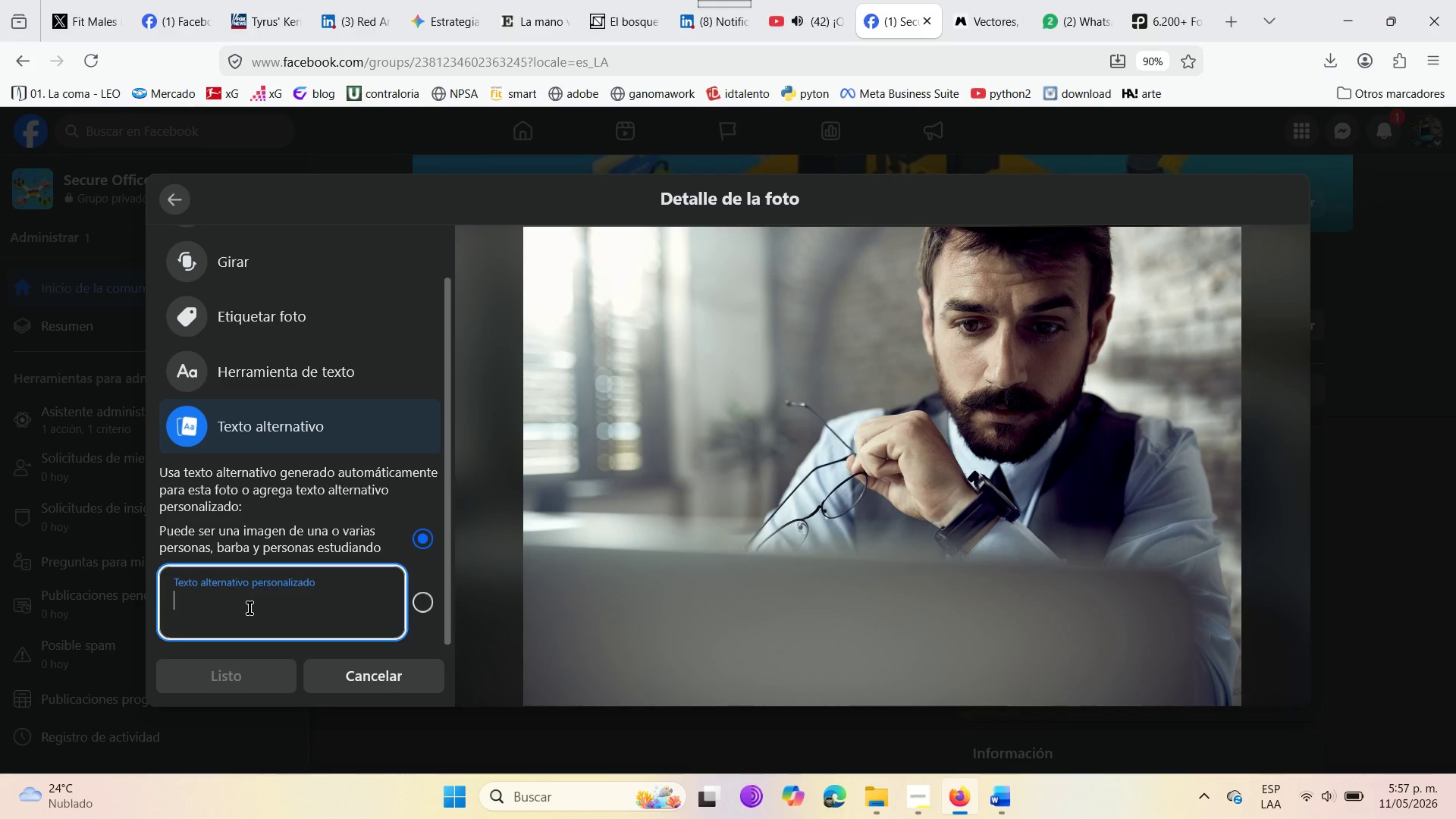 
type(Office employee )
 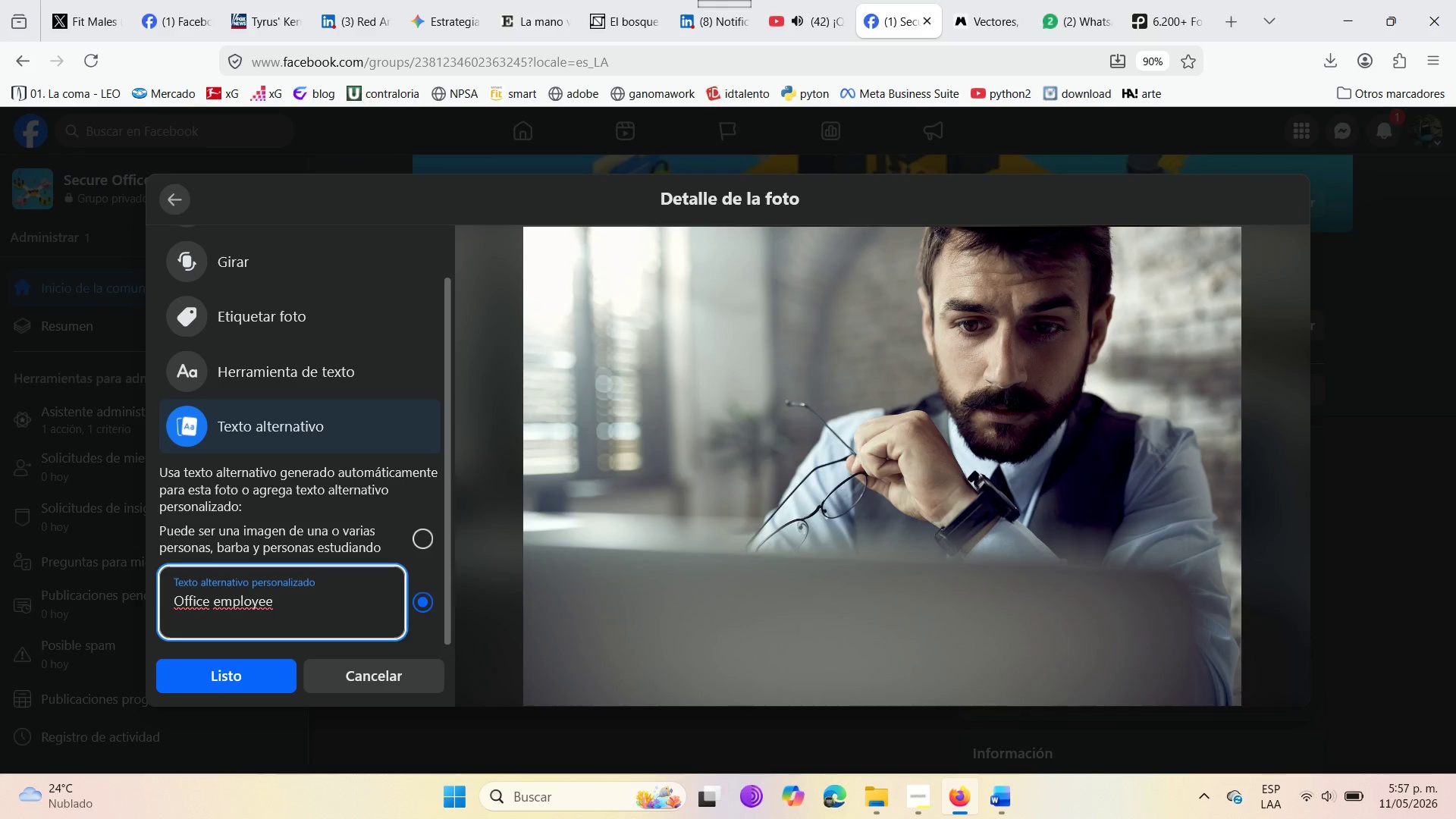 
type(reviw)
key(Backspace)
type(e)
 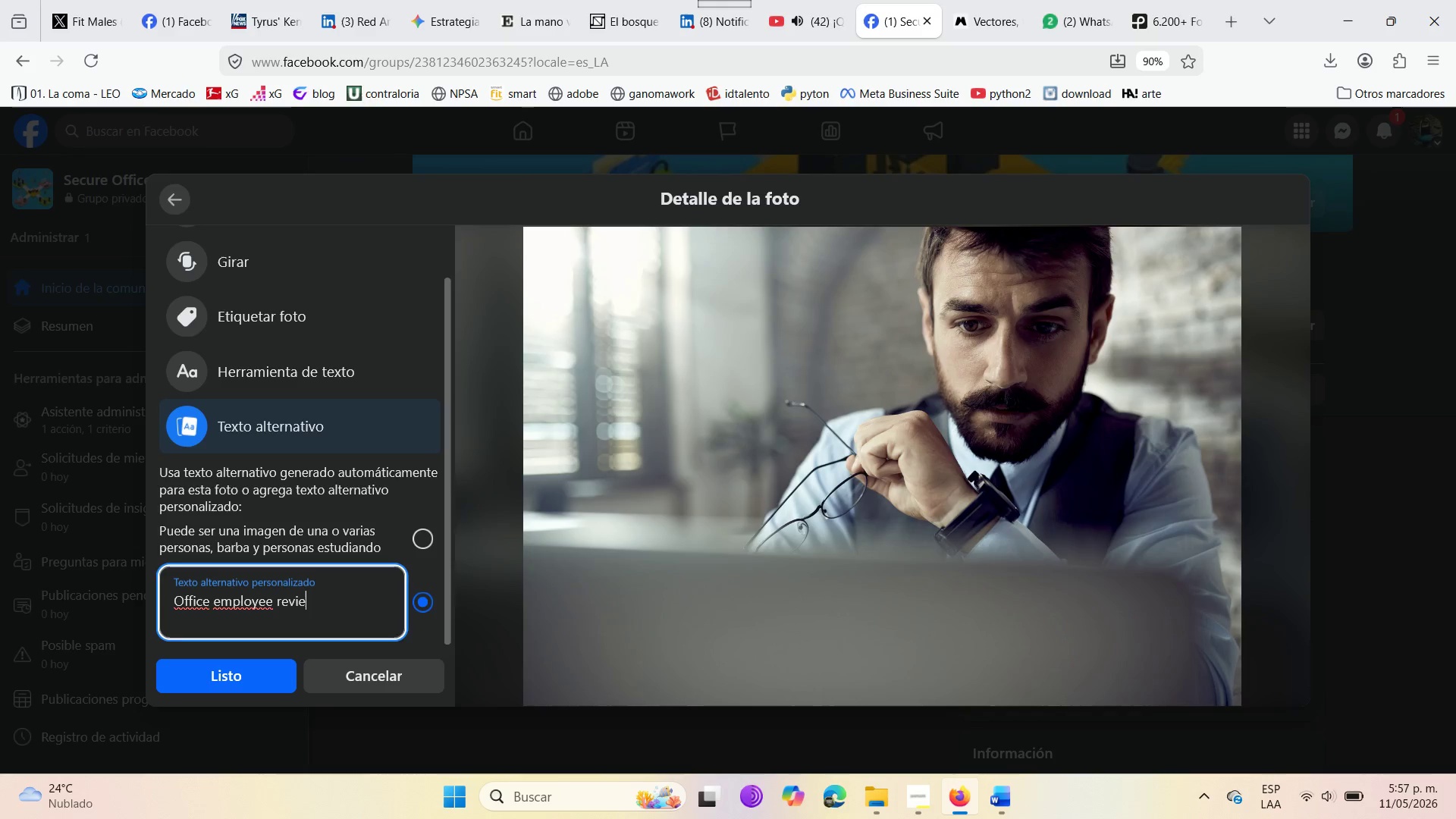 
wait(5.48)
 